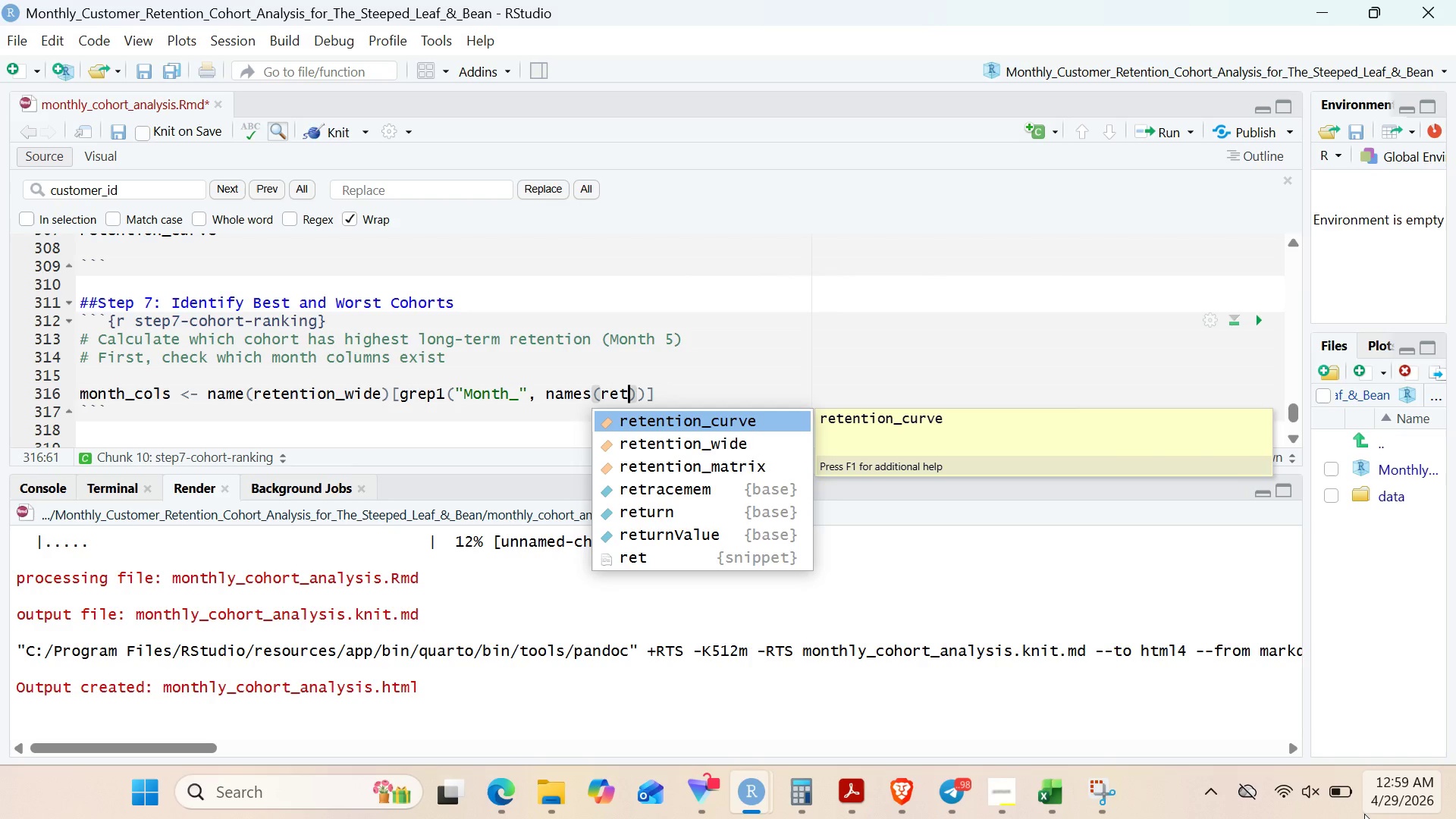 
wait(9.06)
 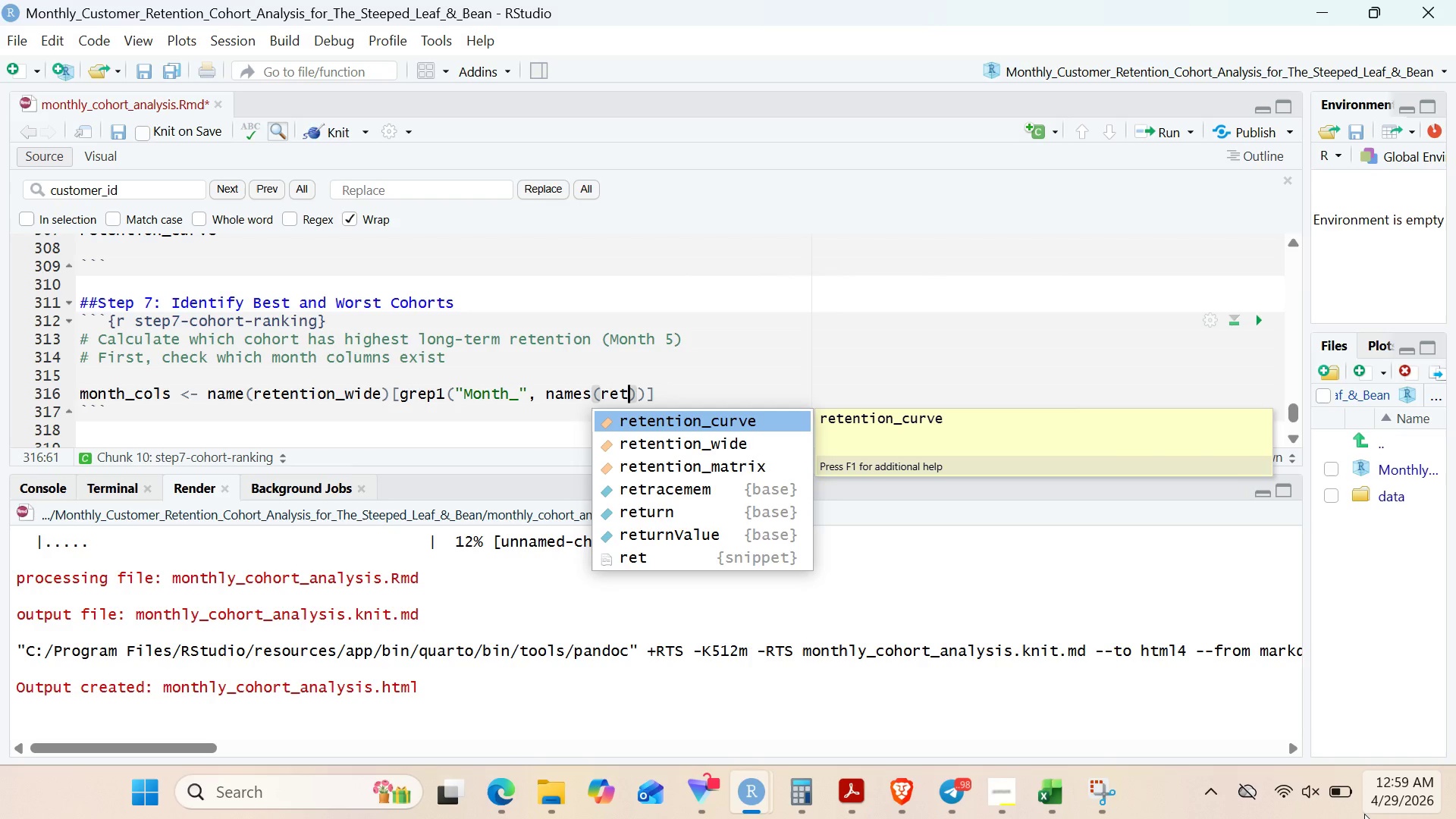 
key(ArrowDown)
 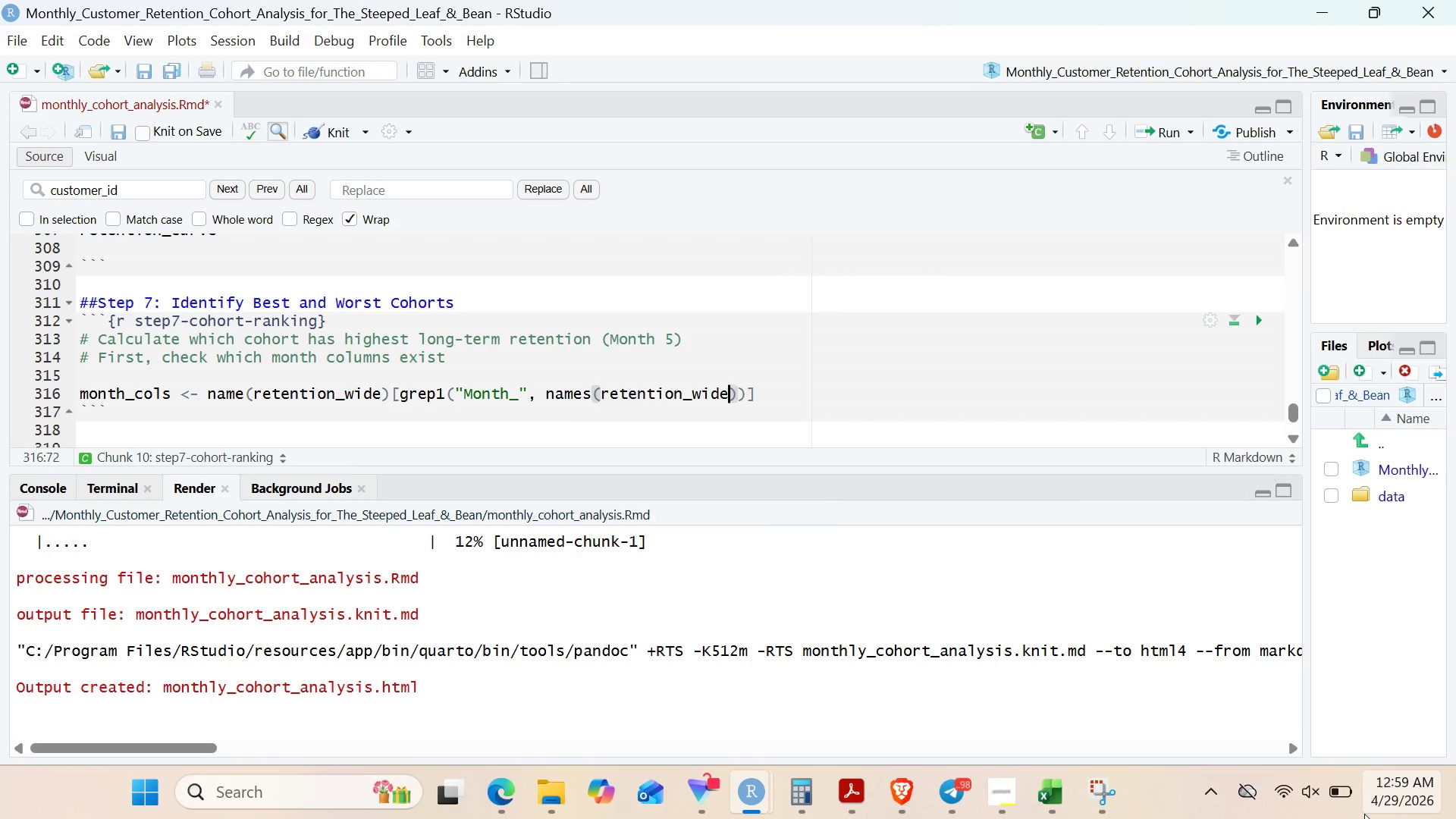 
key(Enter)
 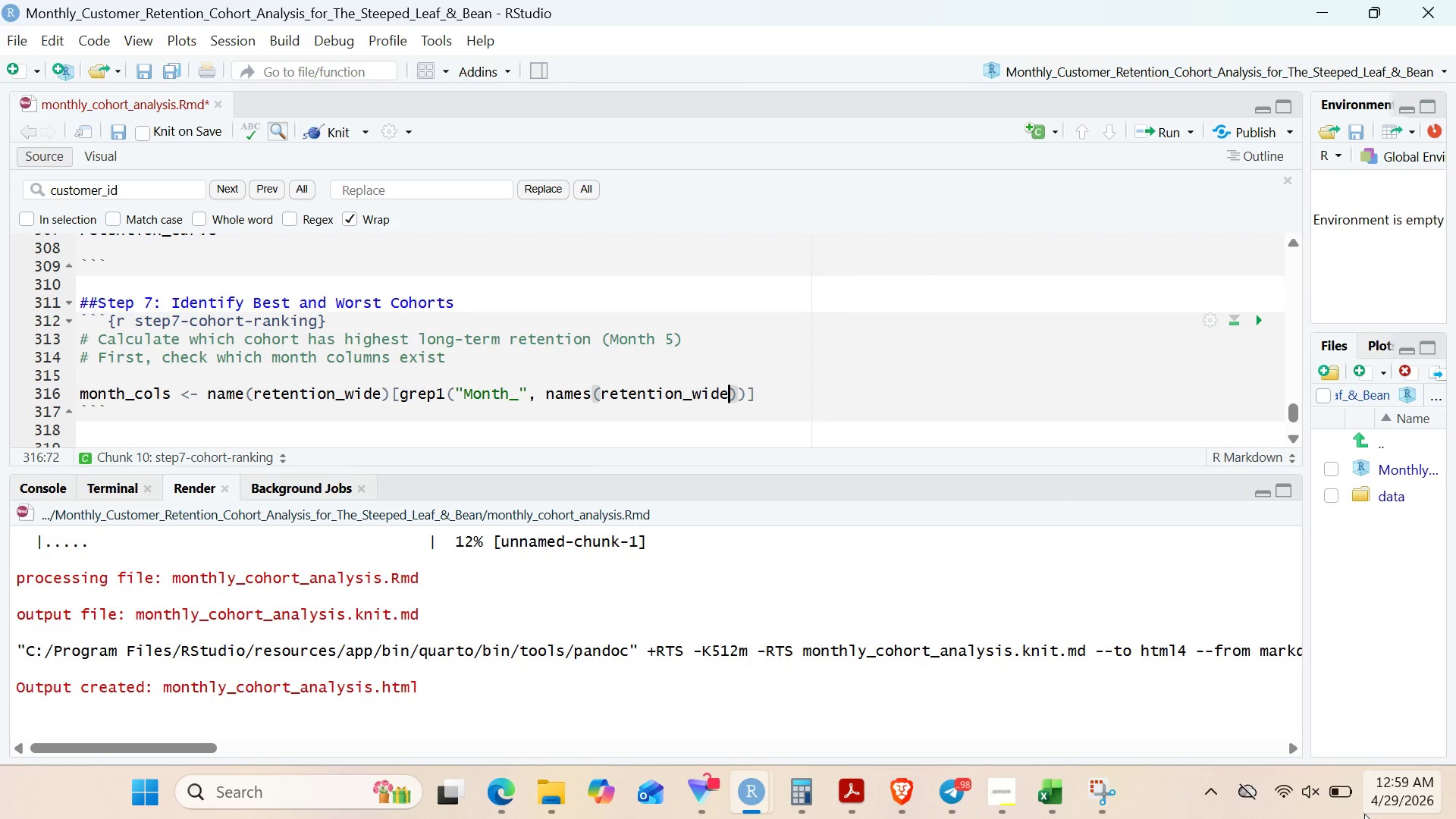 
key(ArrowRight)
 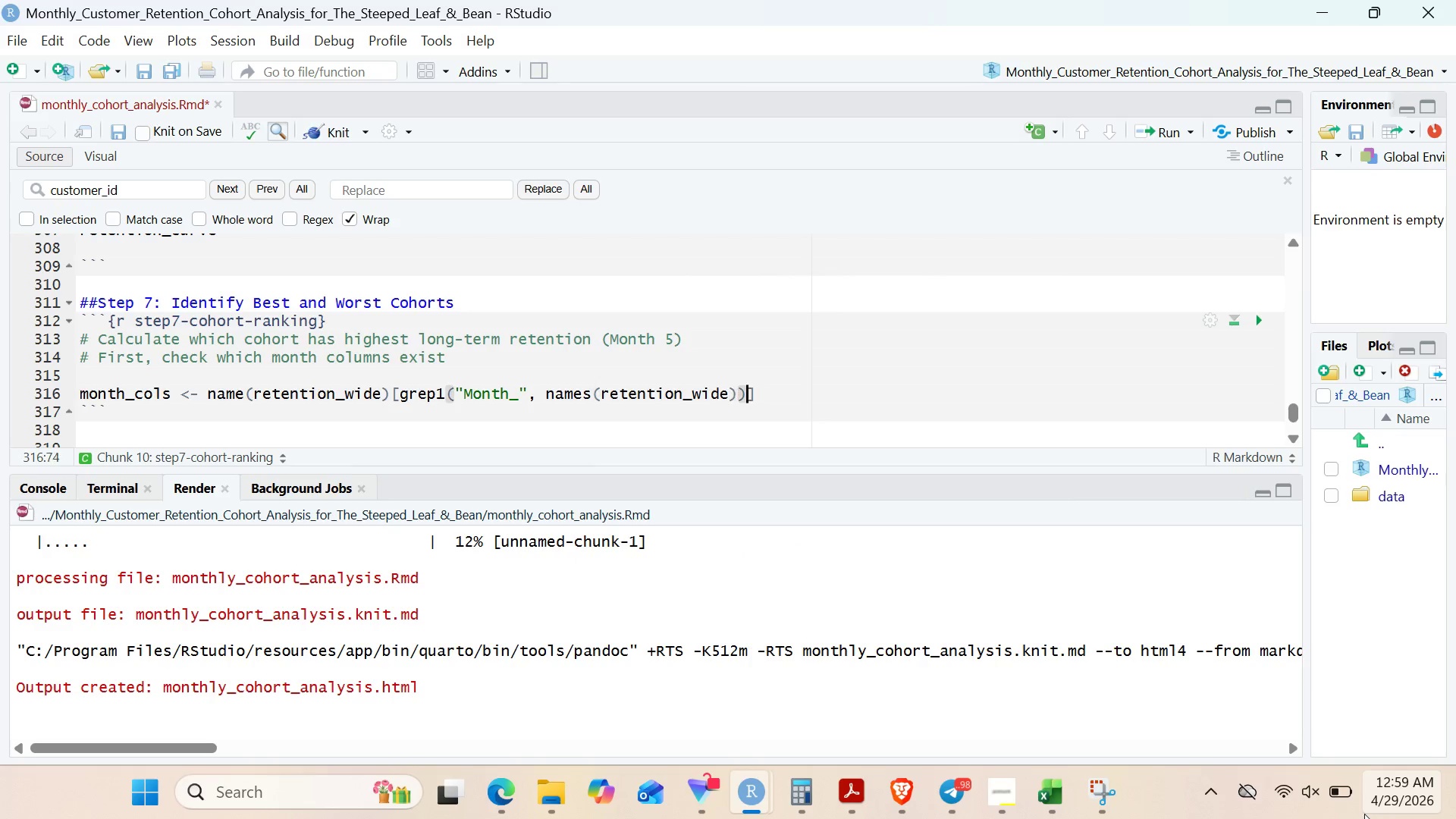 
key(ArrowRight)
 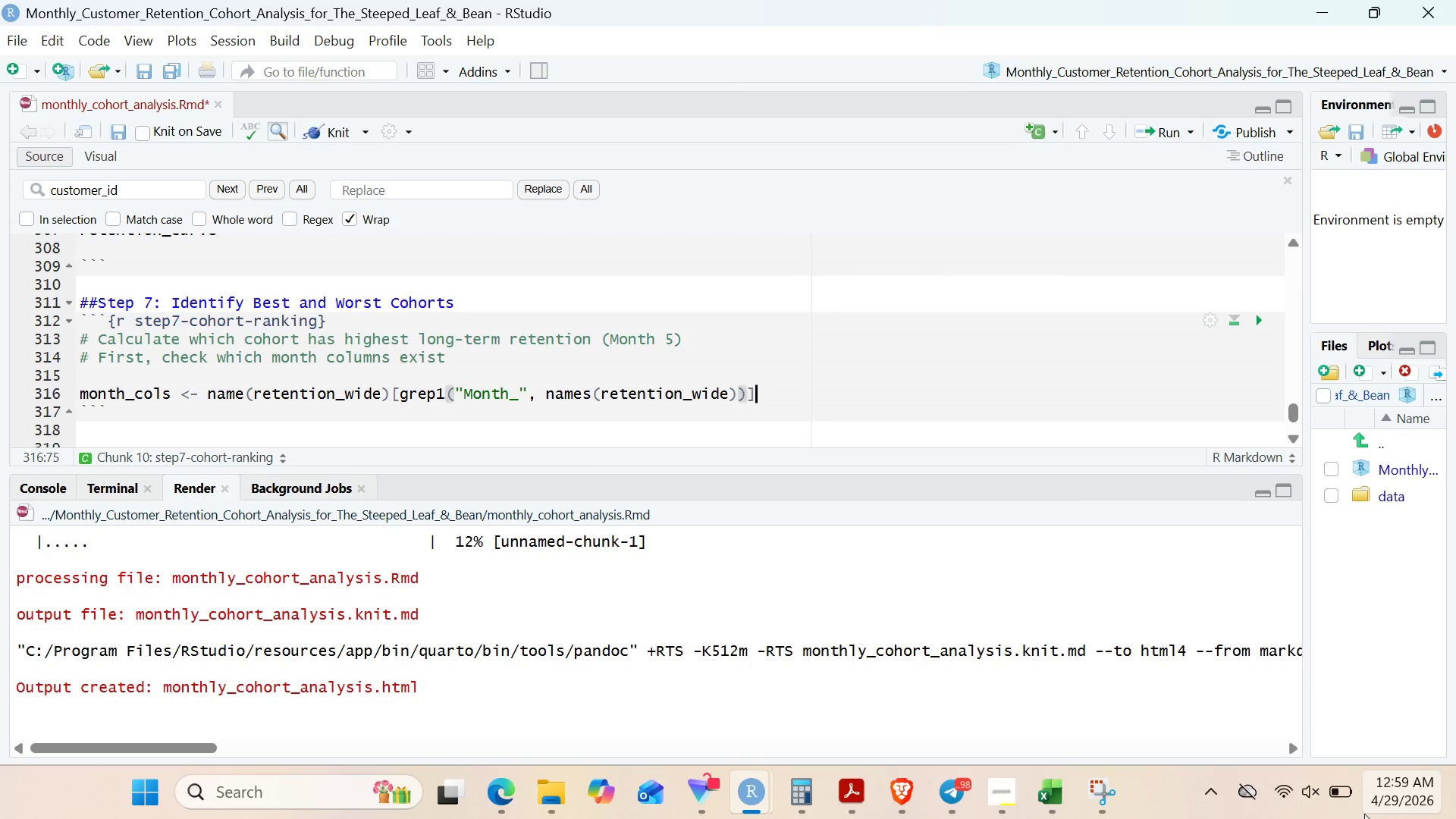 
key(ArrowRight)
 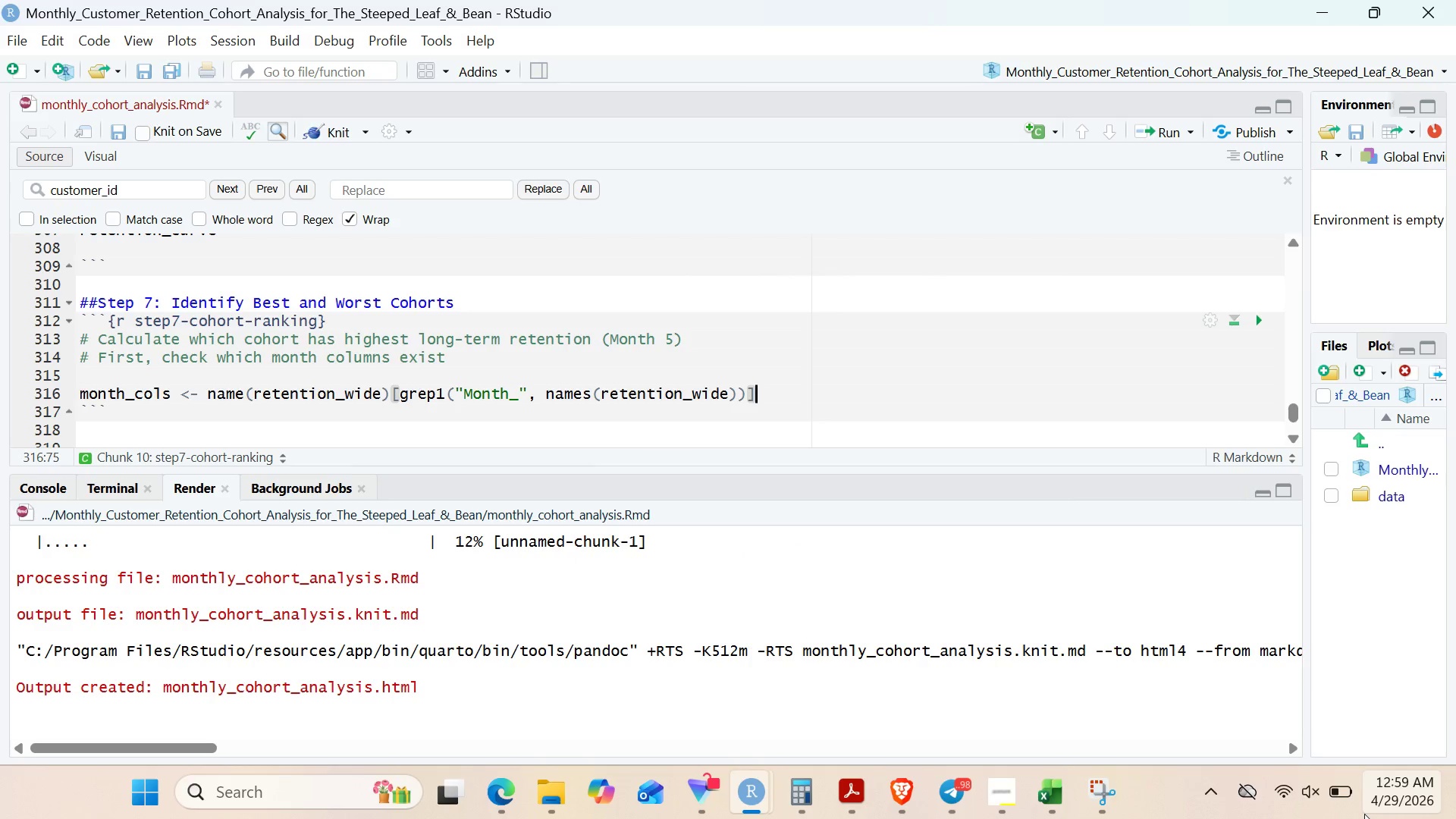 
key(Enter)
 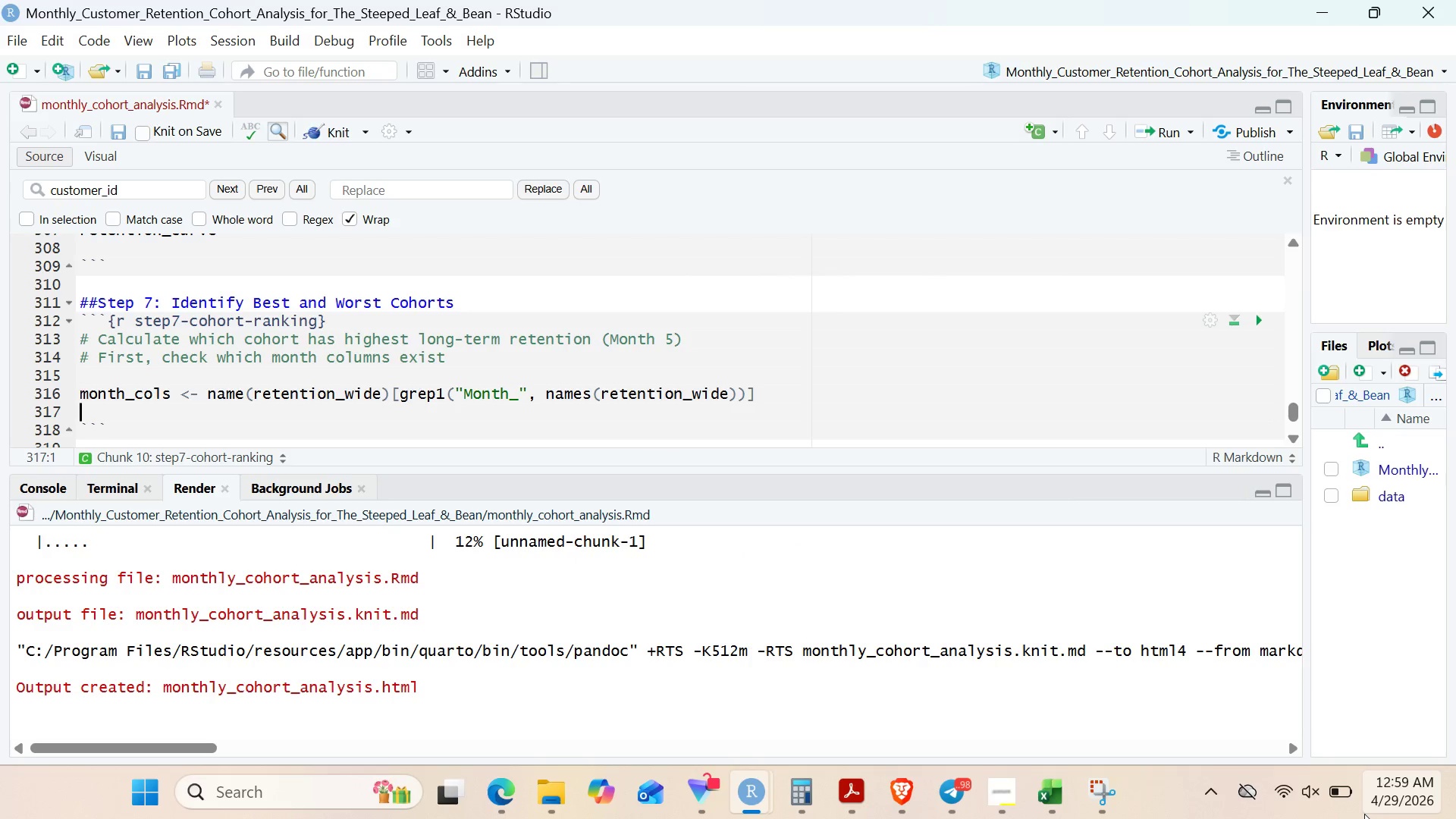 
type(max_month <- max )
key(Backspace)
type((as.numeric()
 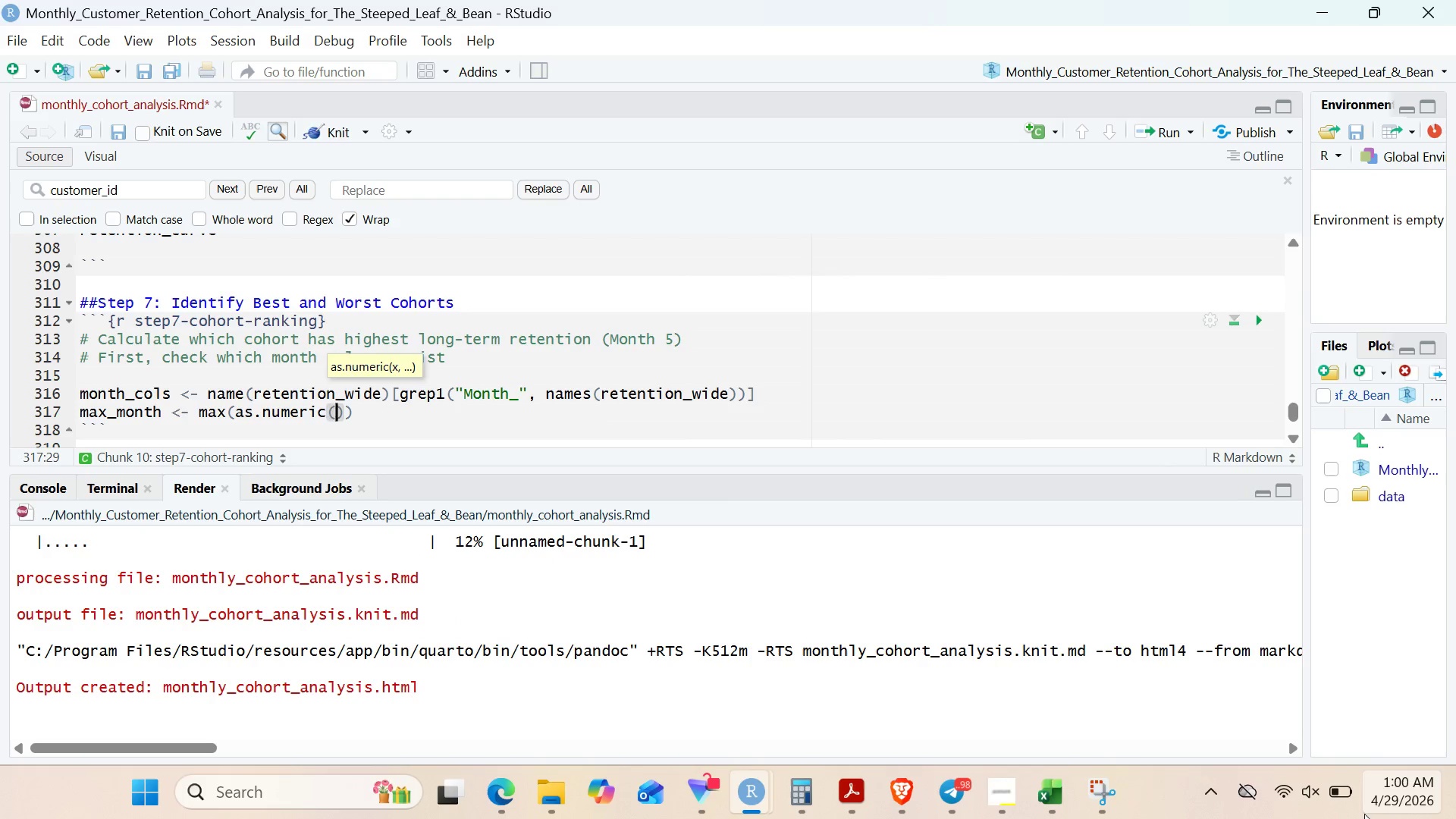 
wait(11.62)
 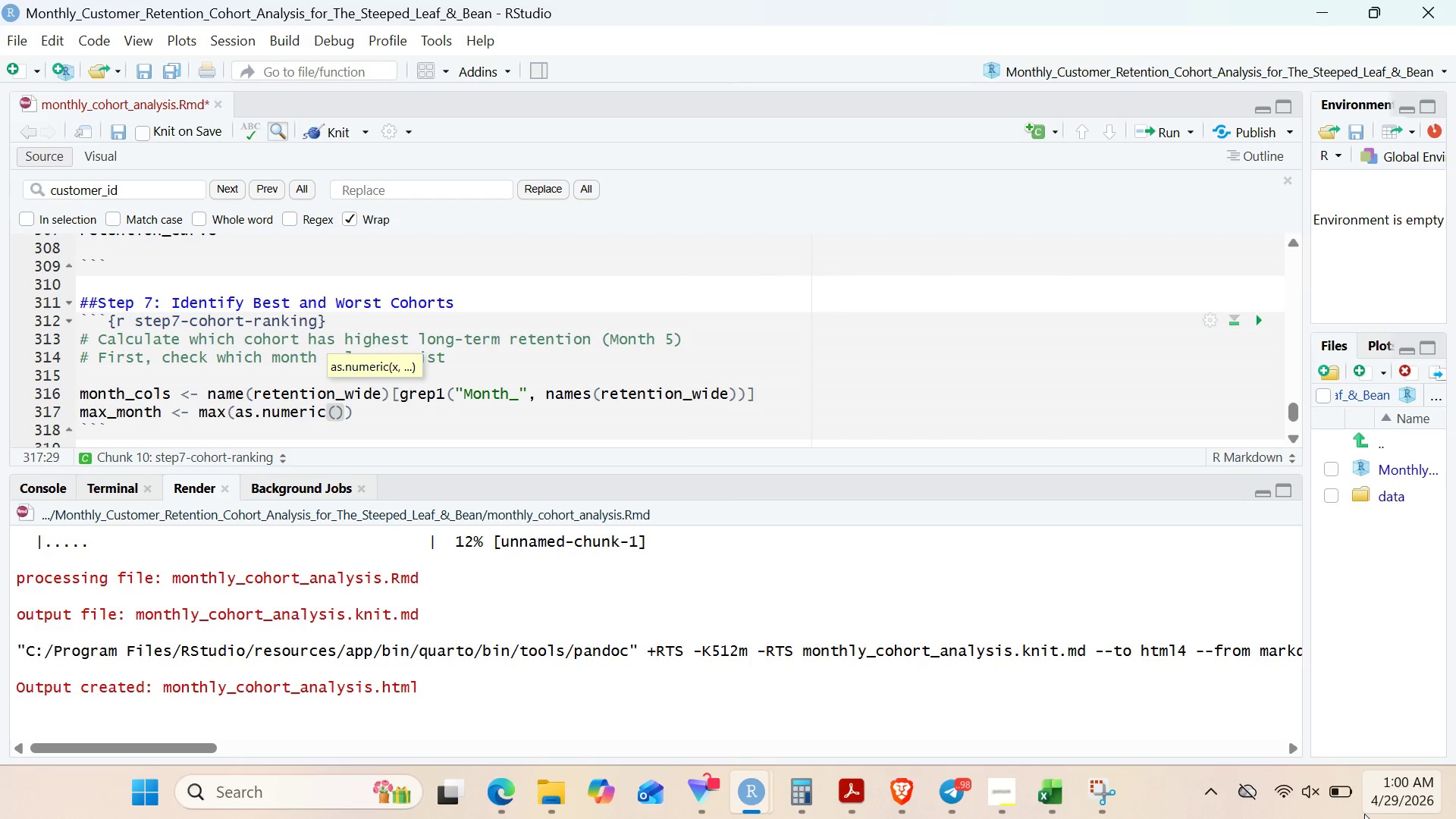 
type(gsub()
 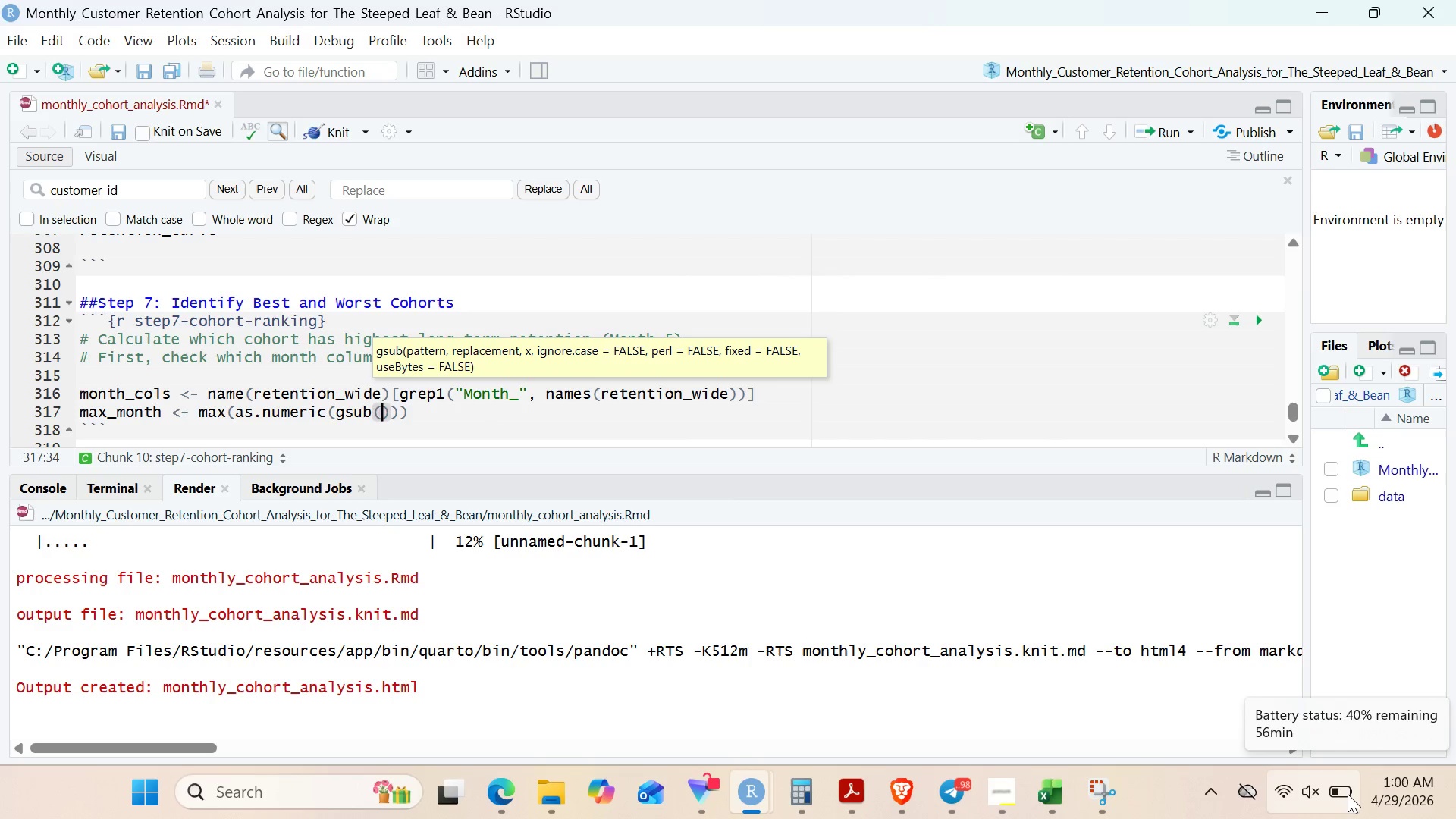 
type("Month_)
 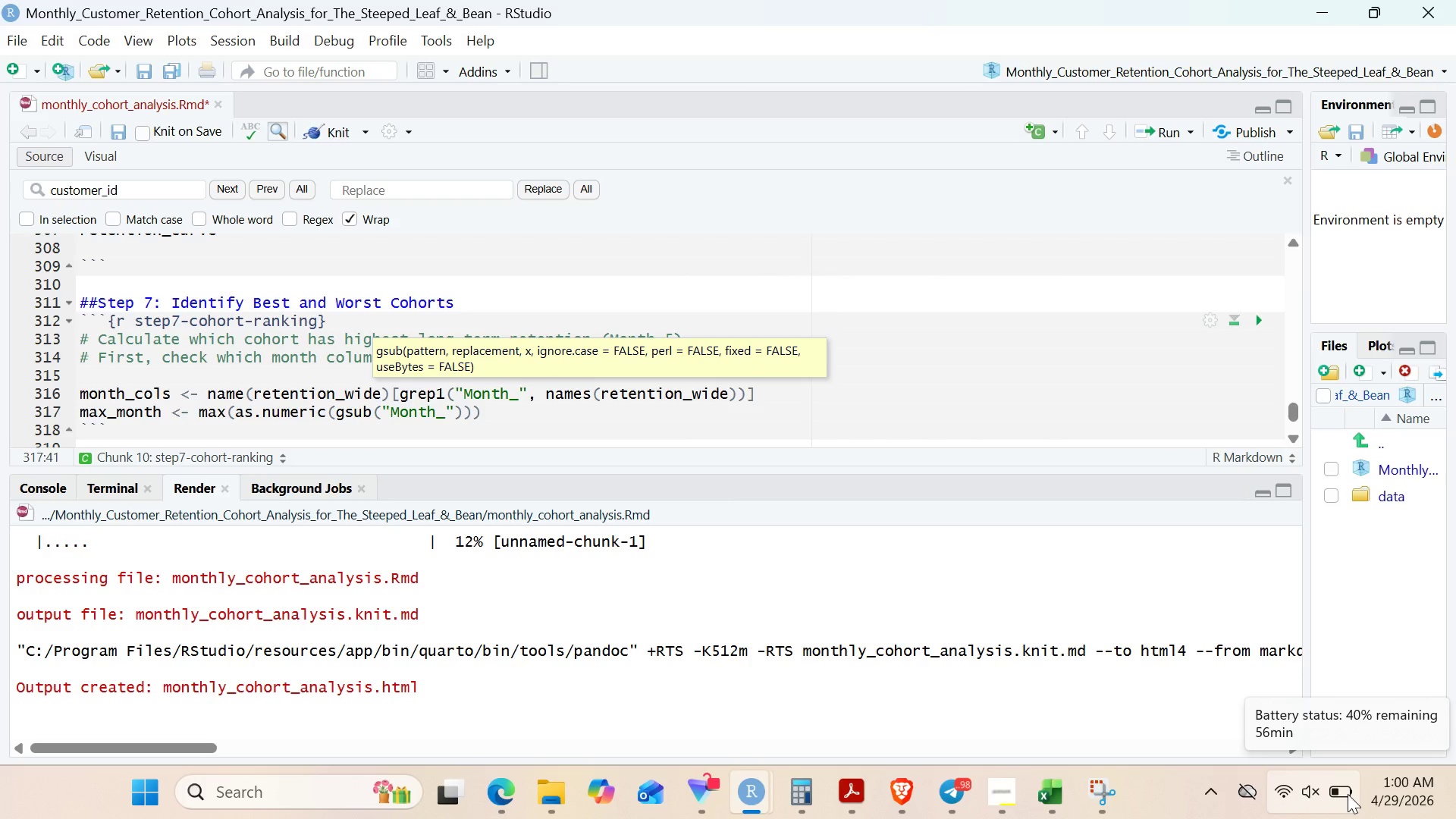 
key(ArrowRight)
 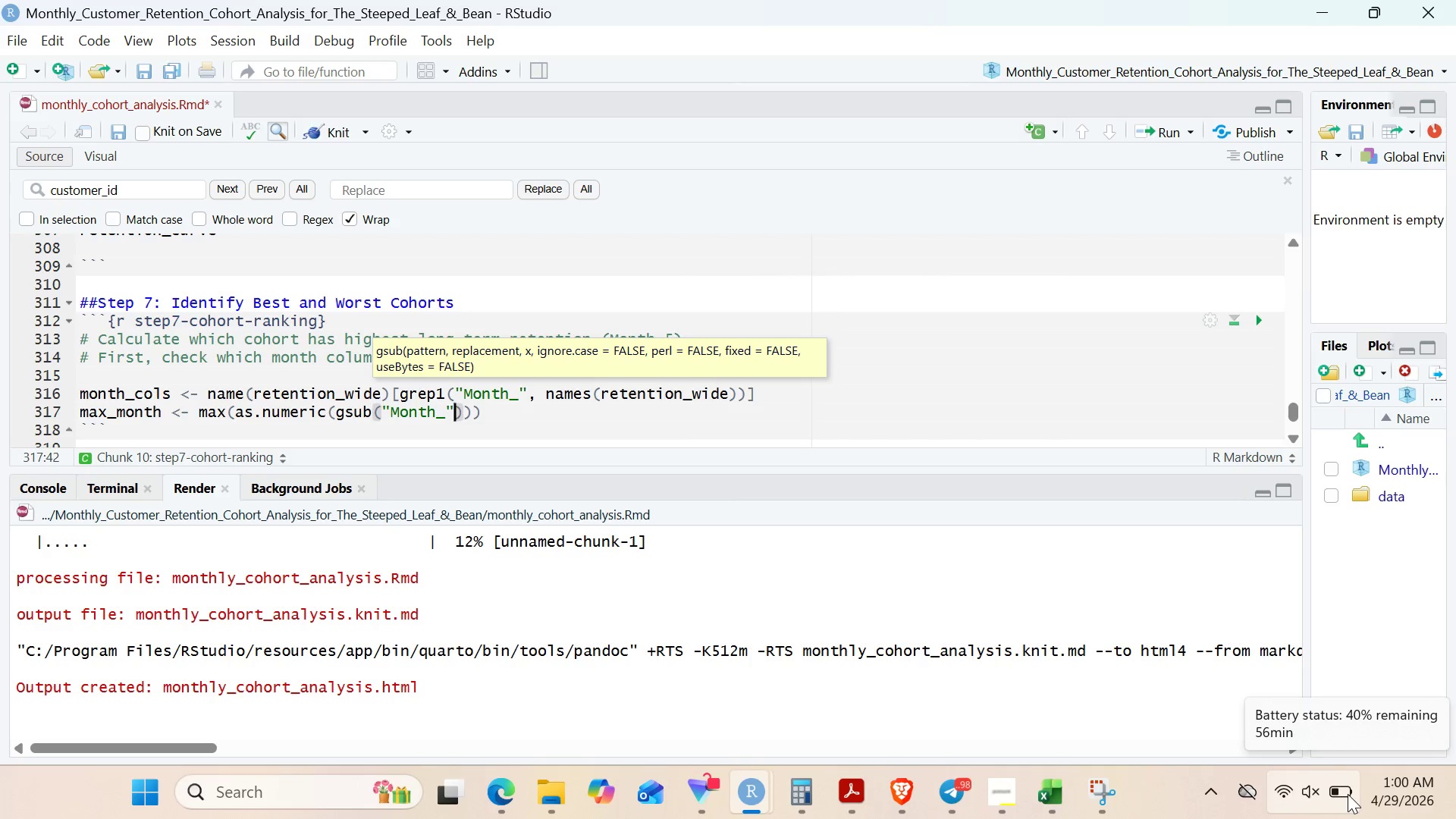 
key(Comma)
 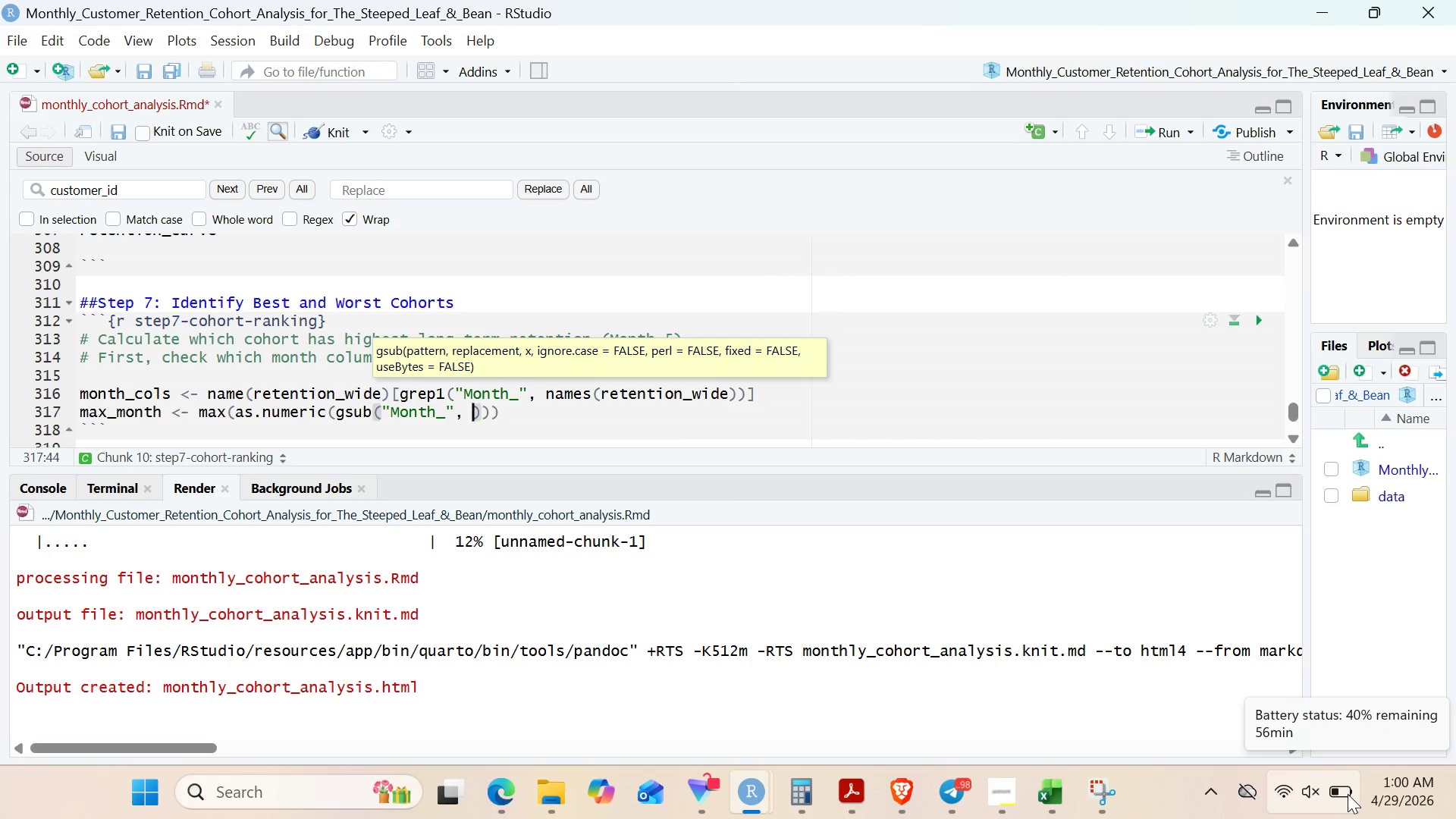 
key(Space)
 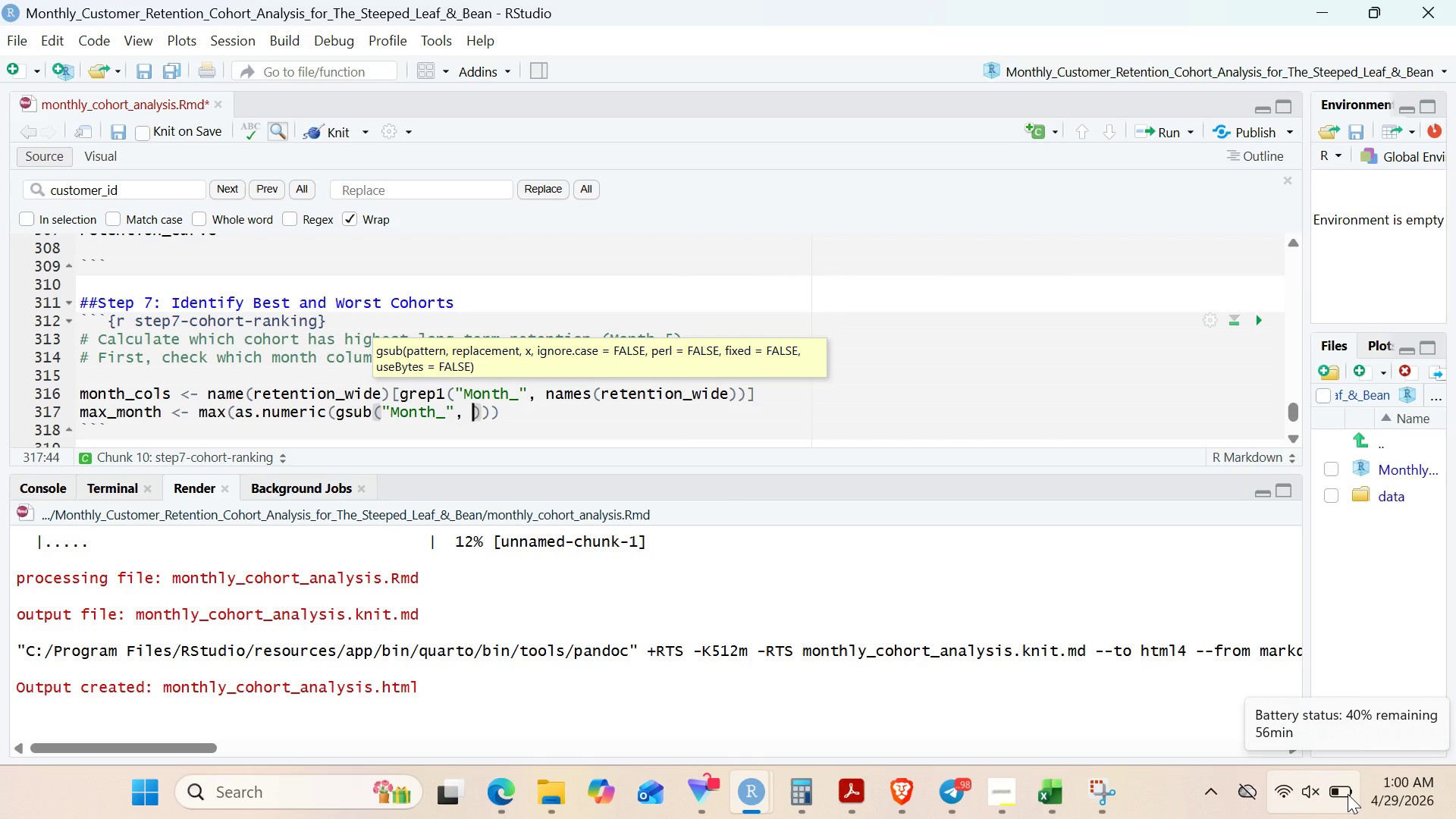 
key(Shift+Quote)
 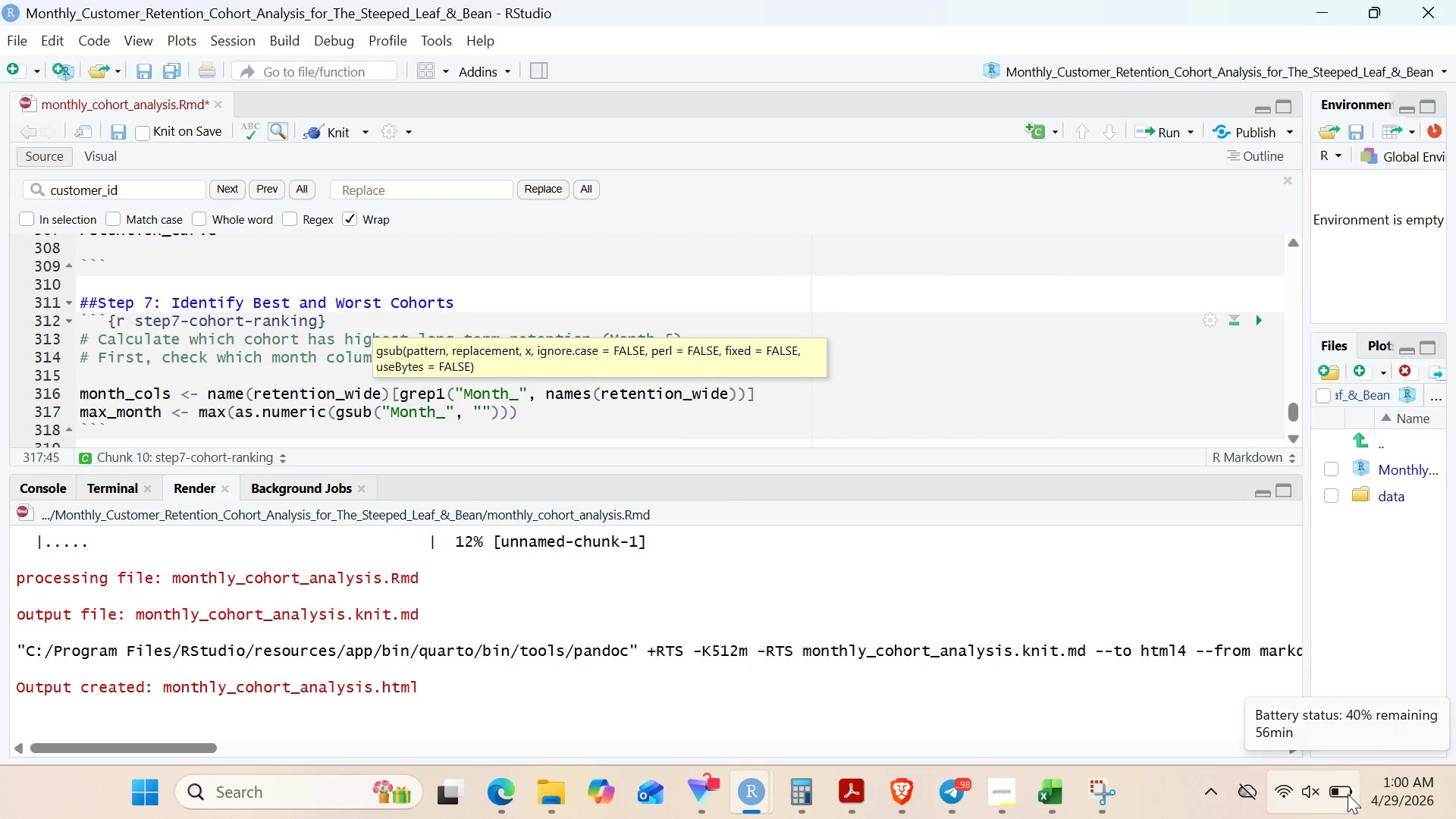 
key(ArrowRight)
 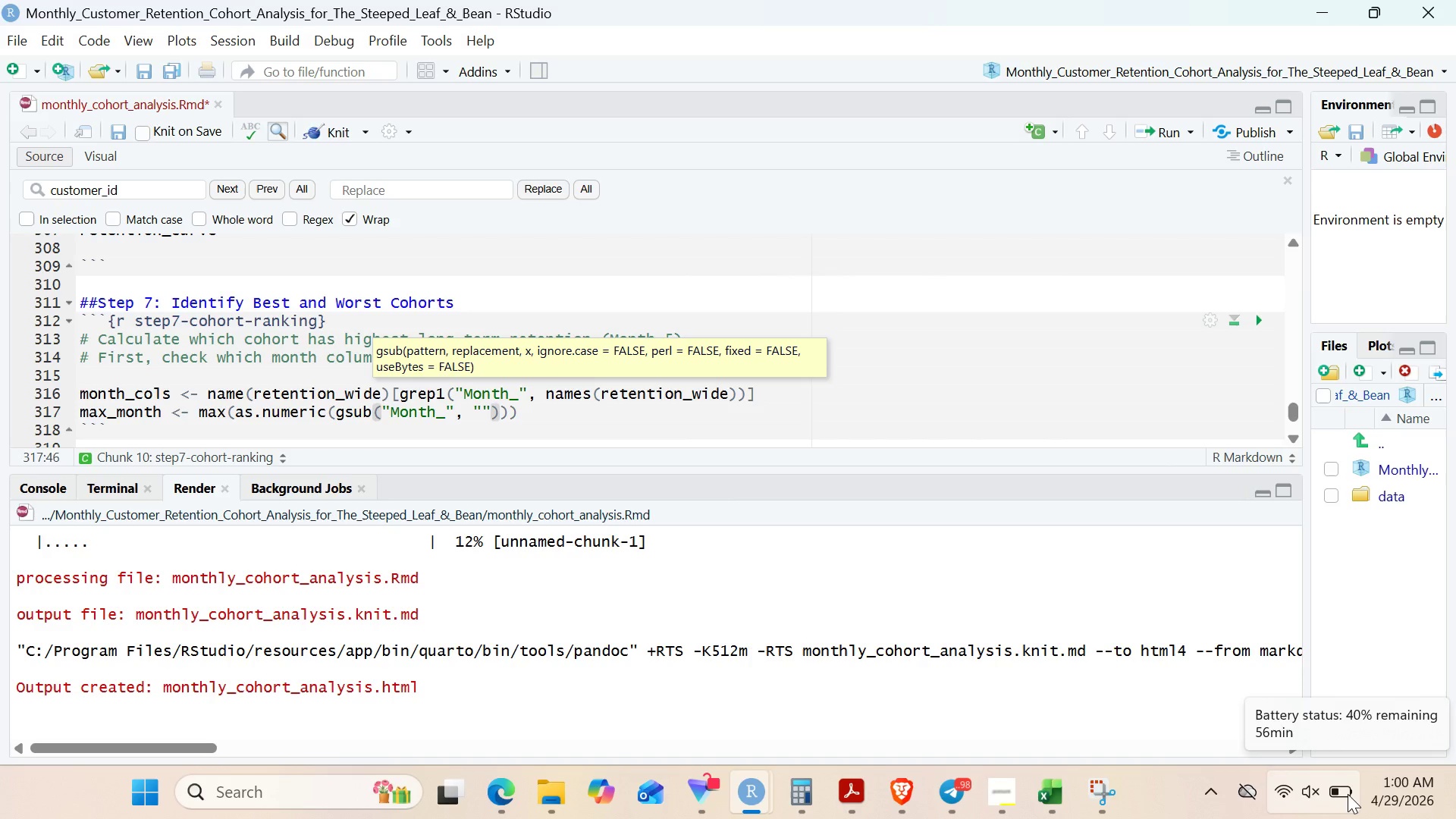 
type(, month_cols)
 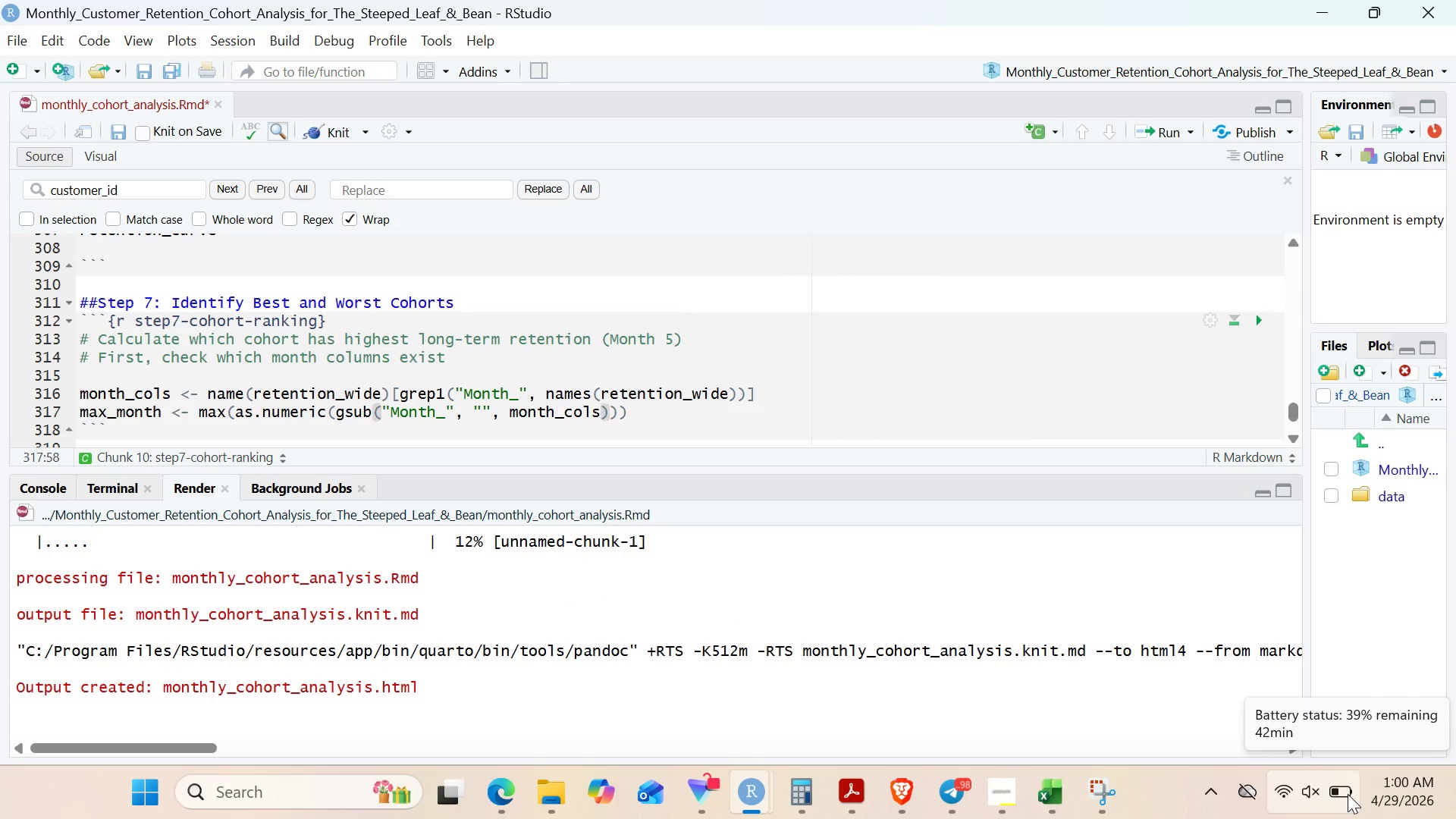 
key(ArrowRight)
 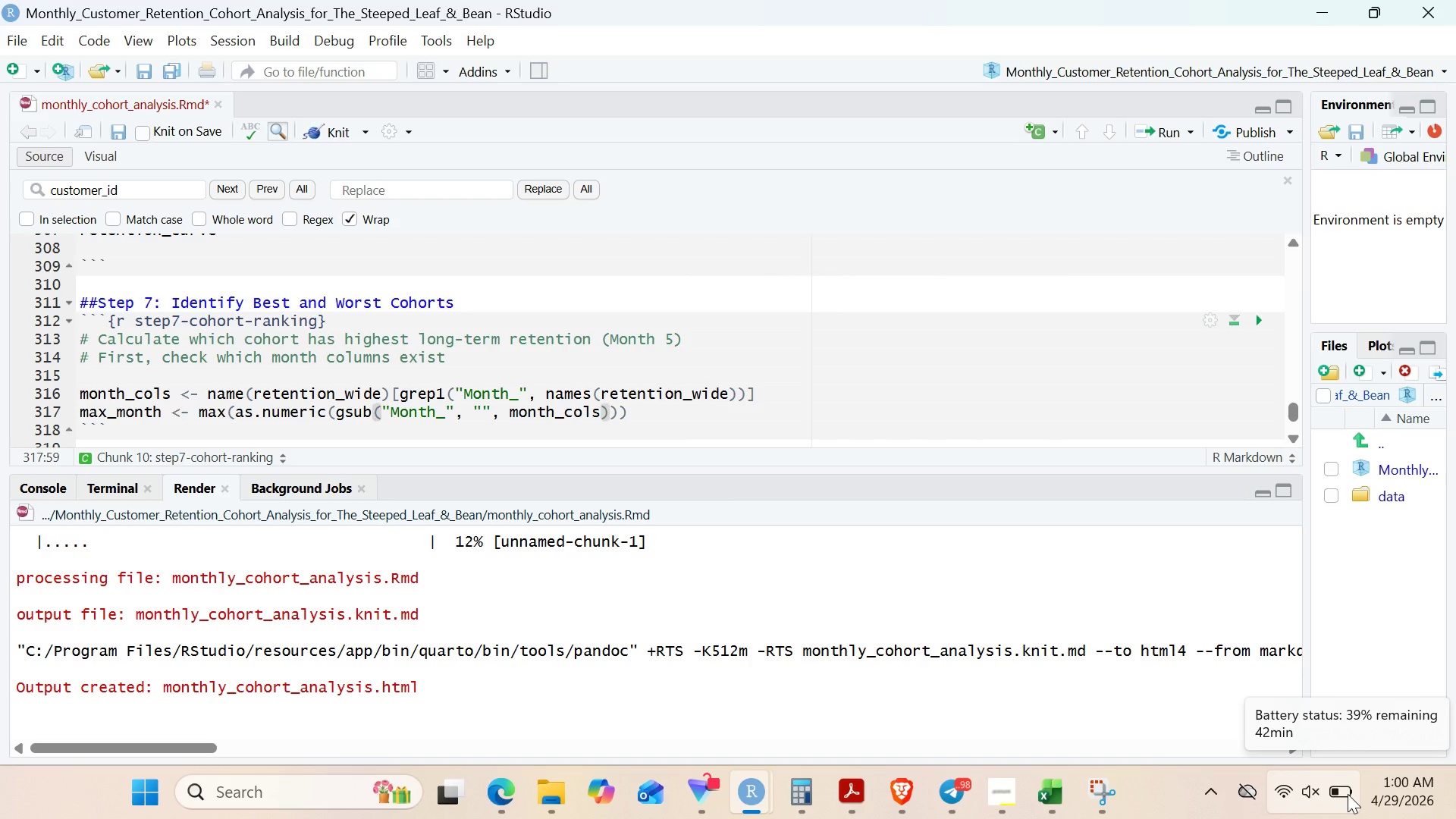 
key(ArrowRight)
 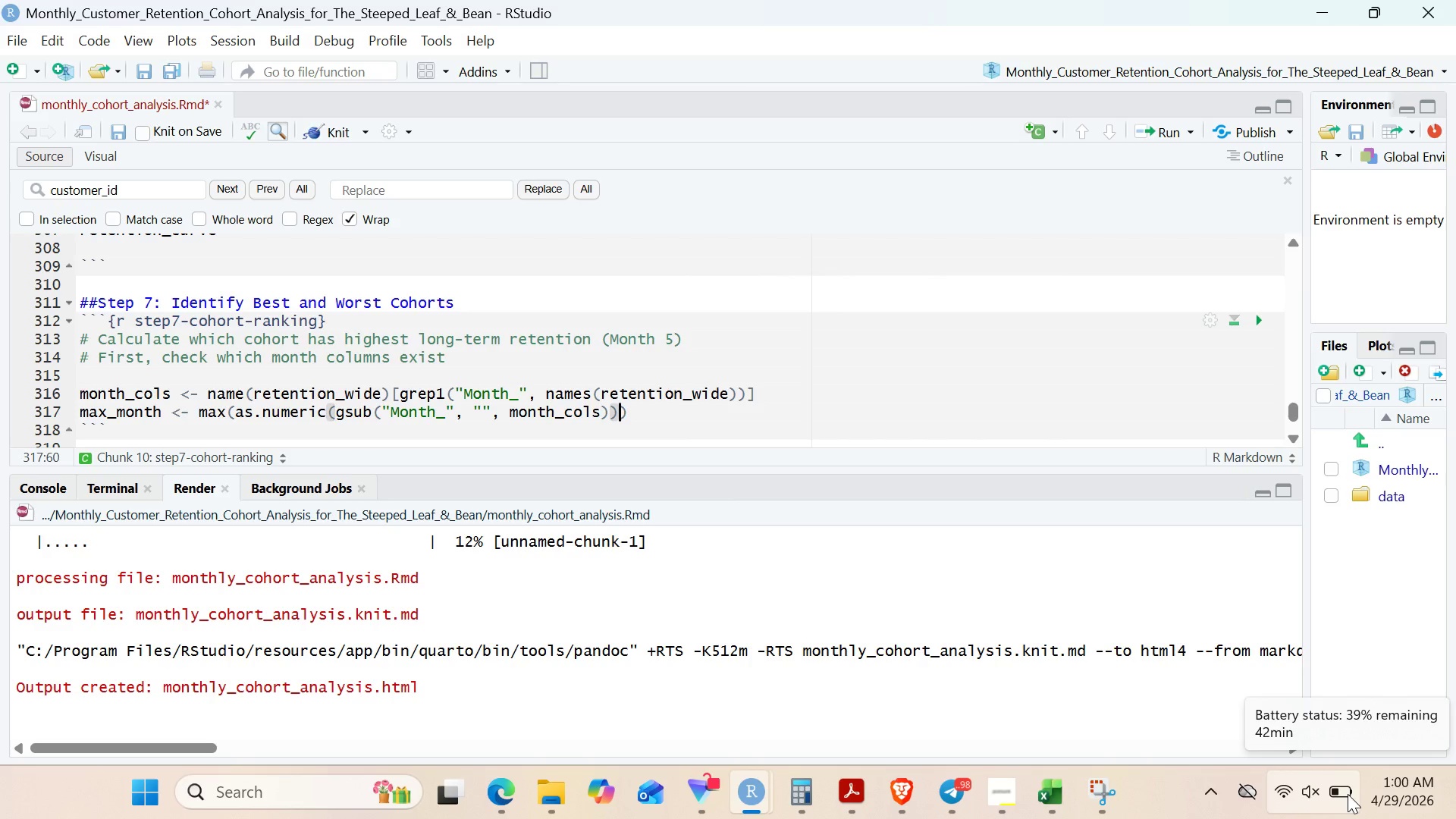 
type(, na)
 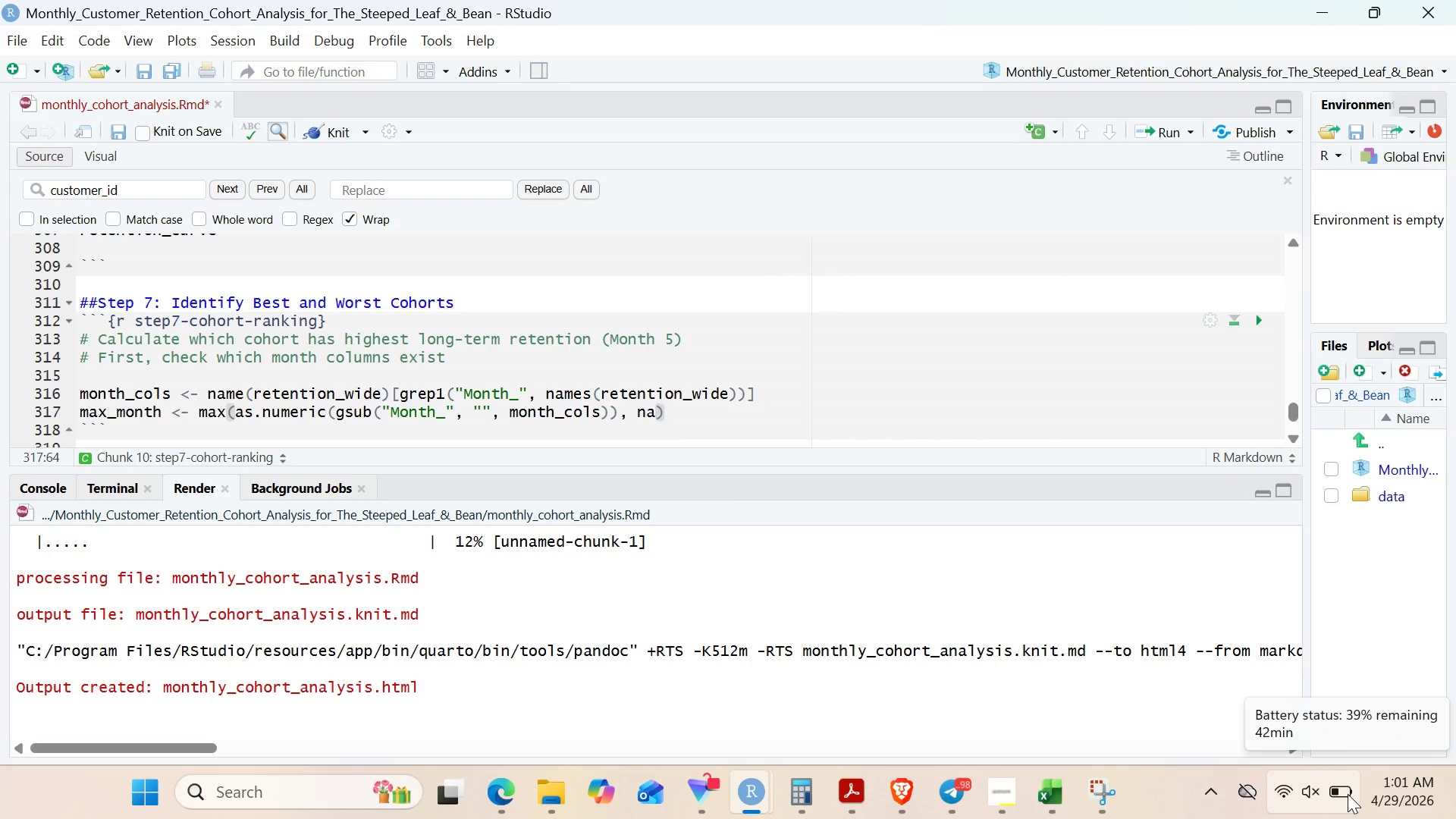 
wait(21.66)
 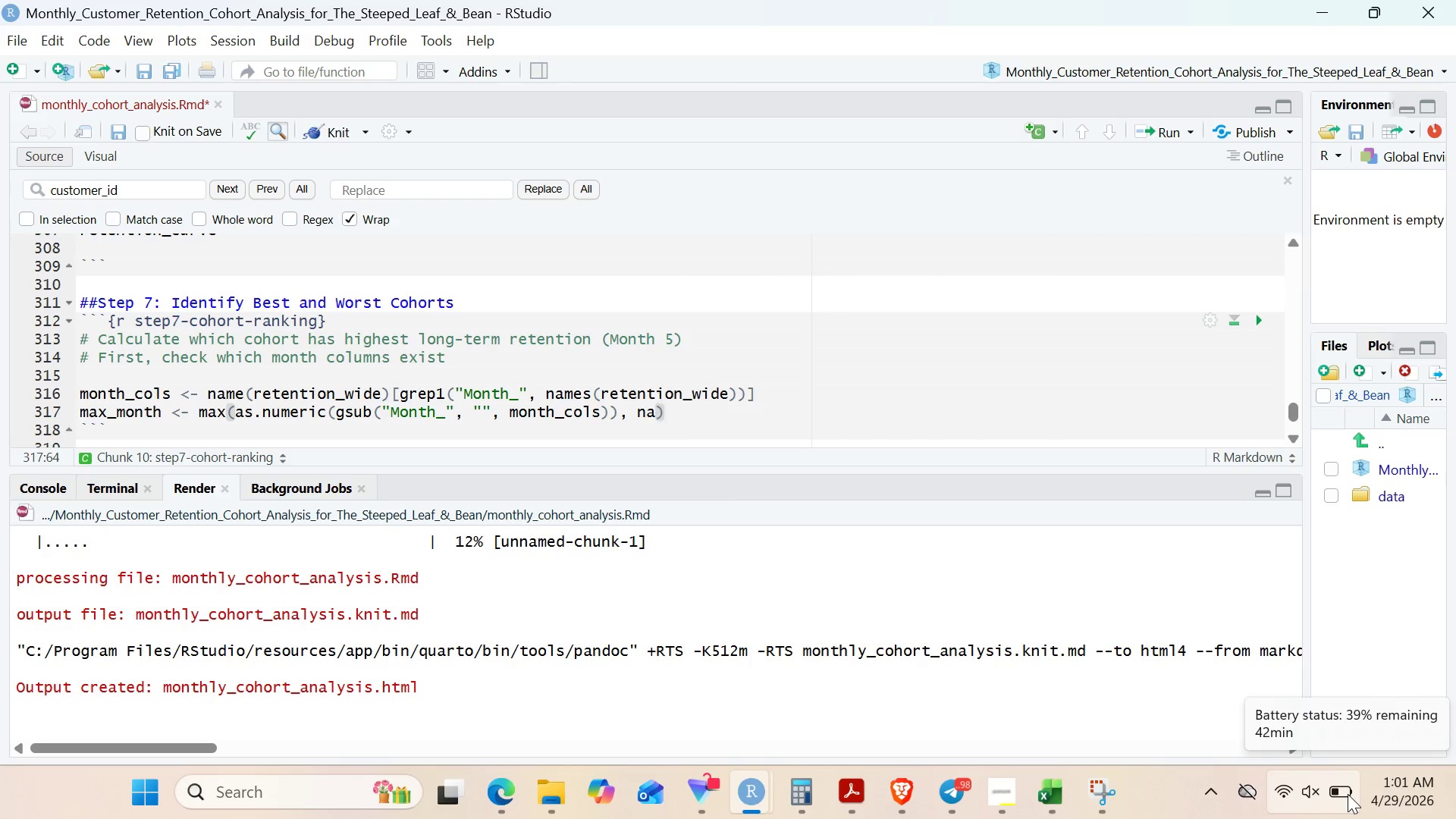 
type(.rm)
 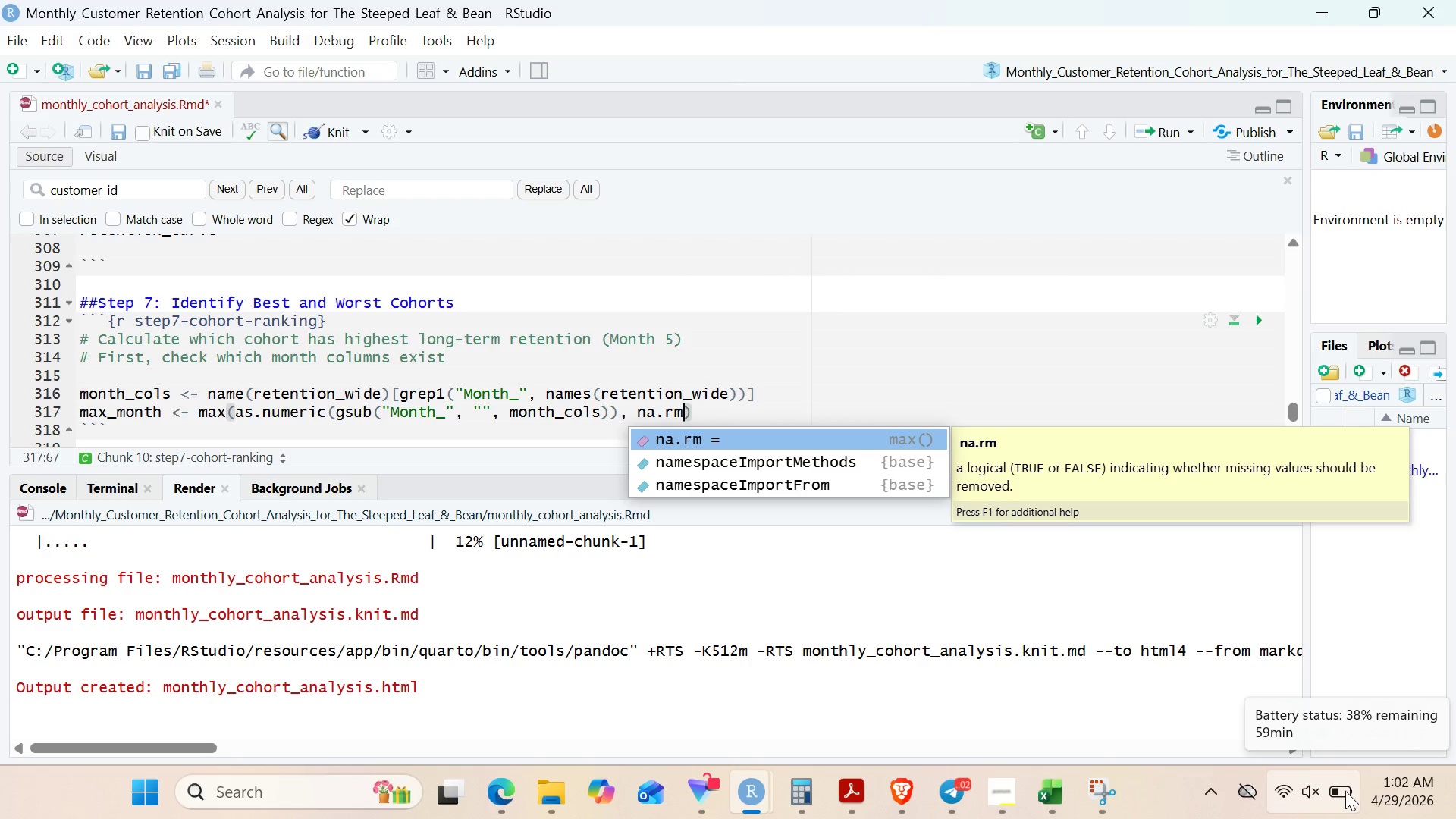 
wait(88.28)
 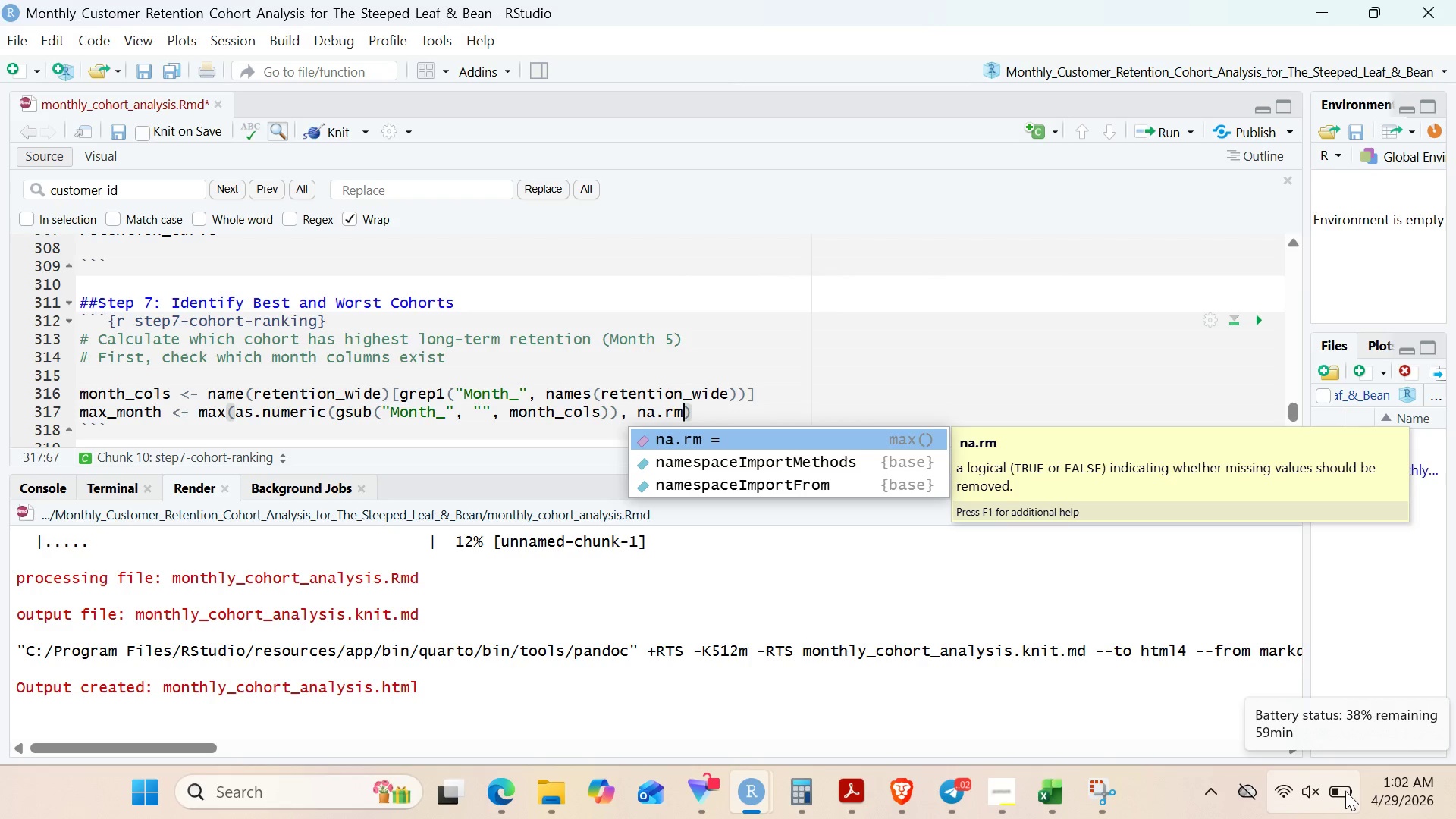 
type( = TRUE)
 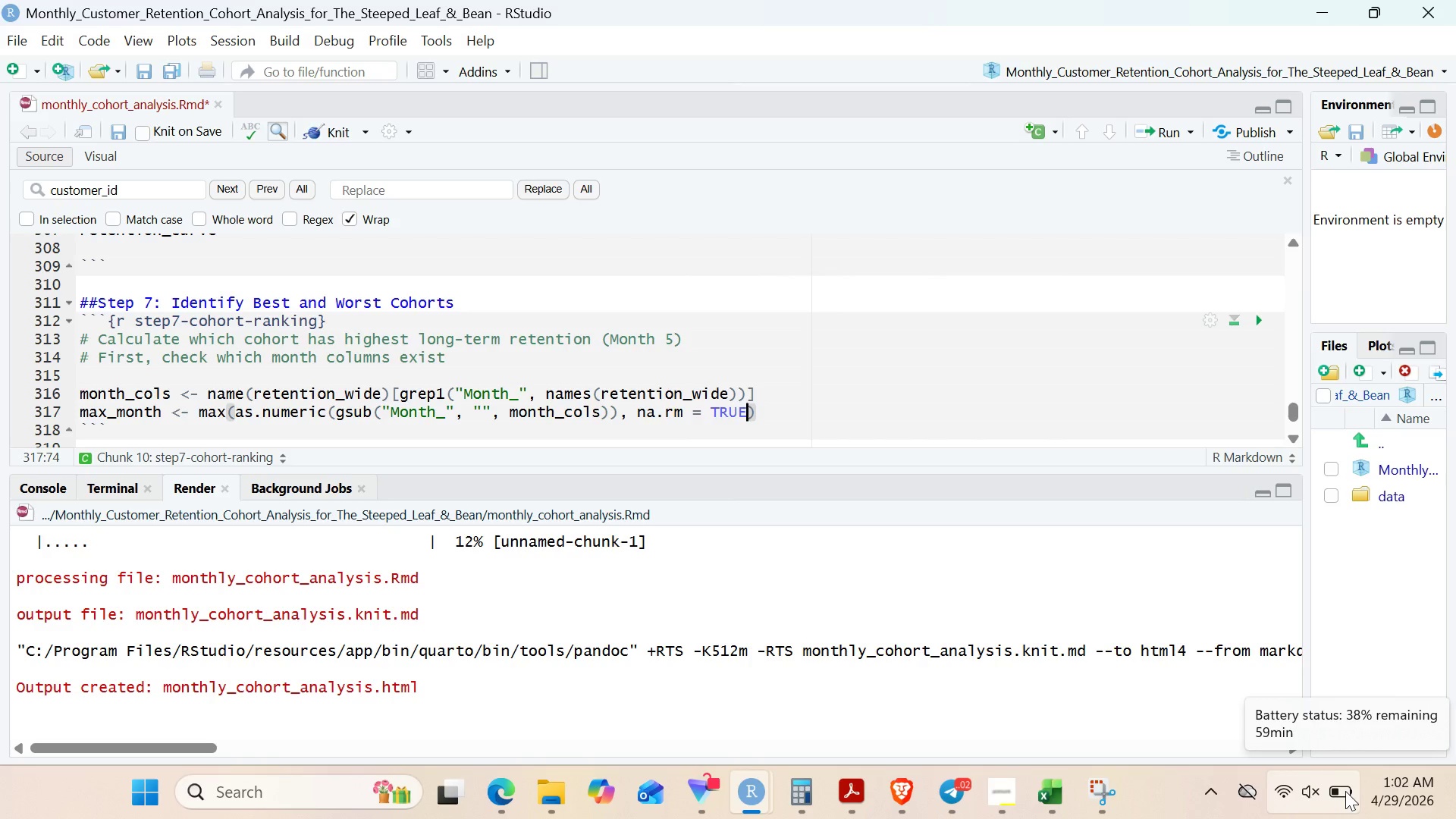 
key(ArrowRight)
 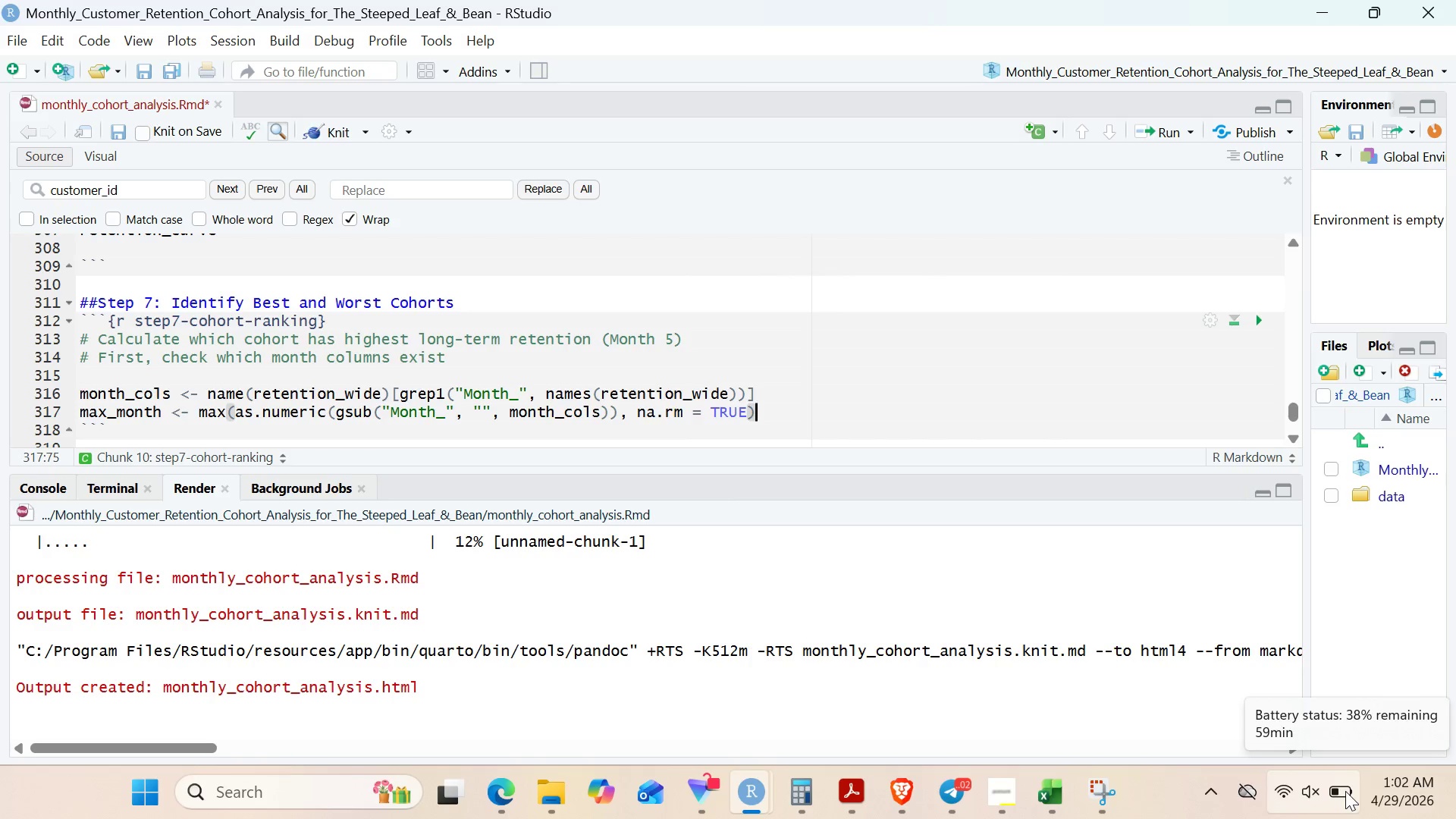 
key(Enter)
 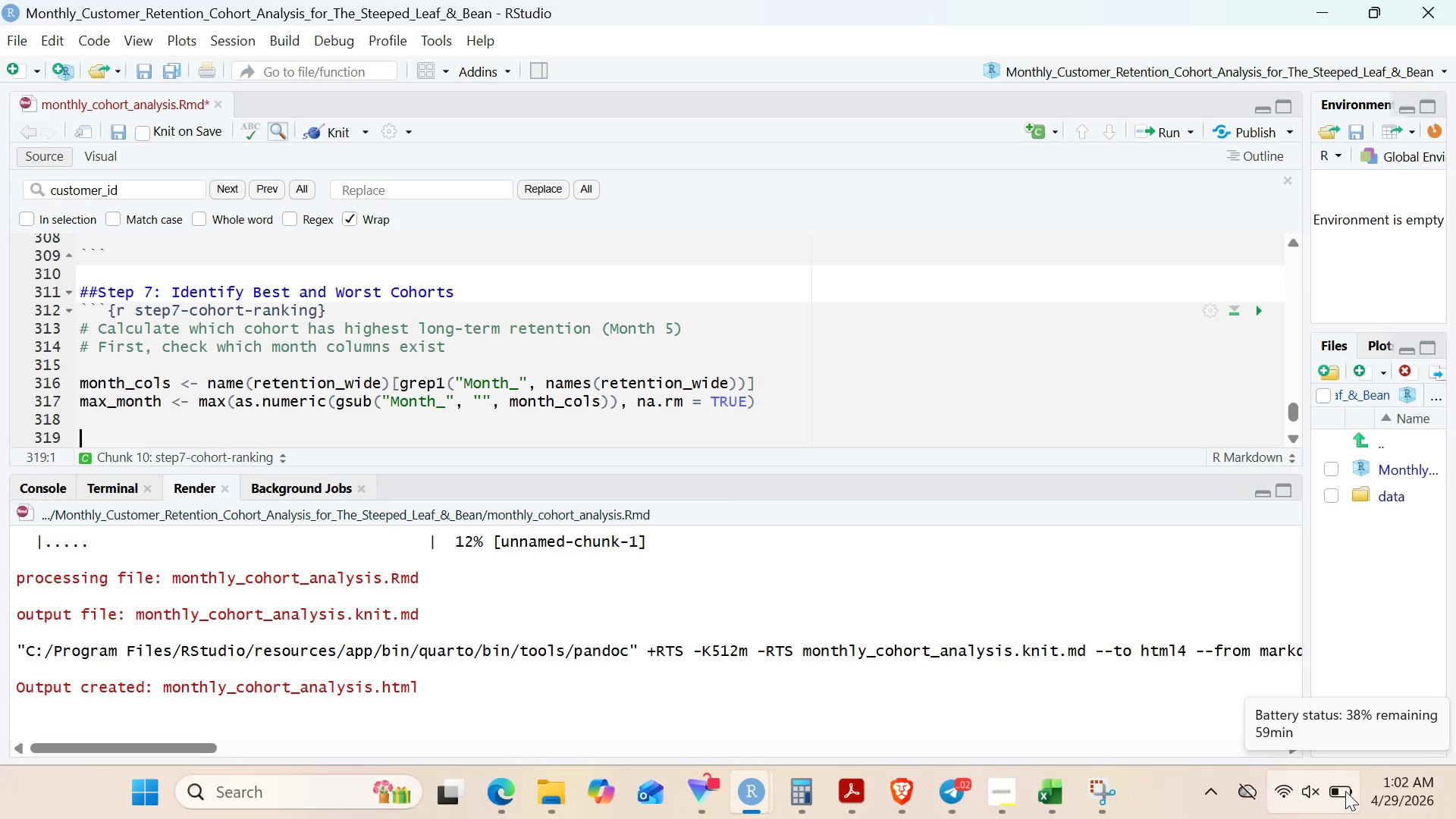 
key(Enter)
 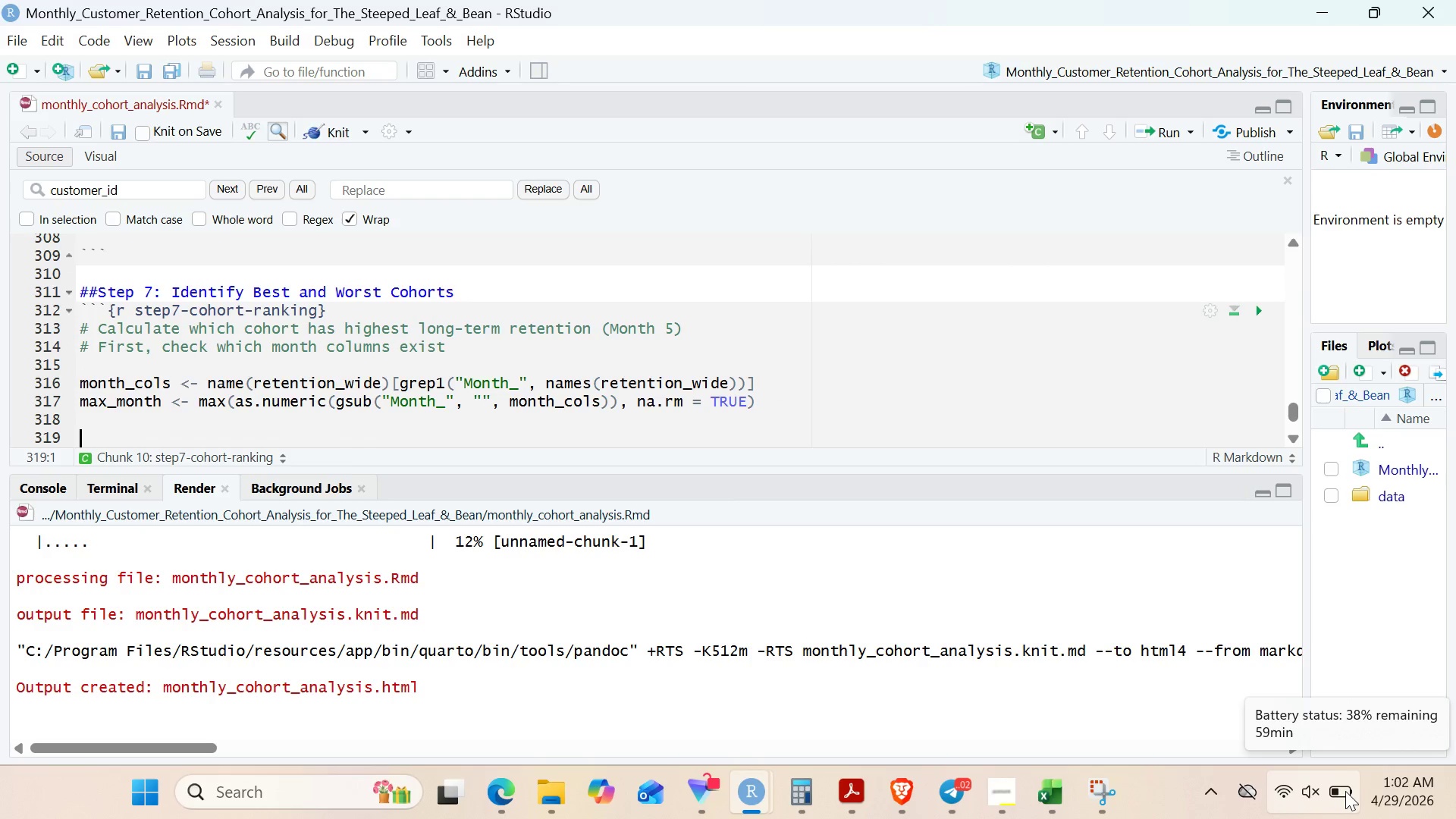 
type(#Calcua)
key(Backspace)
type(late ranking)
 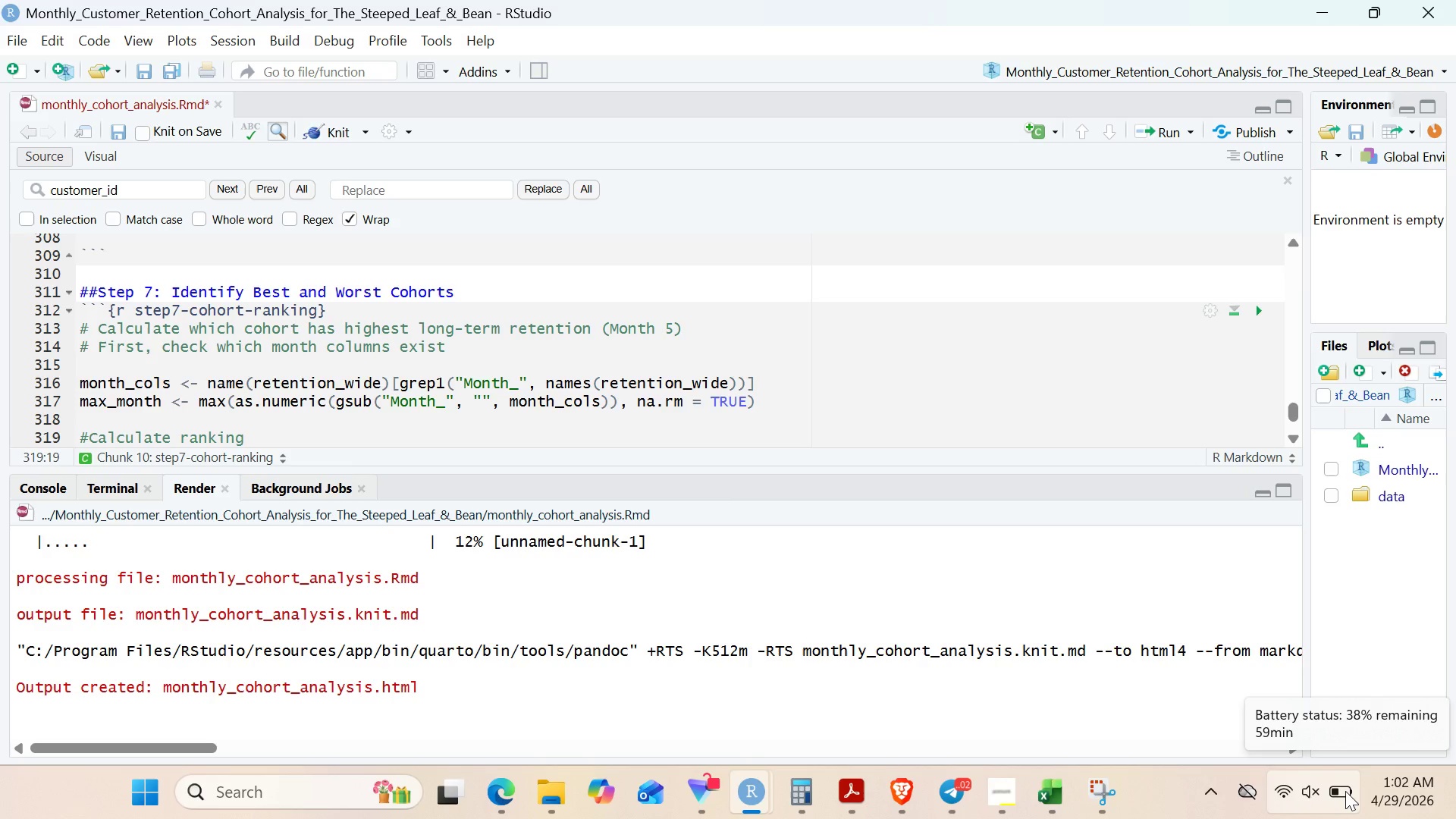 
wait(11.69)
 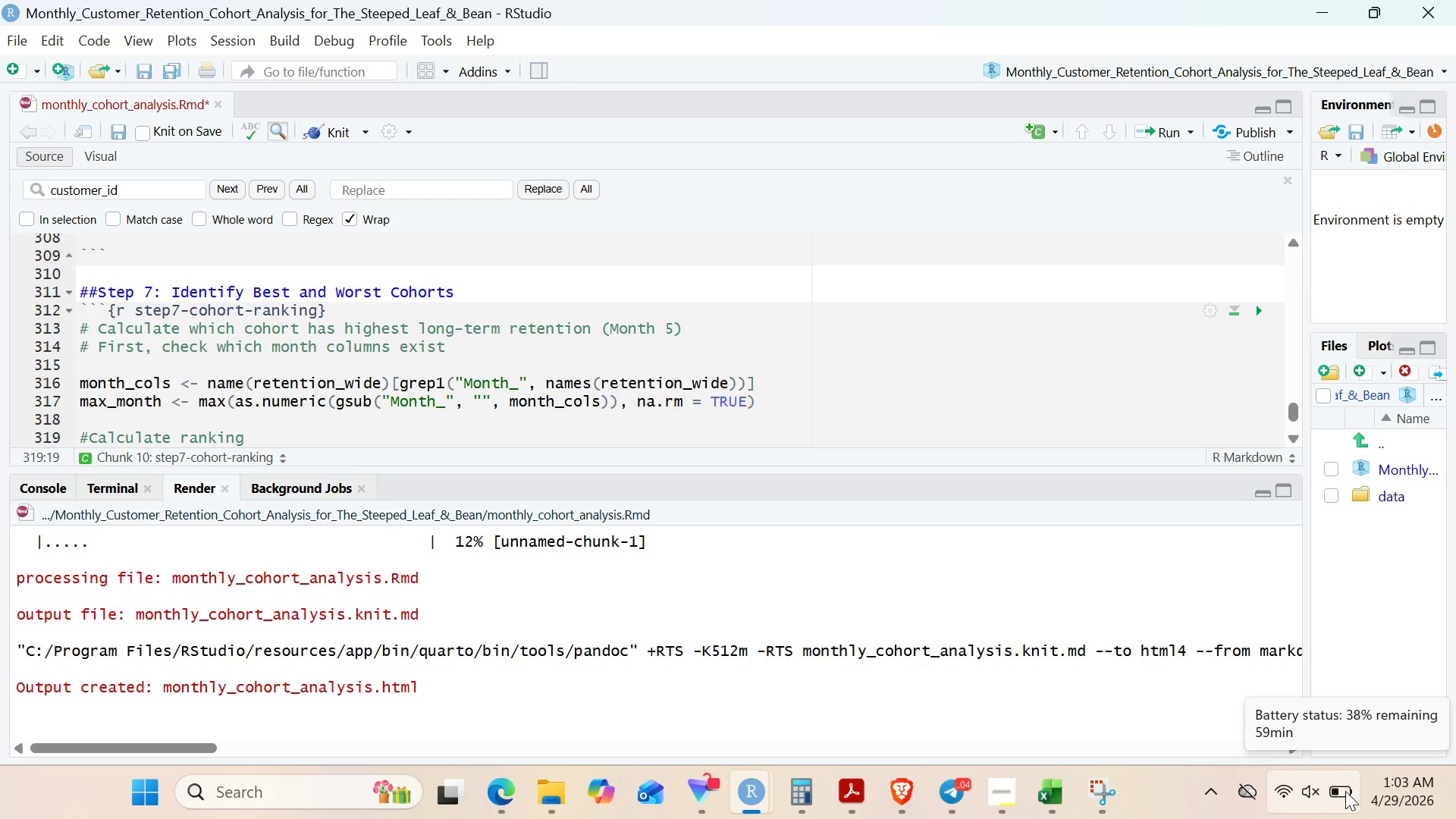 
type( the )
 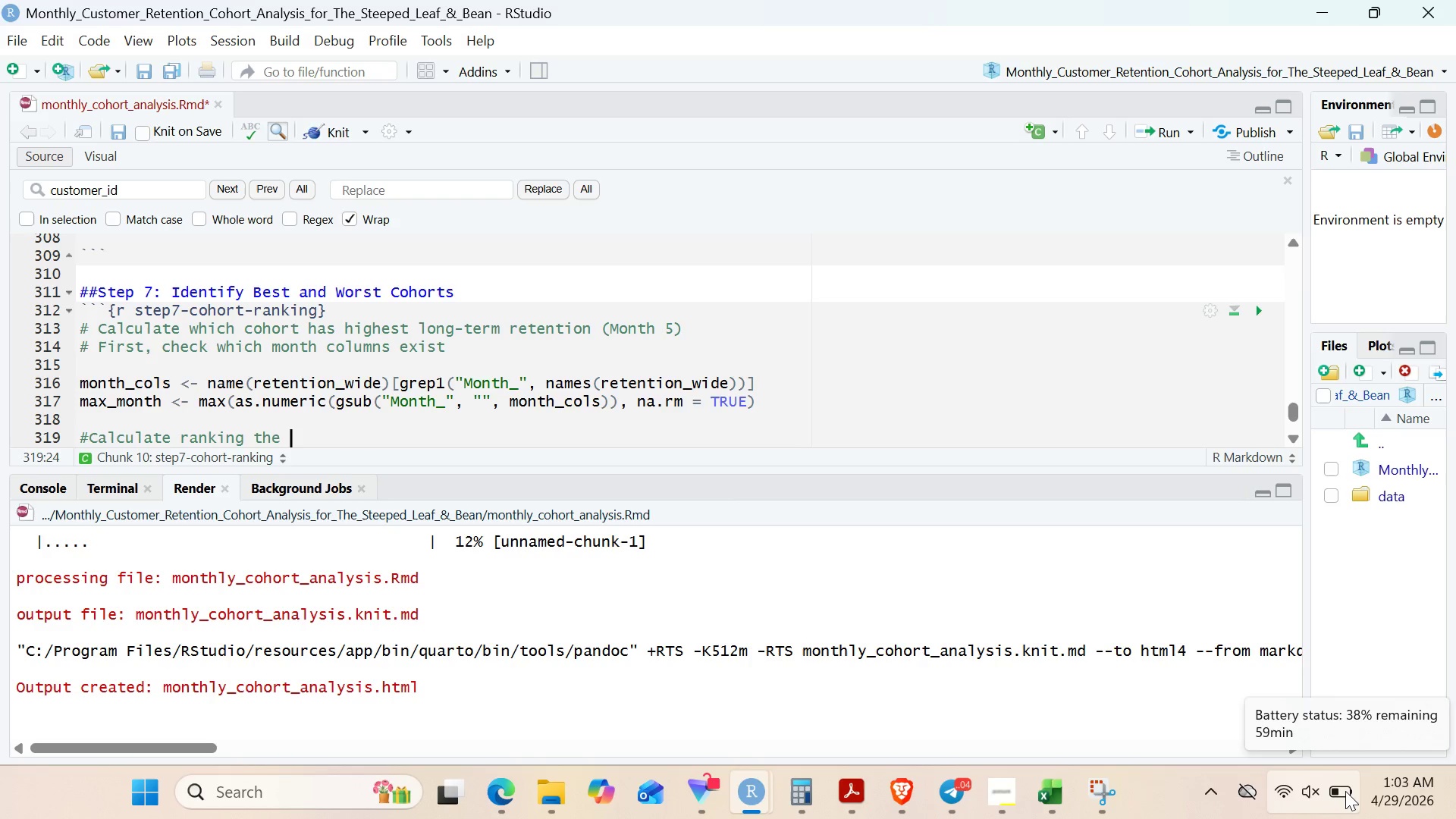 
key(ArrowLeft)
 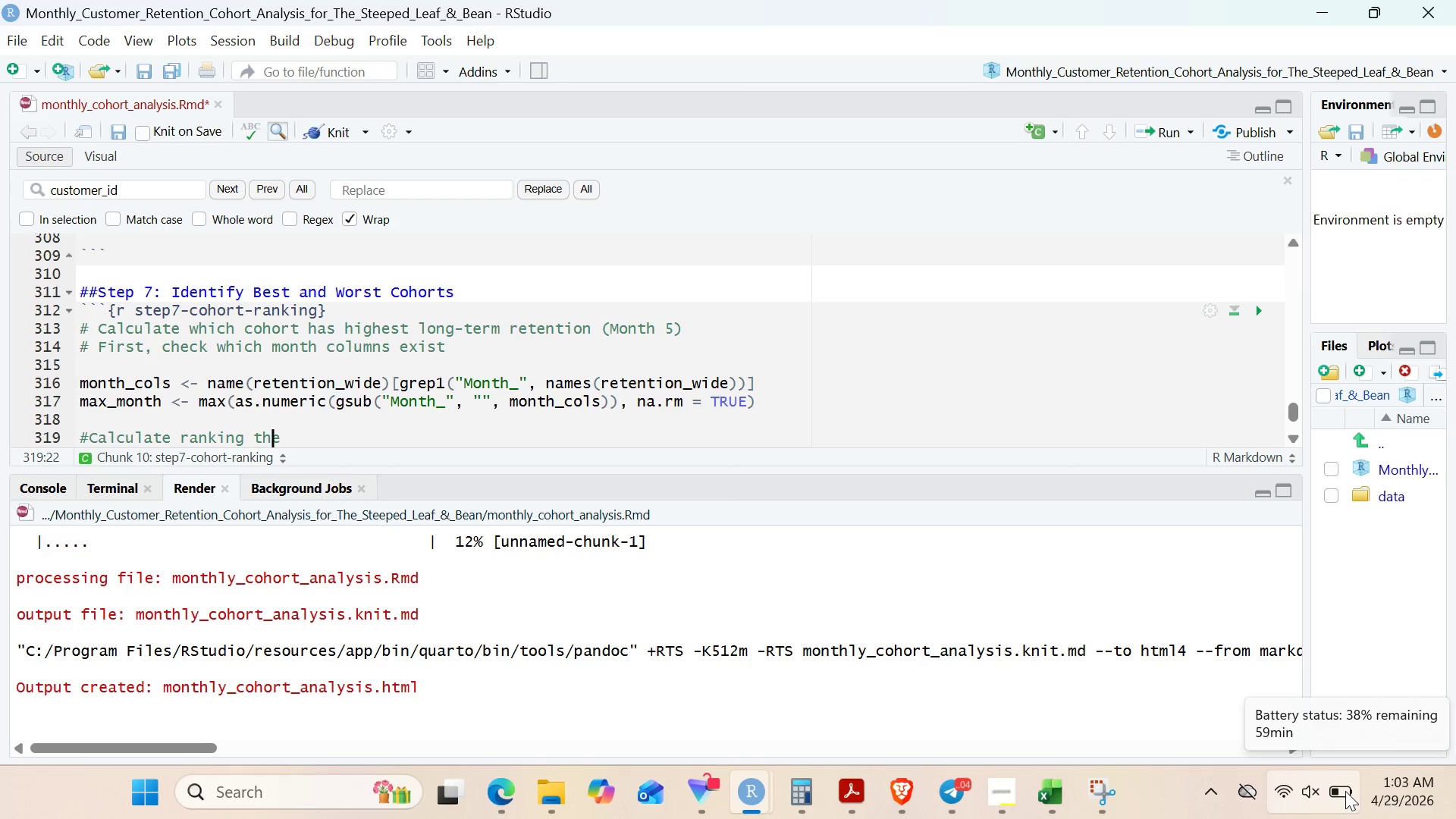 
key(ArrowLeft)
 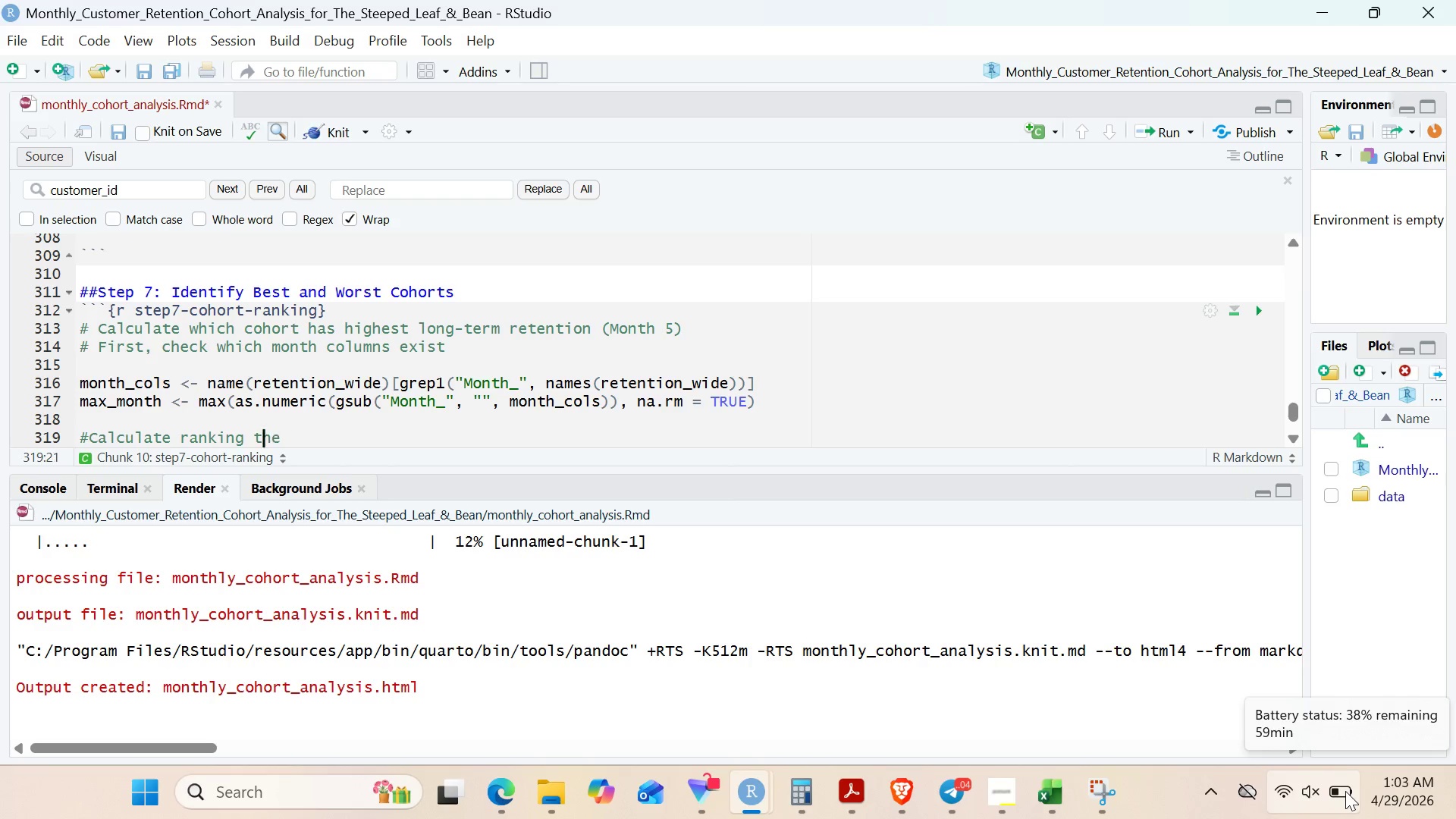 
key(ArrowLeft)
 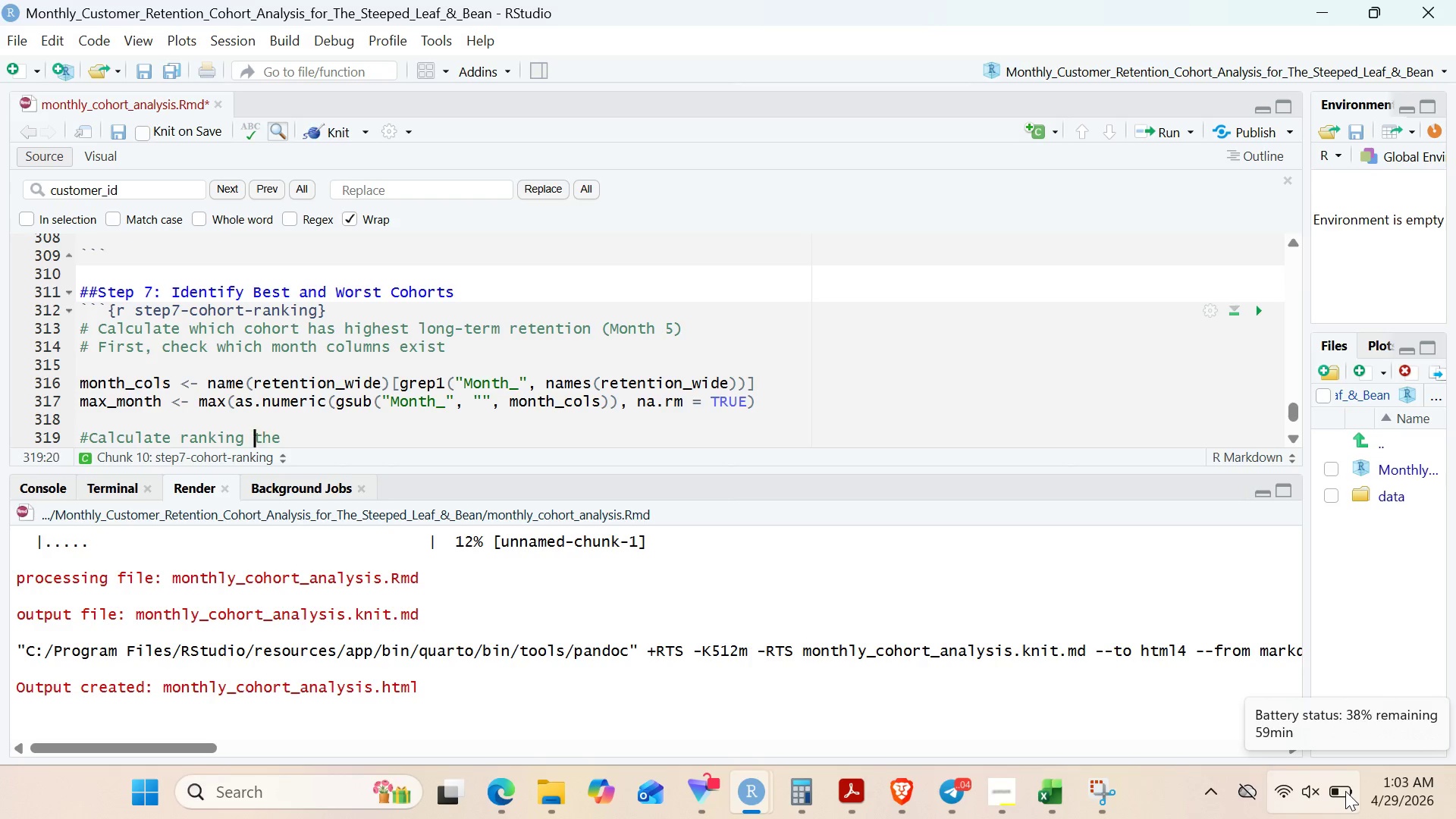 
key(ArrowLeft)
 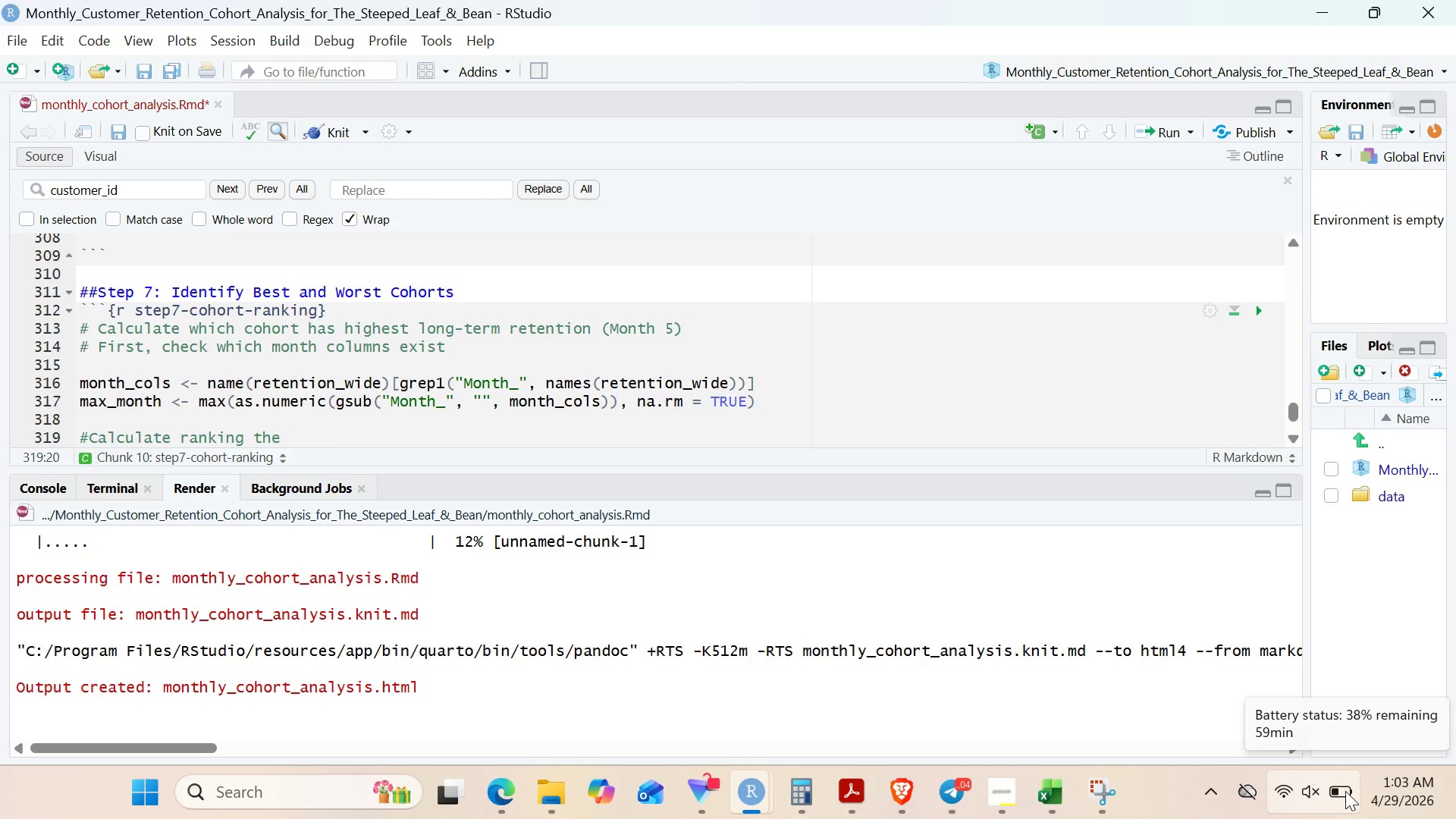 
type(using )
 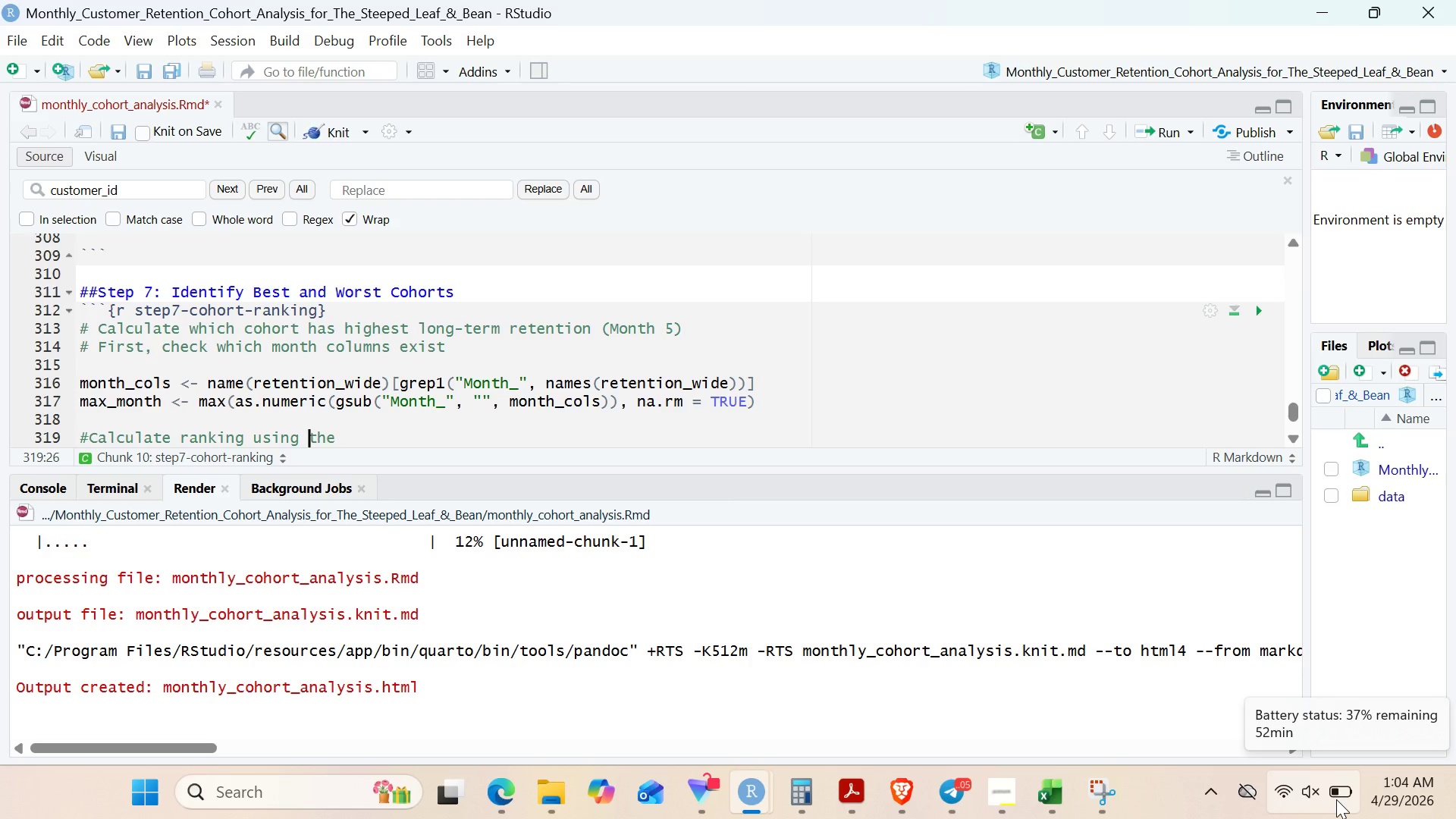 
wait(82.18)
 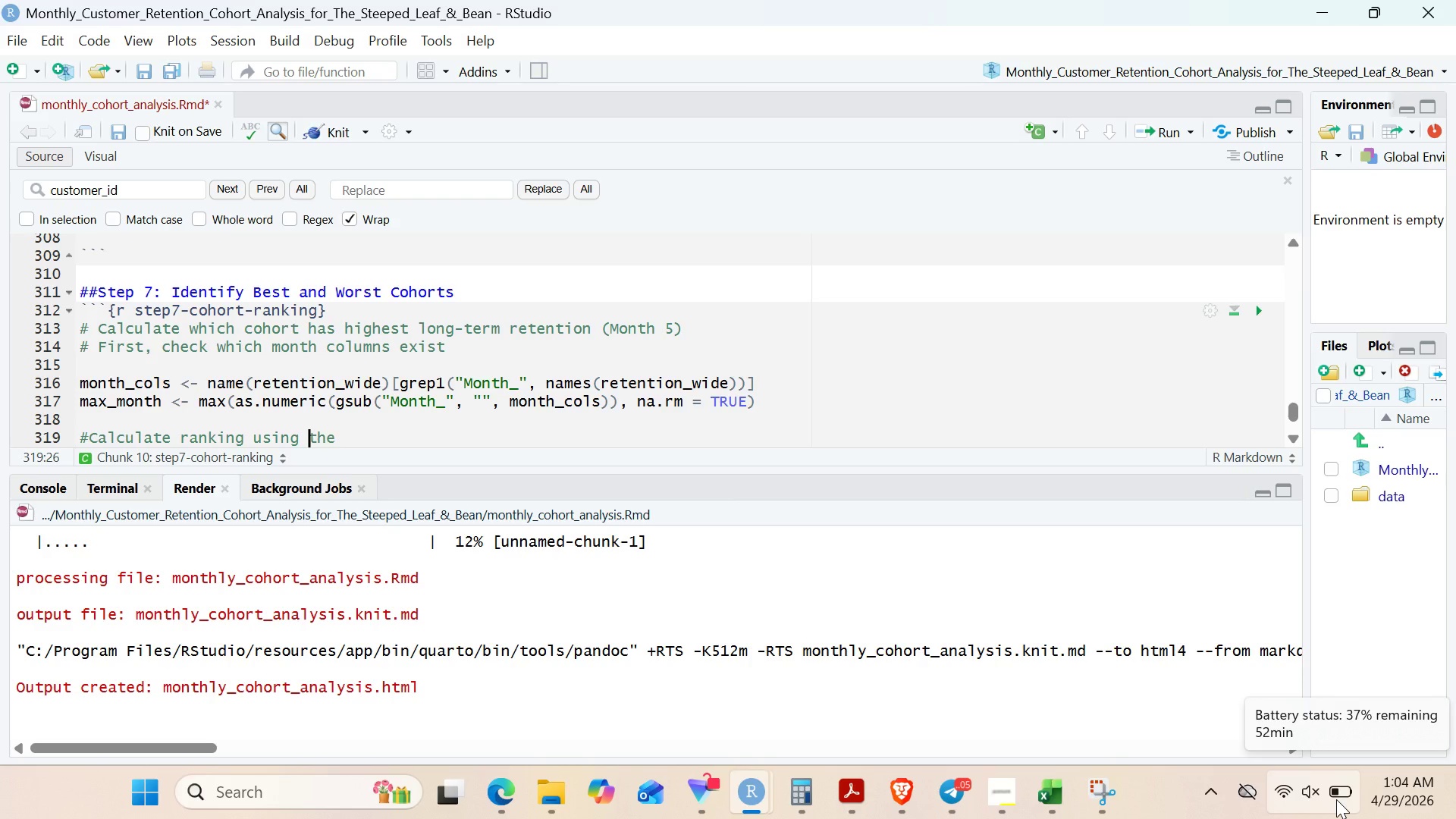 
mouse_move([1011, 806])
 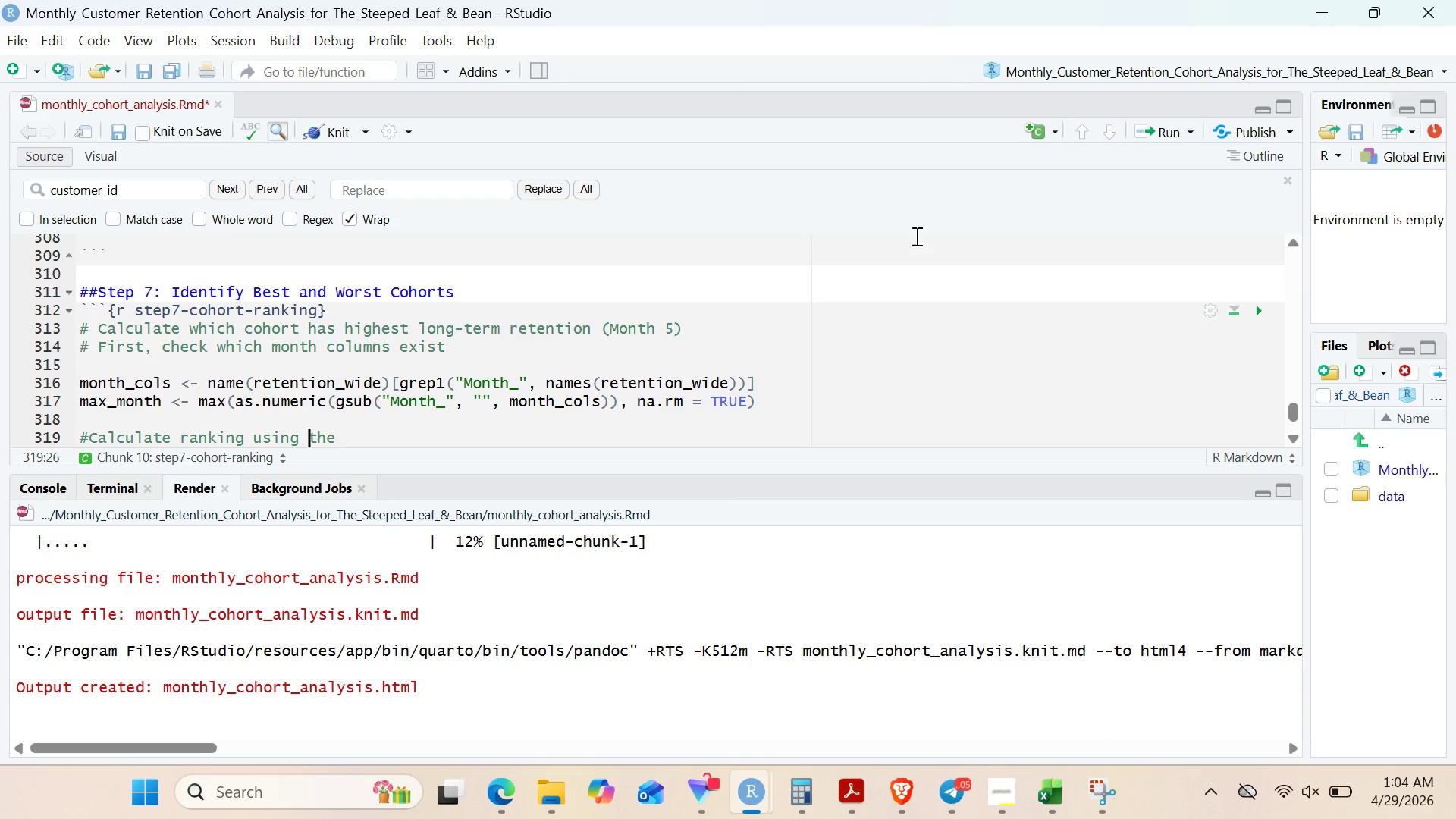 
key(ArrowRight)
 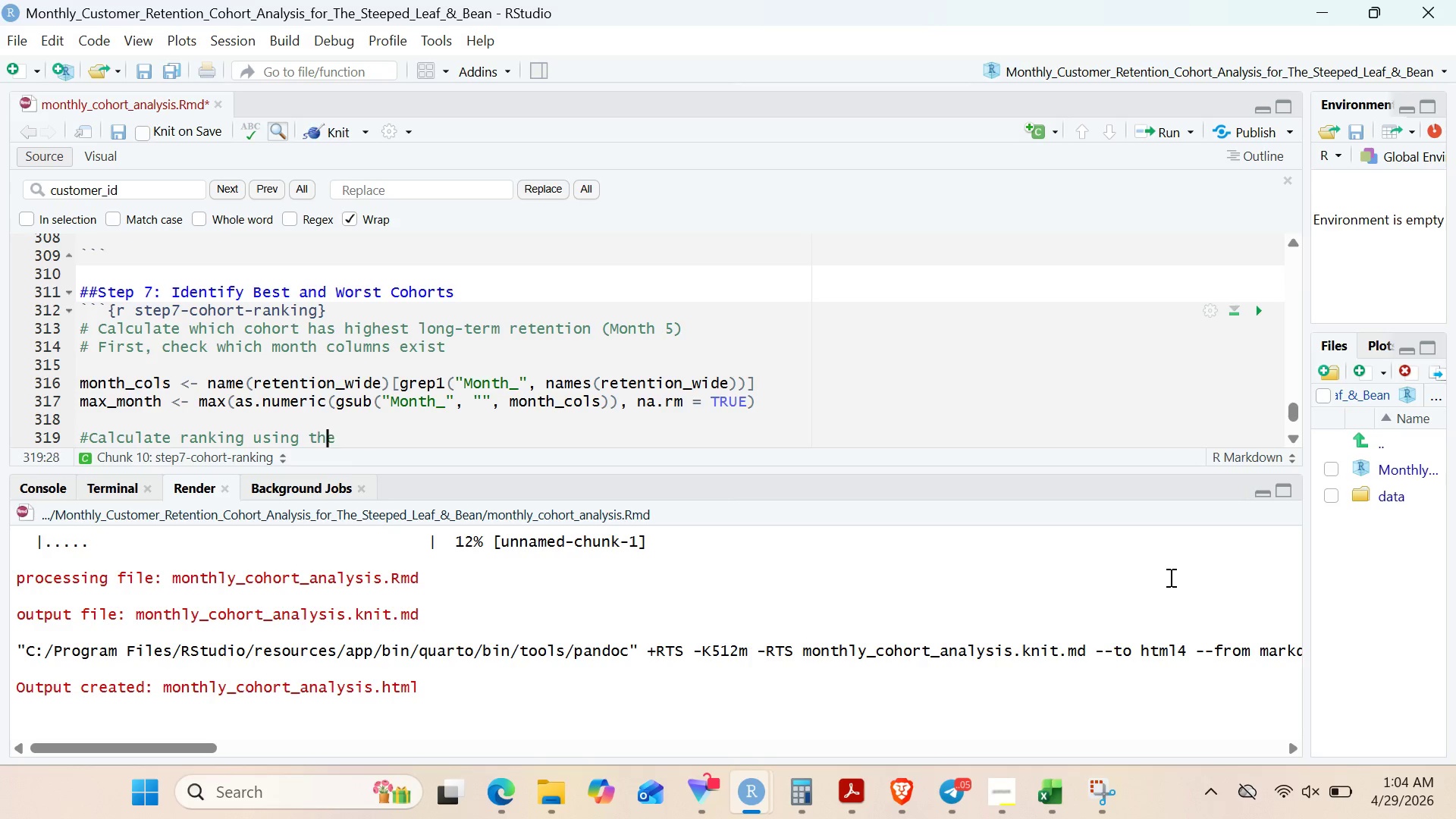 
key(ArrowRight)
 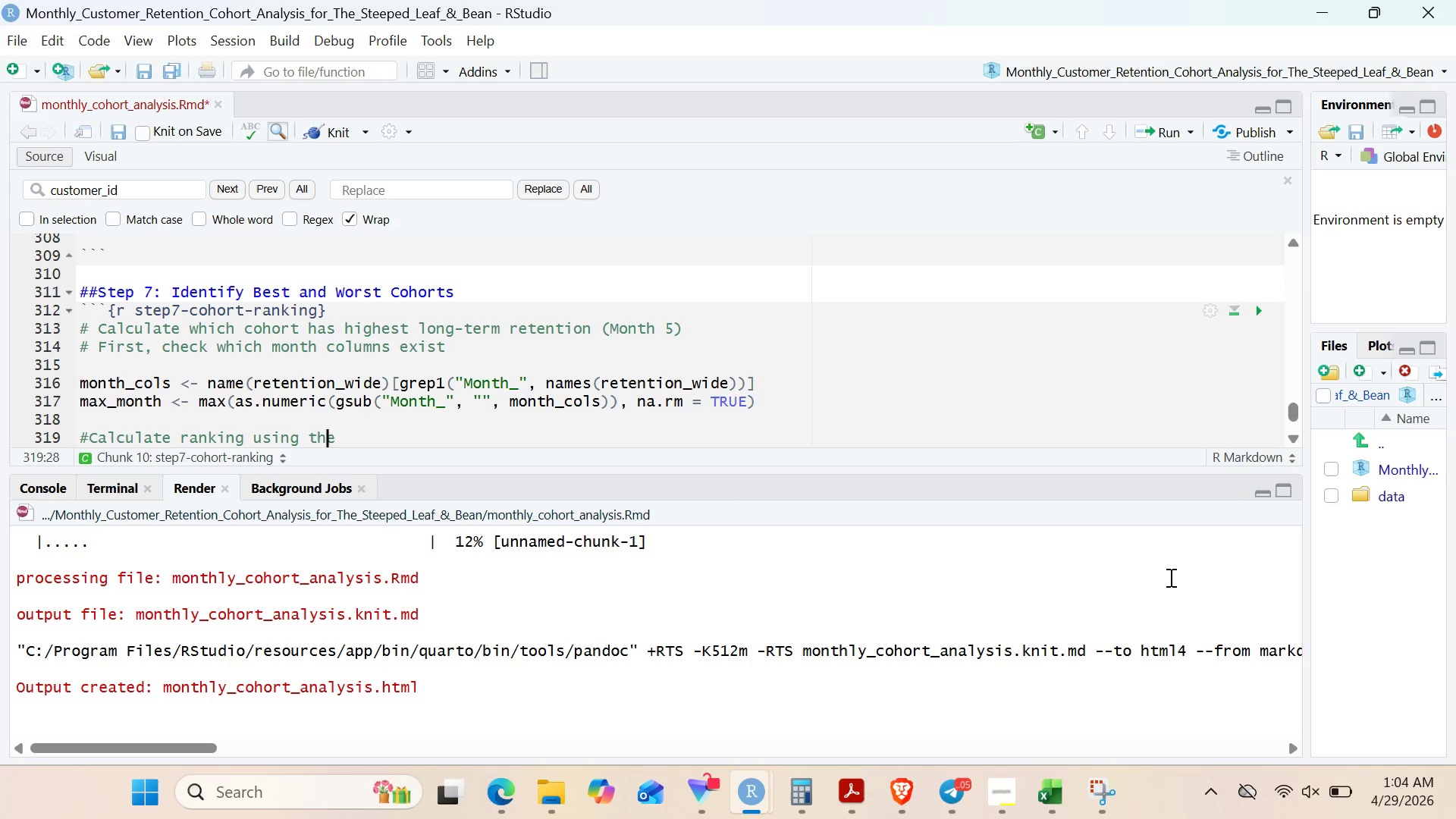 
key(ArrowRight)
 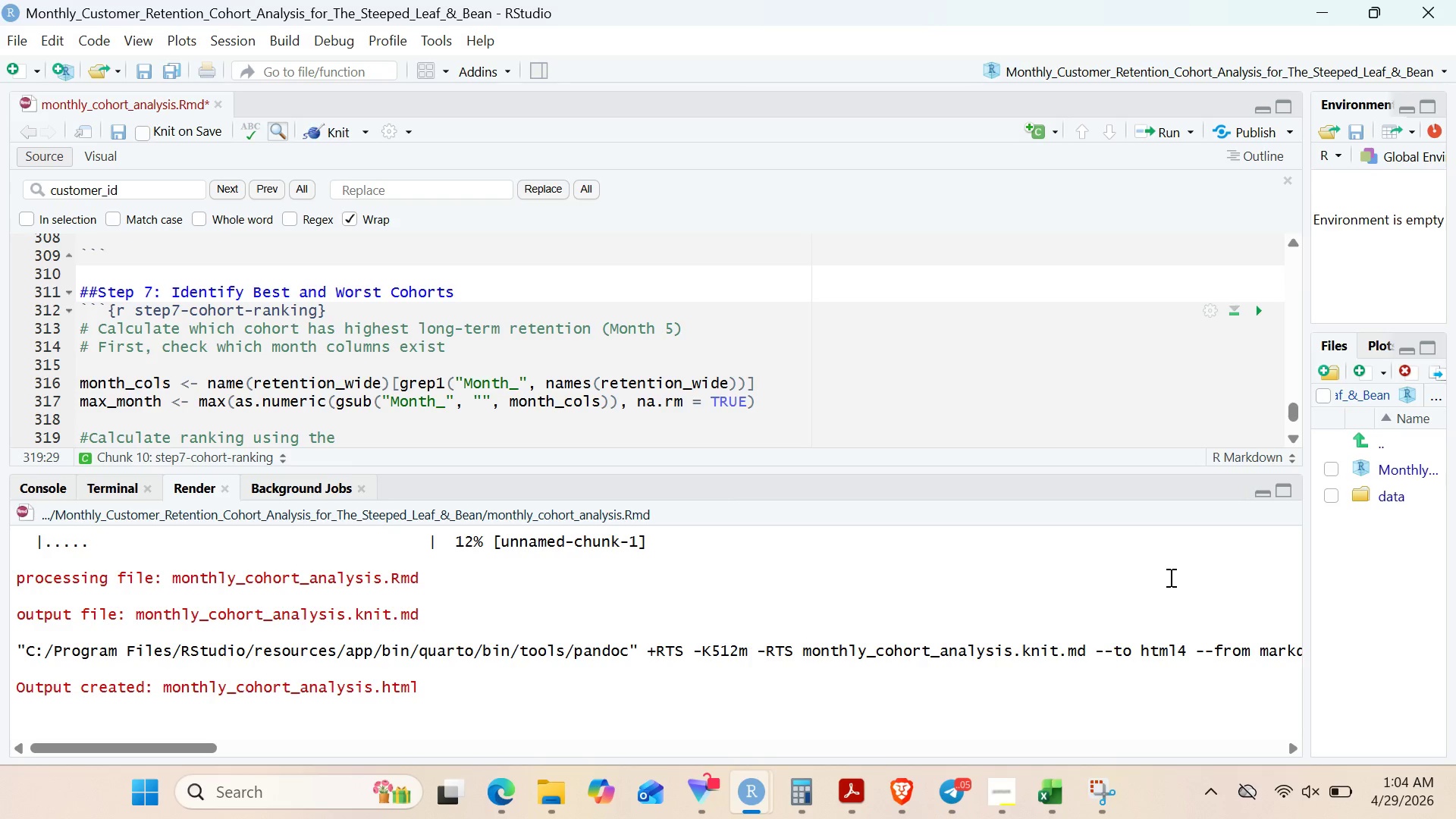 
type( maxim)
 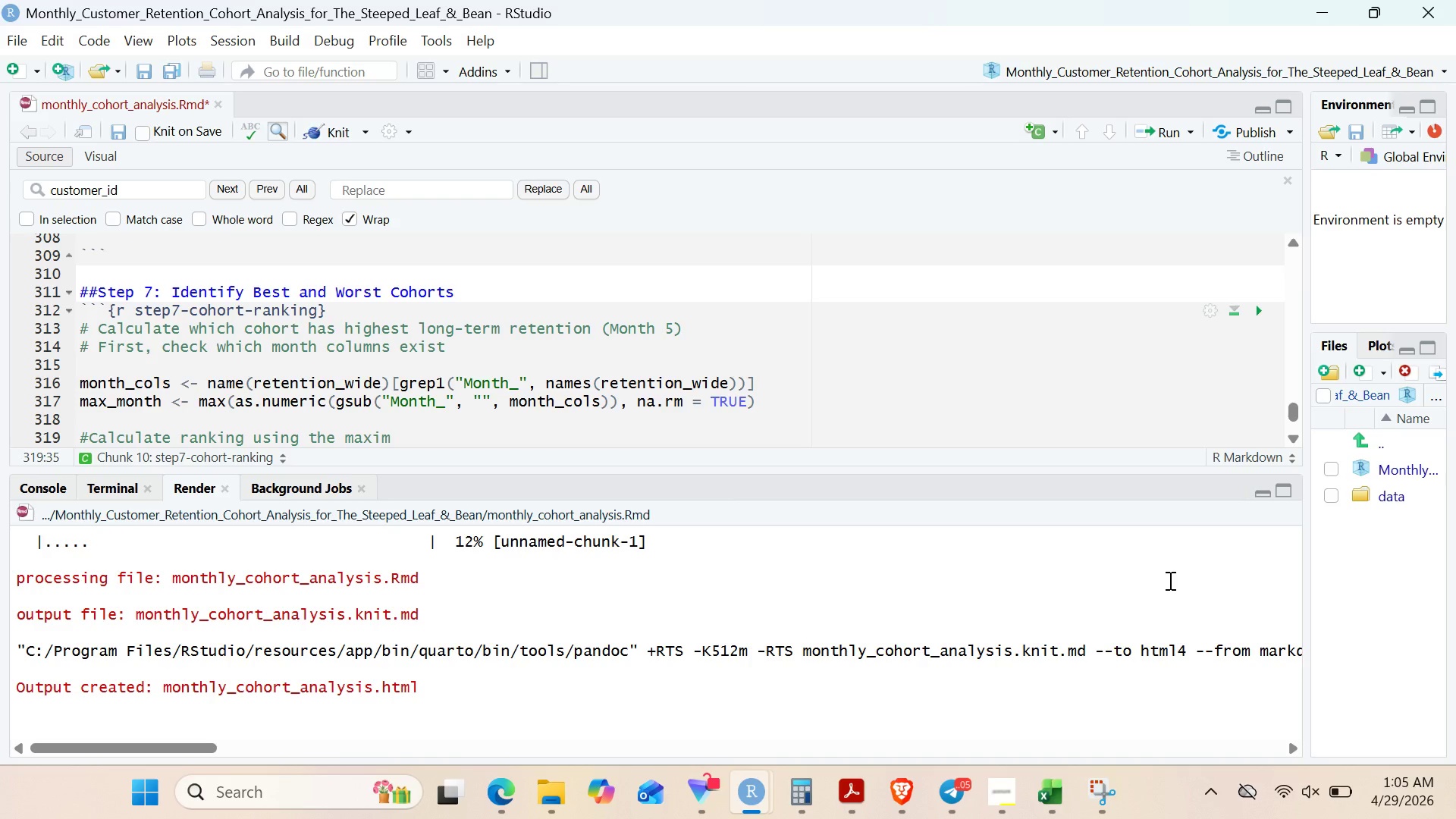 
wait(30.64)
 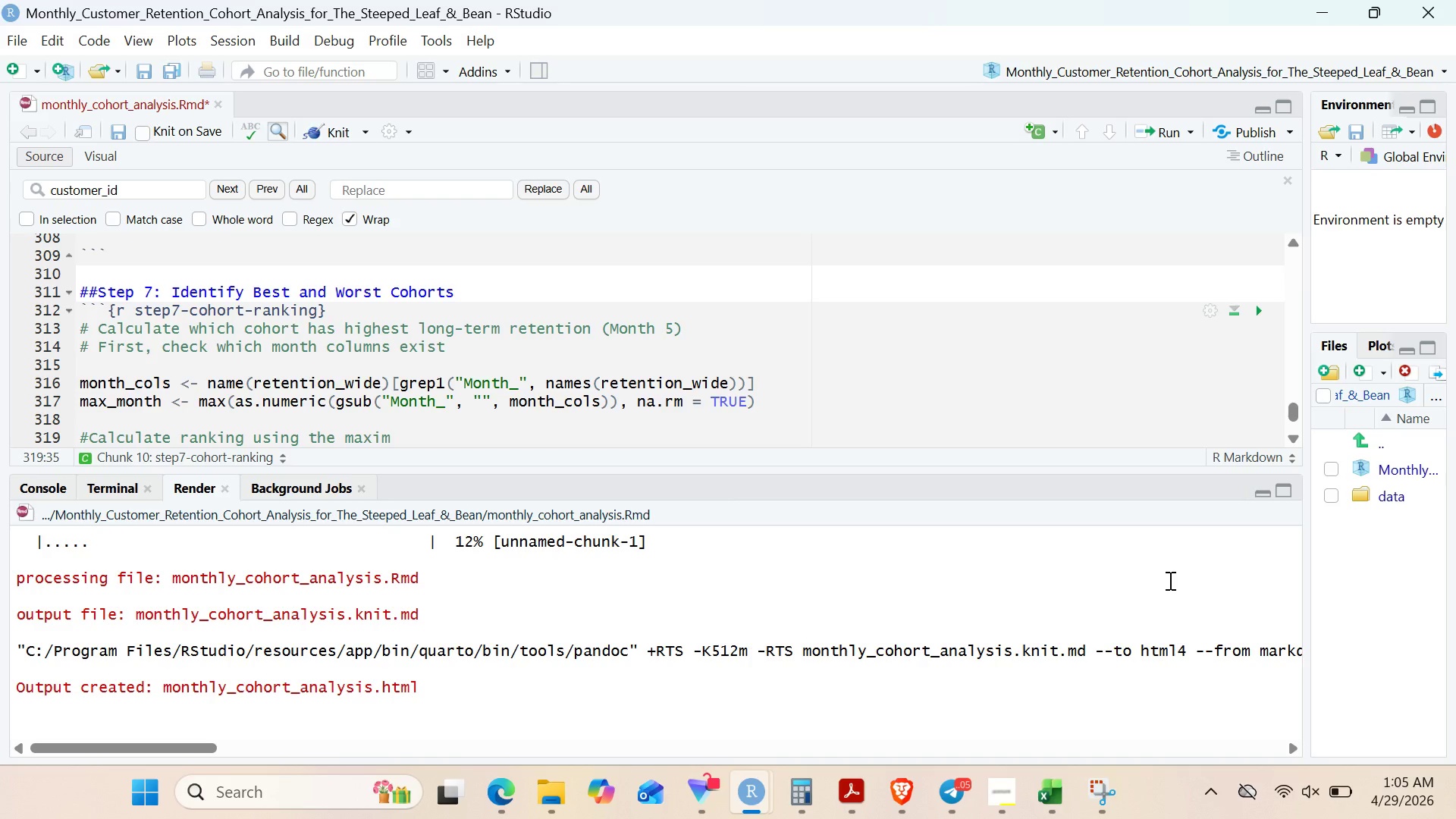 
type(um month availab)
 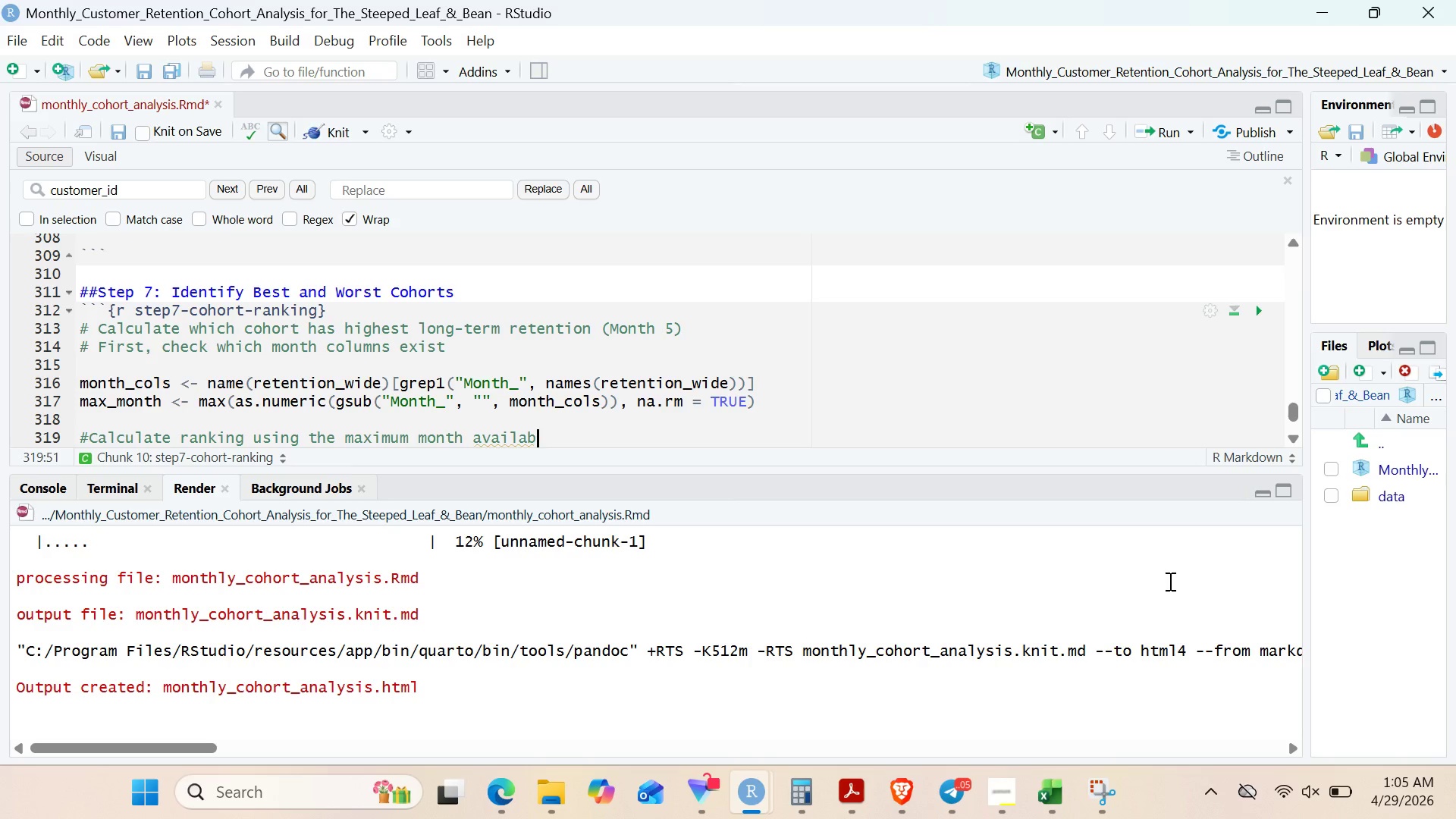 
type(le)
 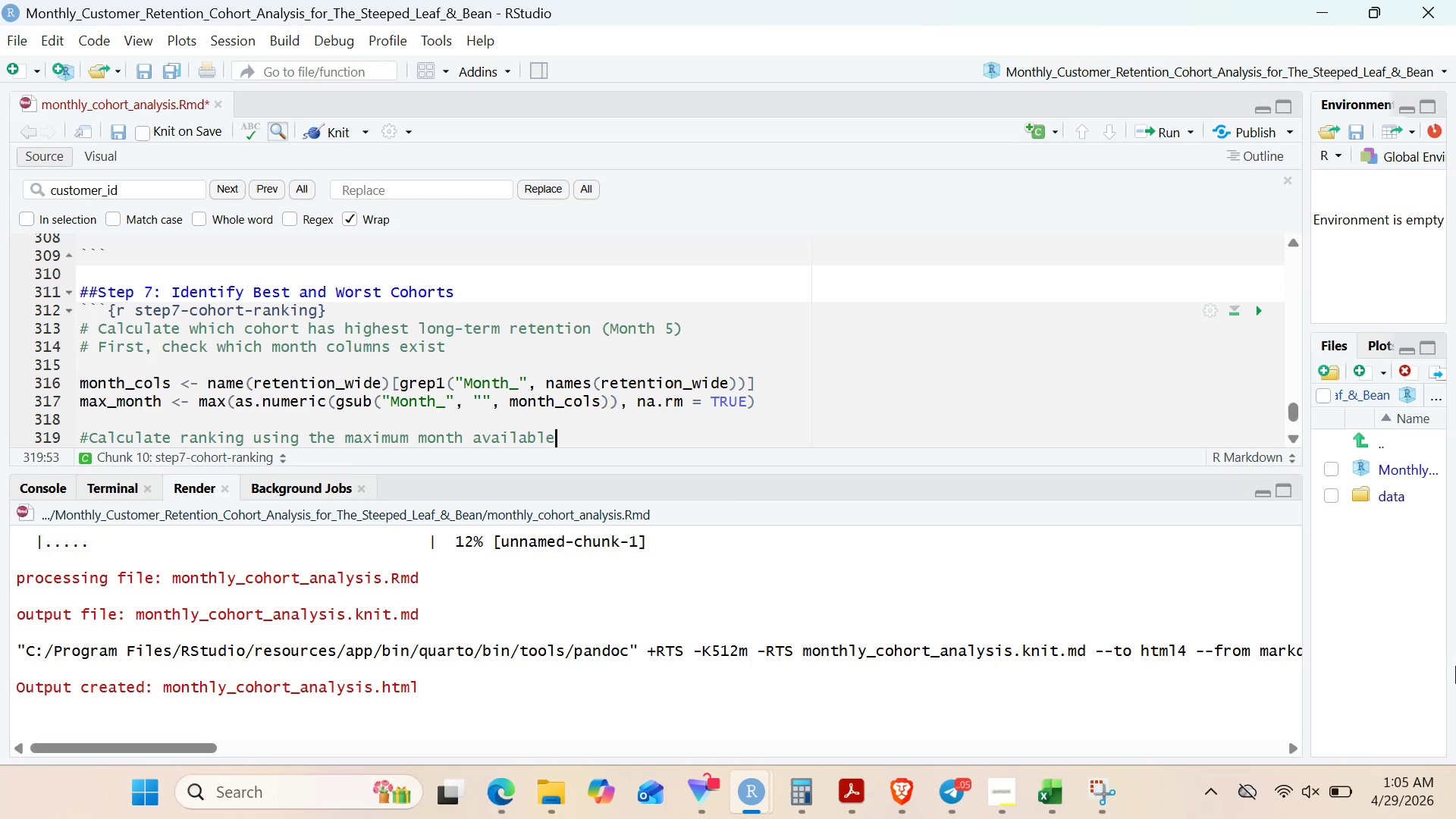 
wait(12.53)
 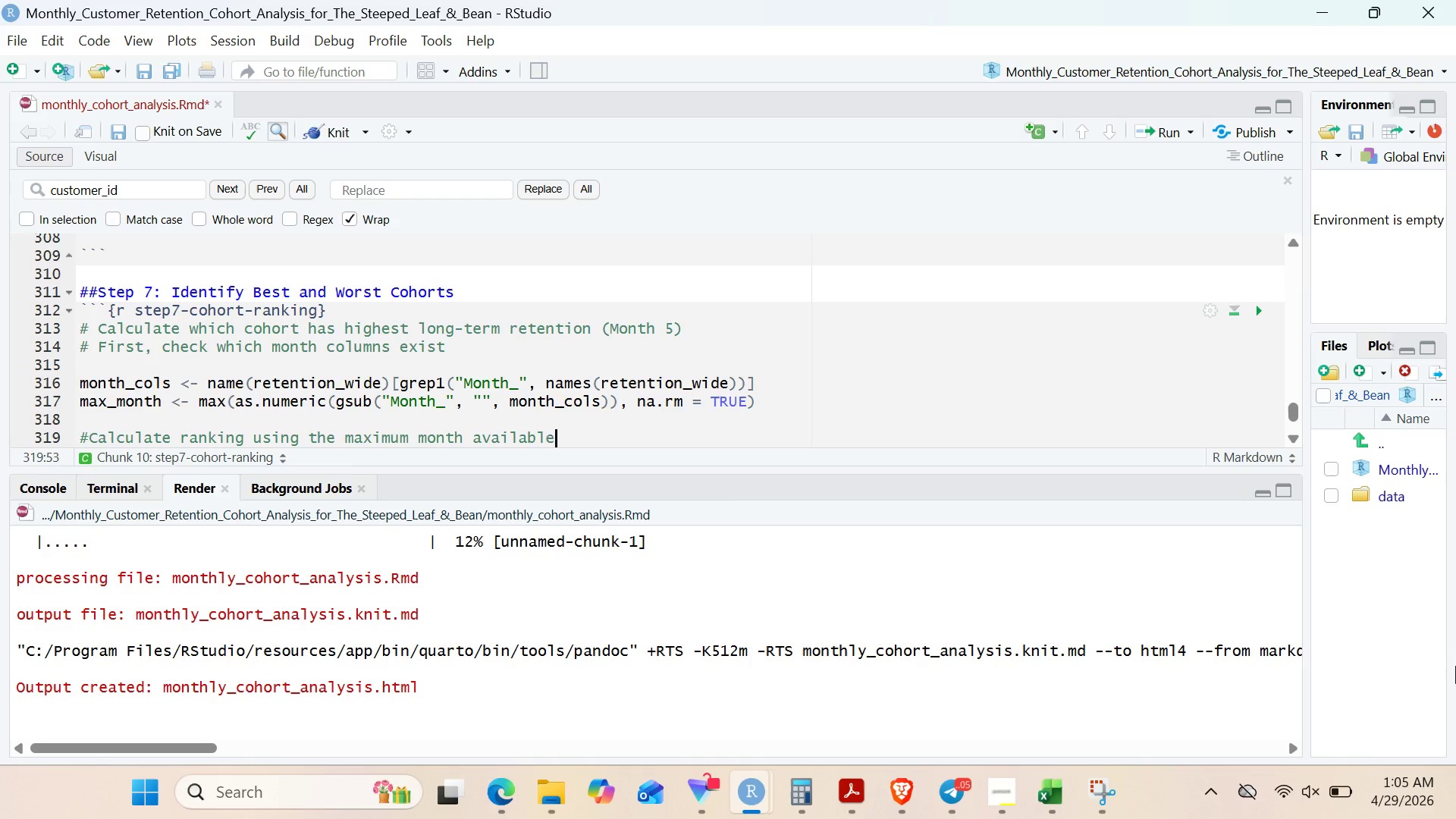 
key(Enter)
 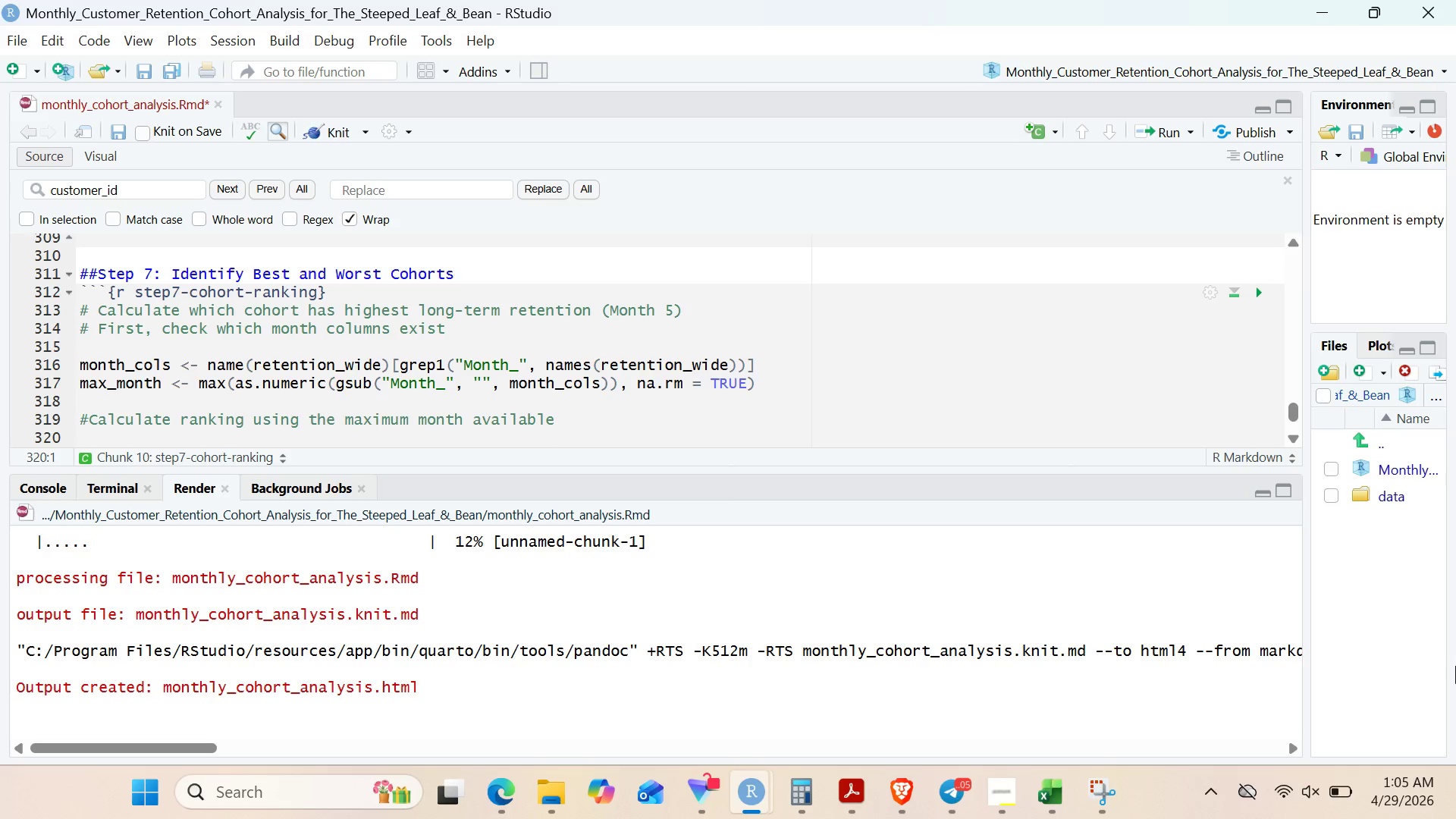 
type(cohort)
 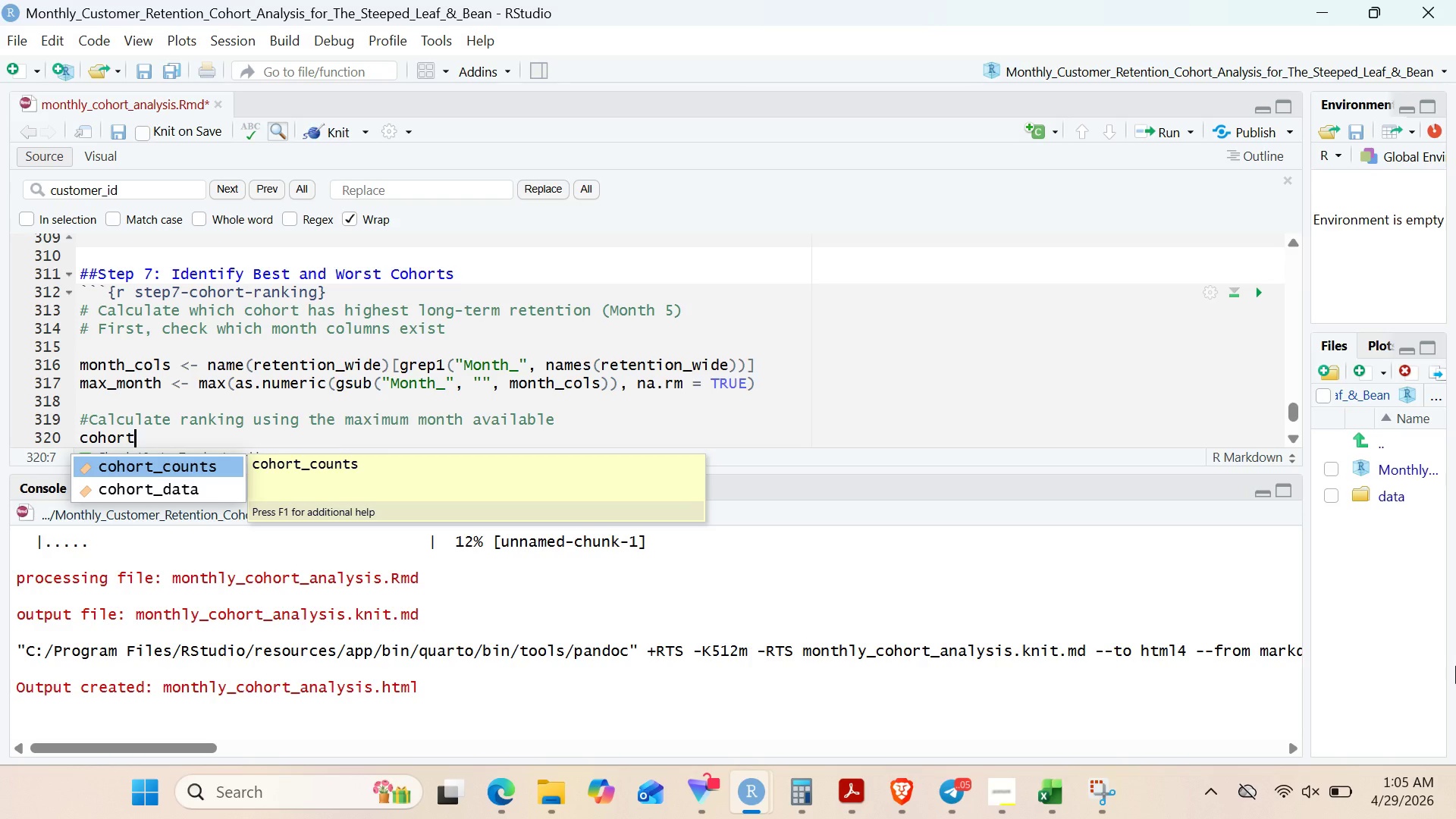 
key(Shift+Minus)
 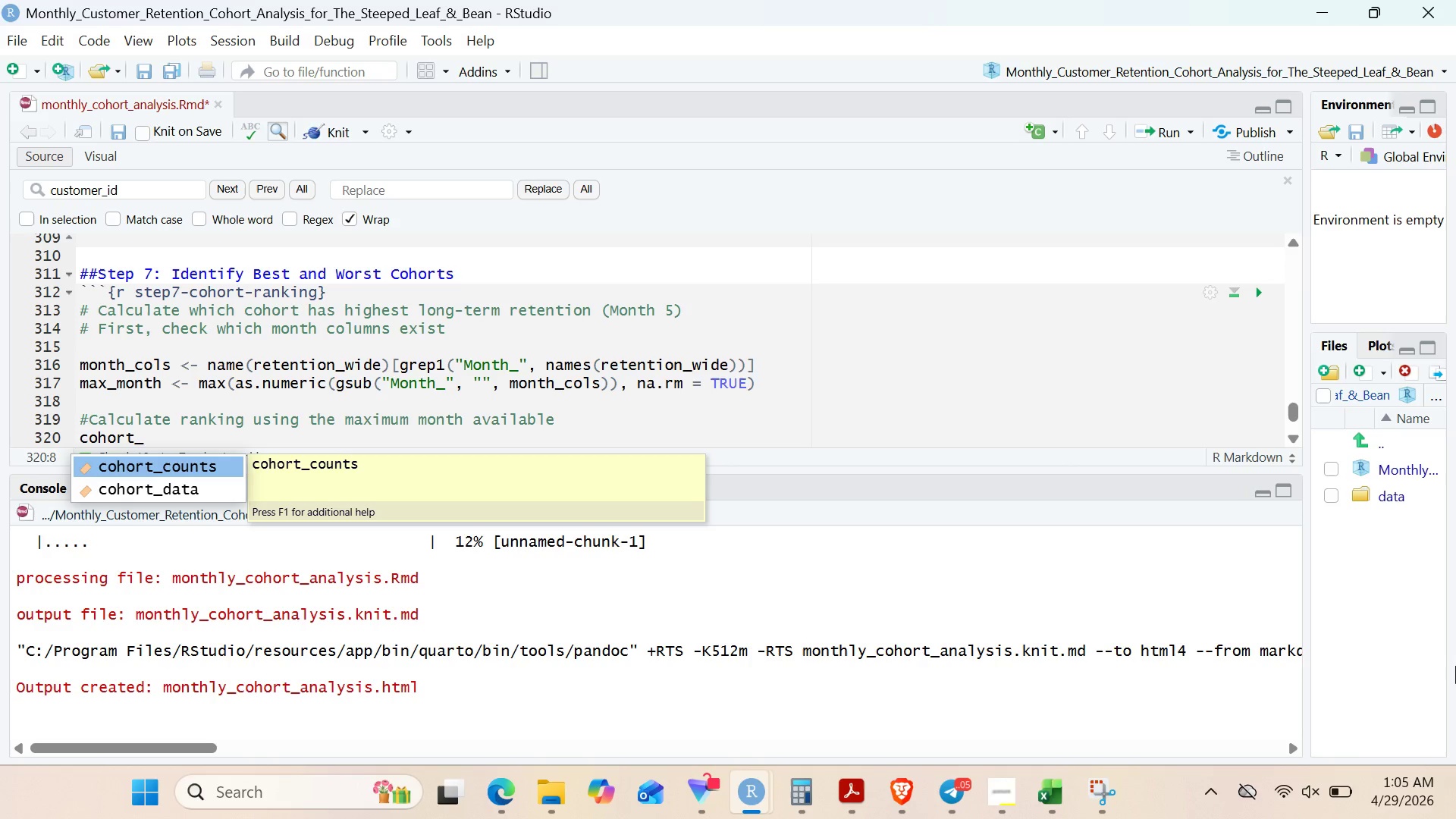 
type(ranking <- retention_wide %>%)
 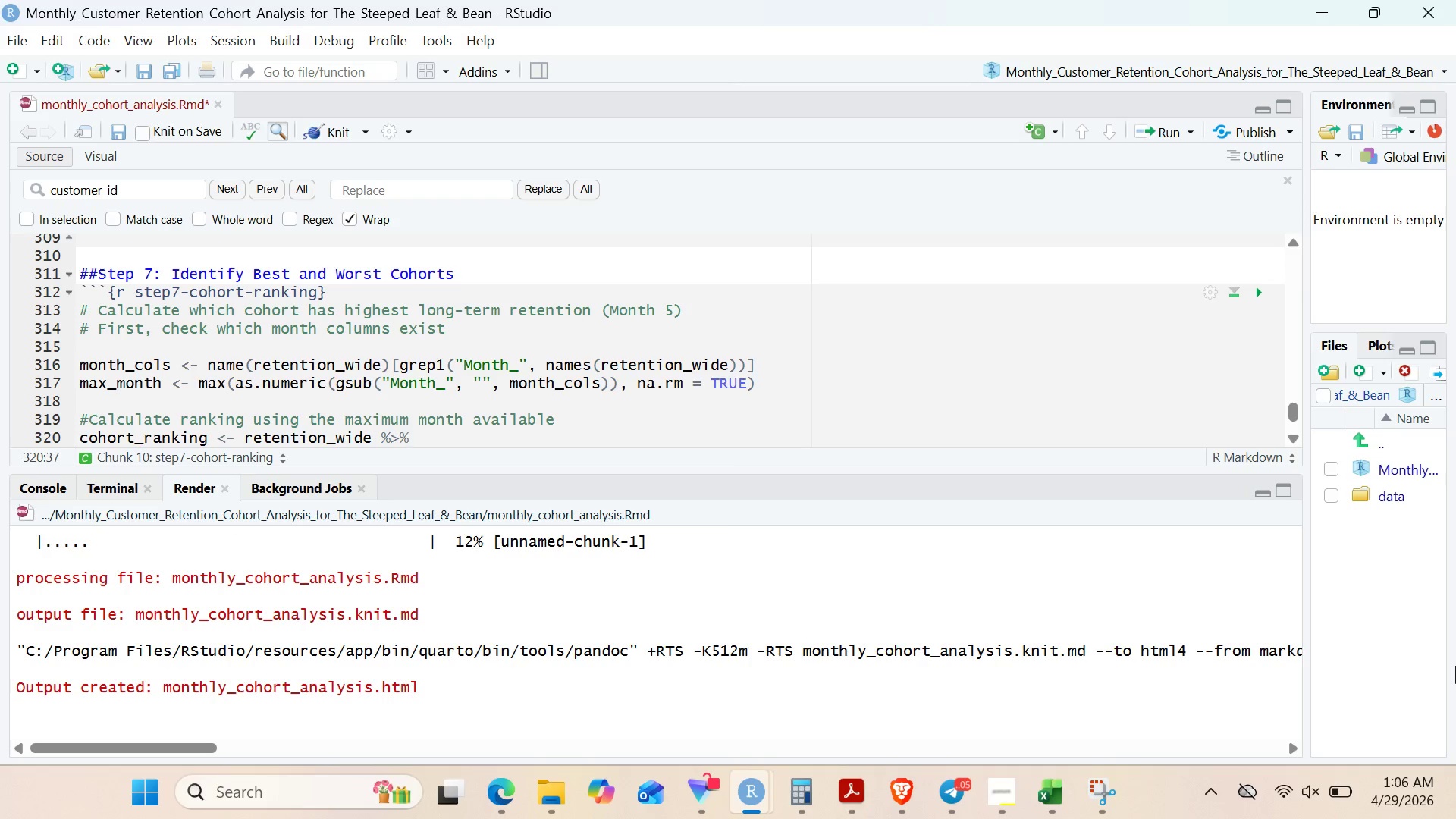 
key(Enter)
 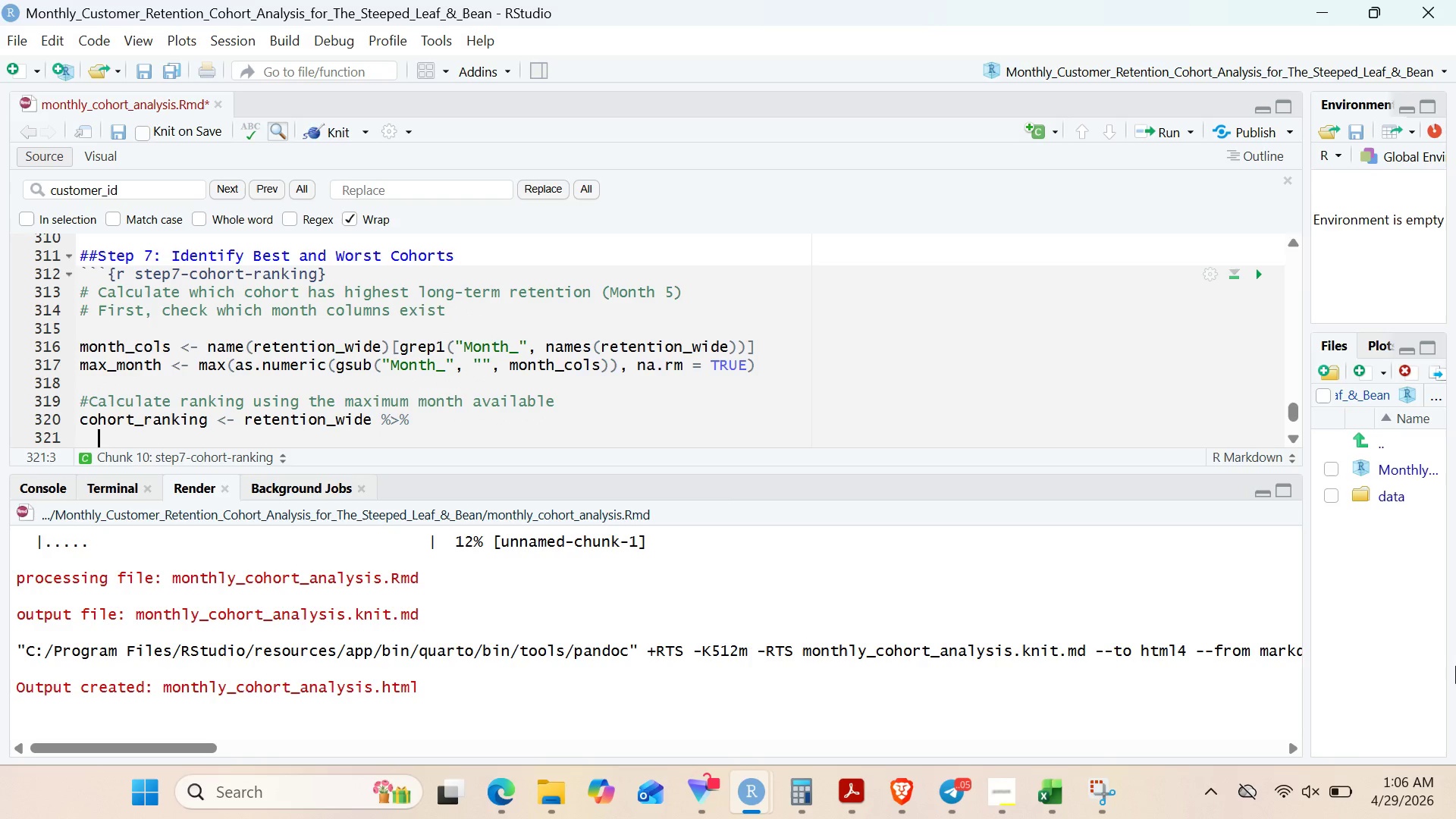 
type(mutate()
 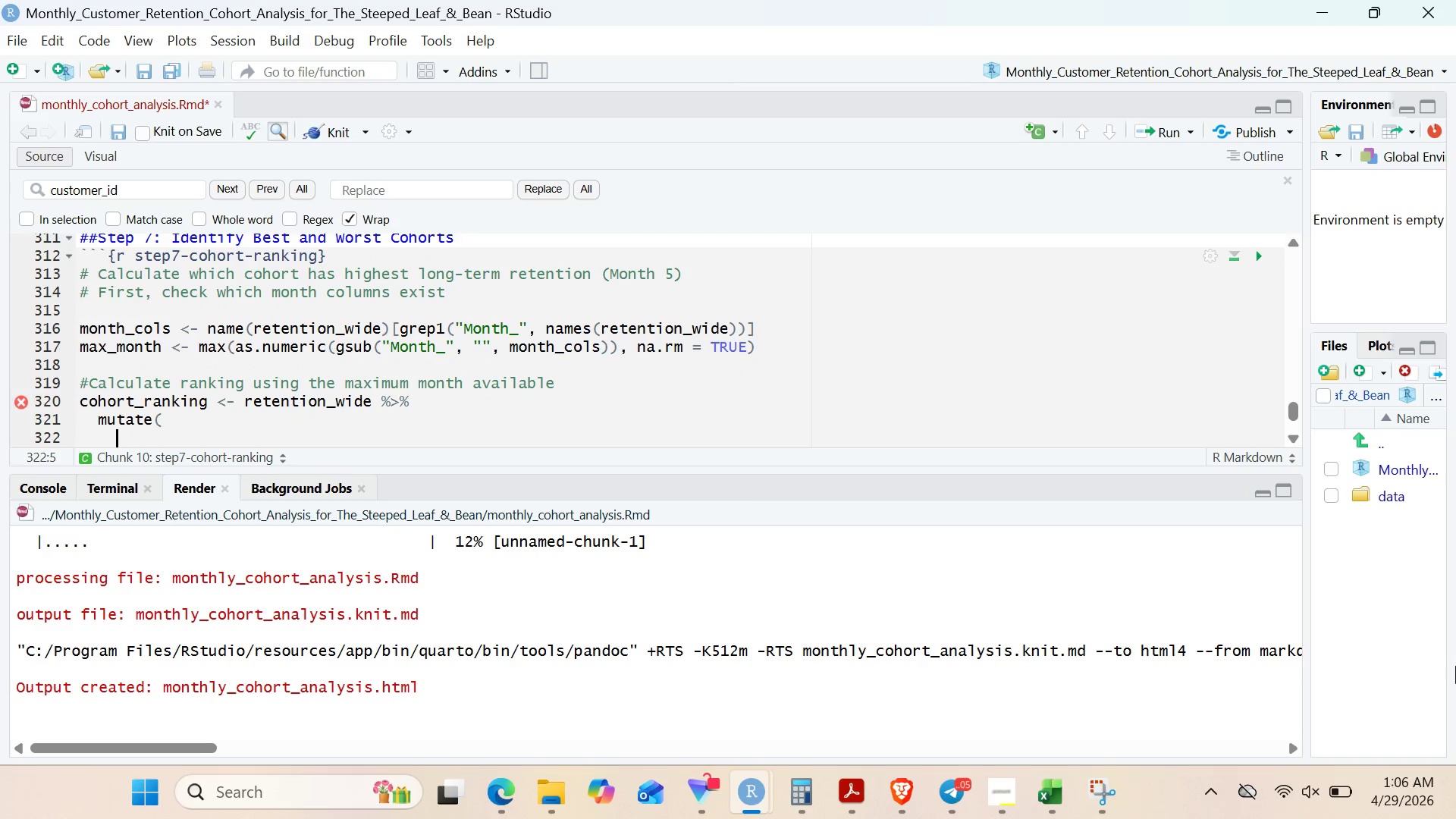 
 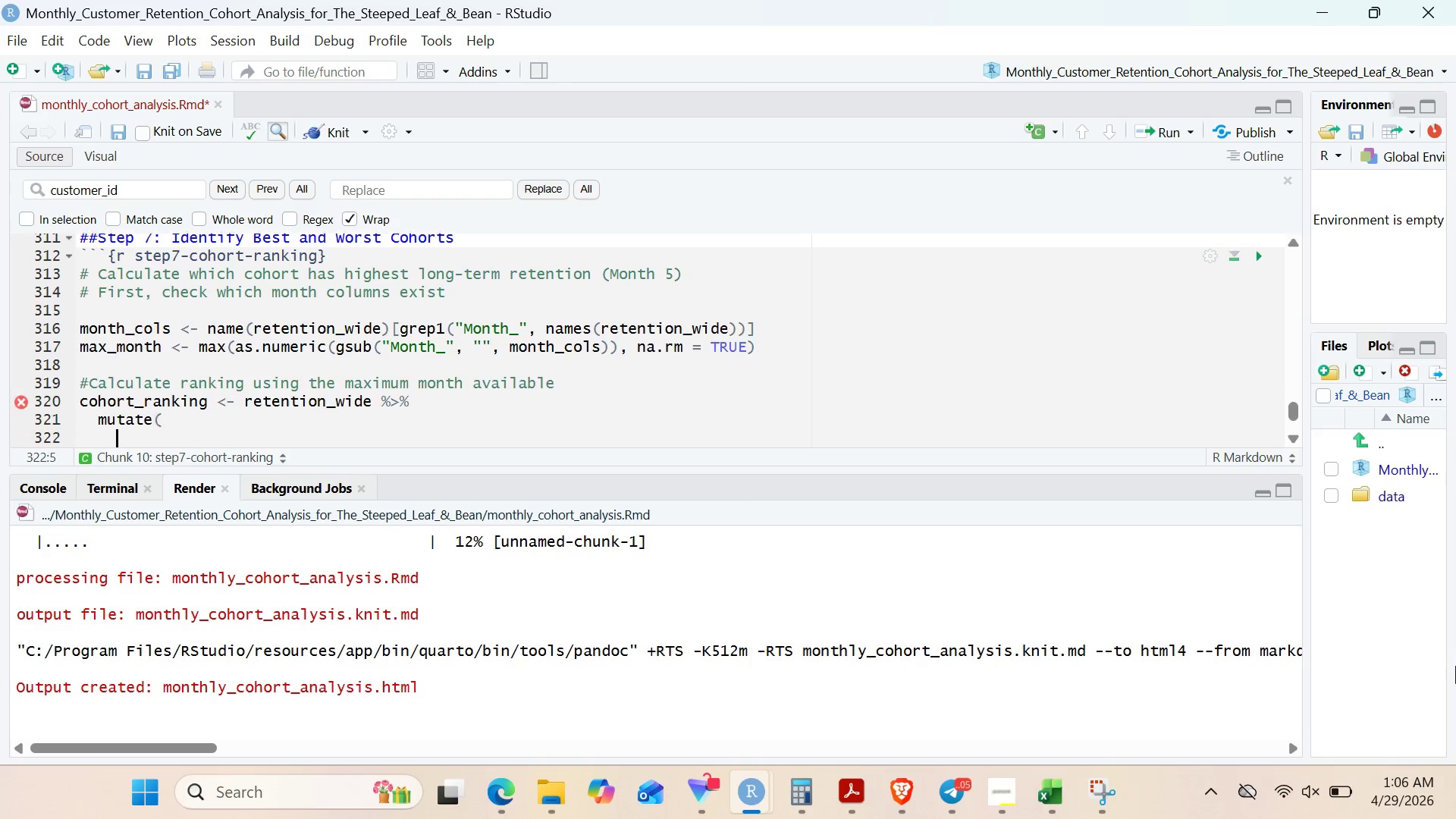 
key(Enter)
 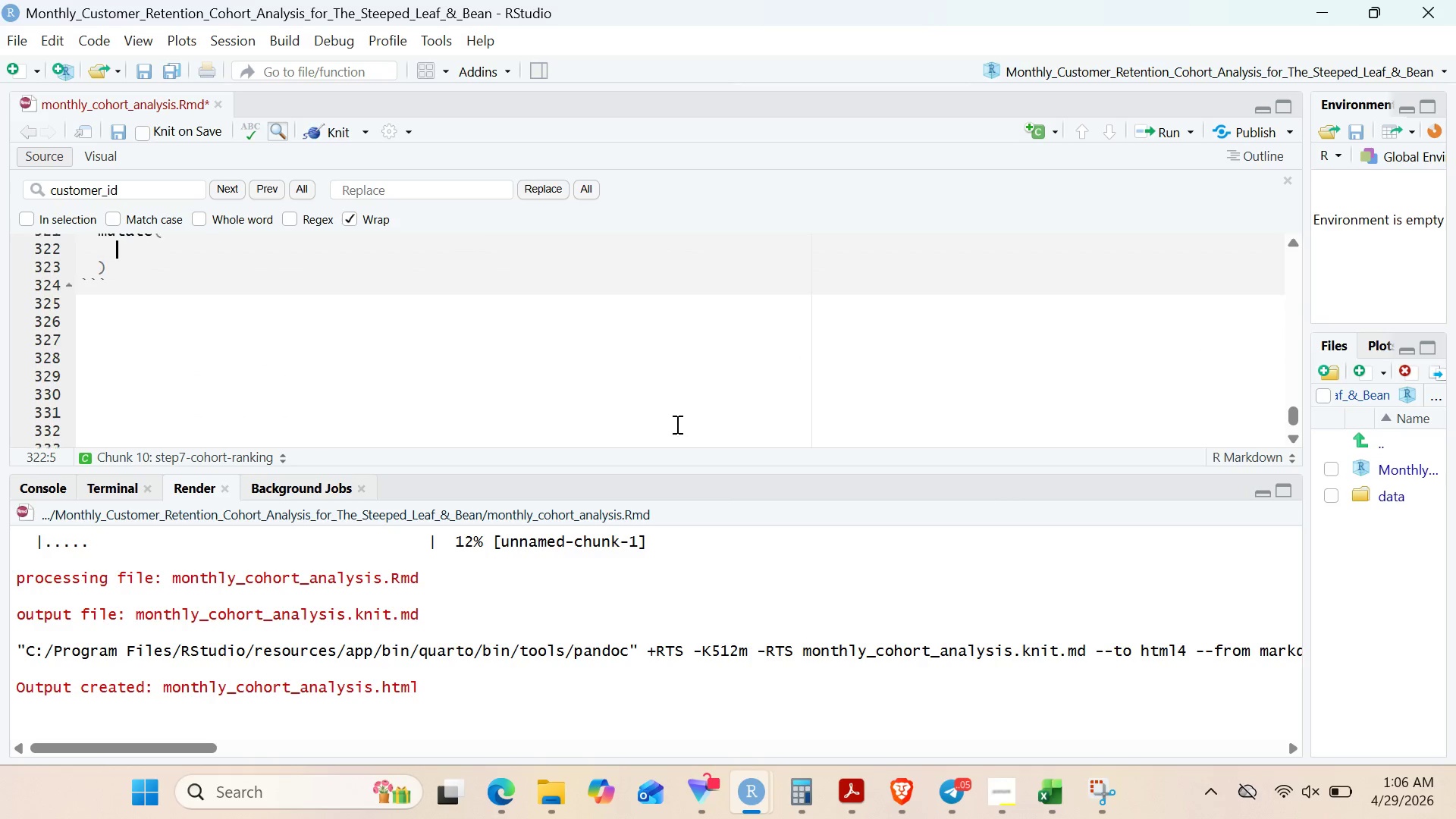 
wait(6.81)
 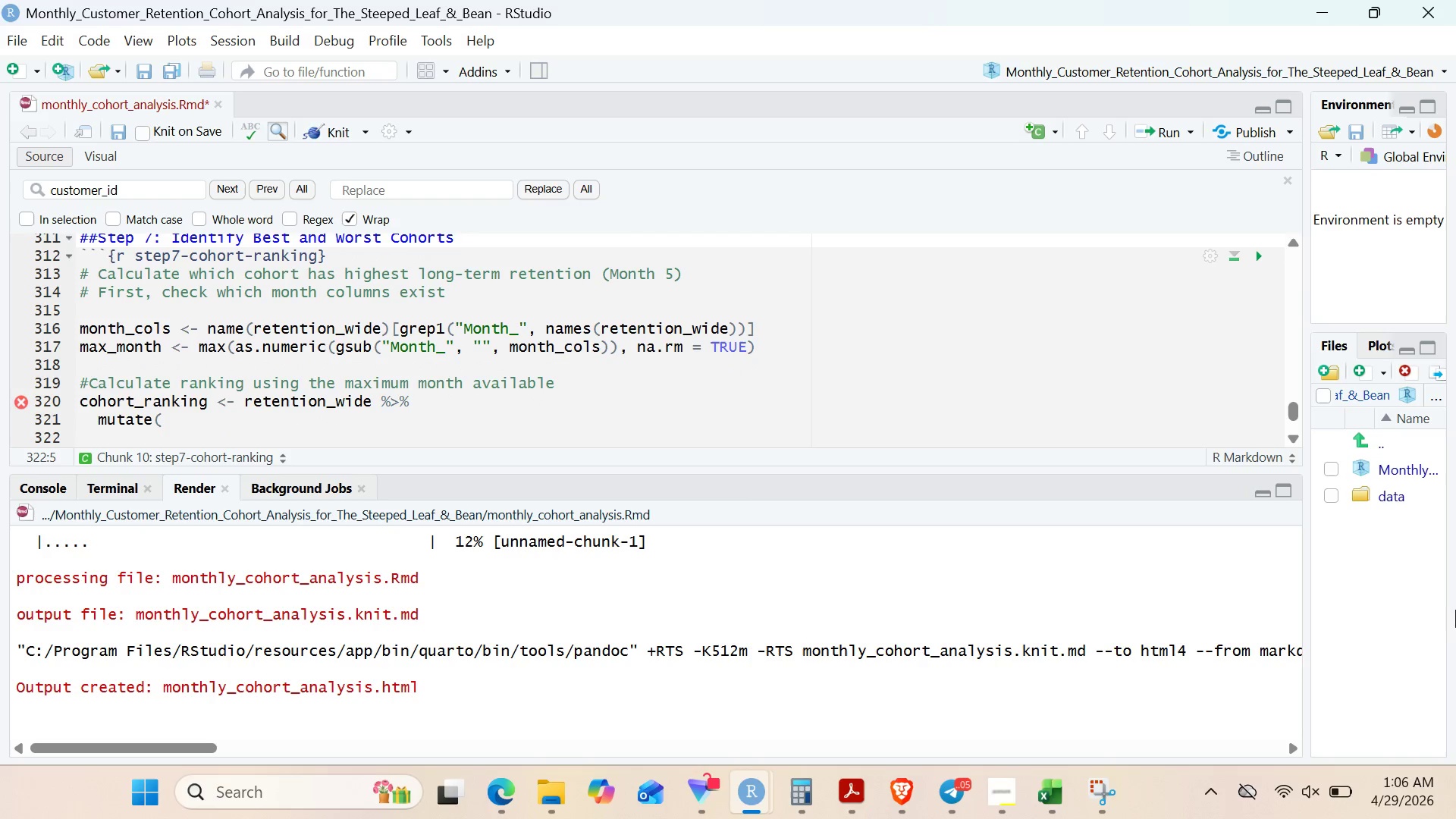 
type(month_max_retention = !!)
 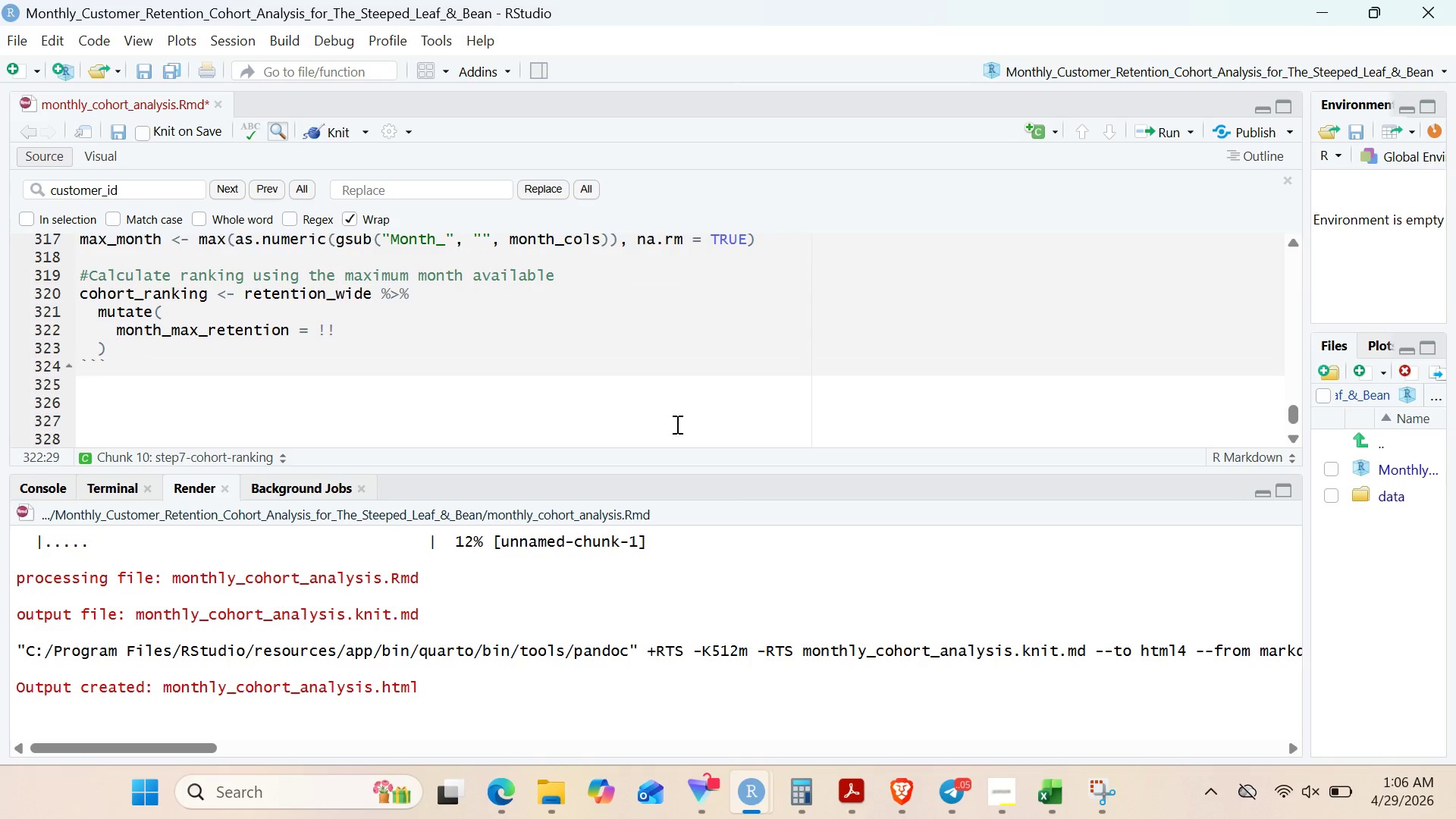 
wait(16.22)
 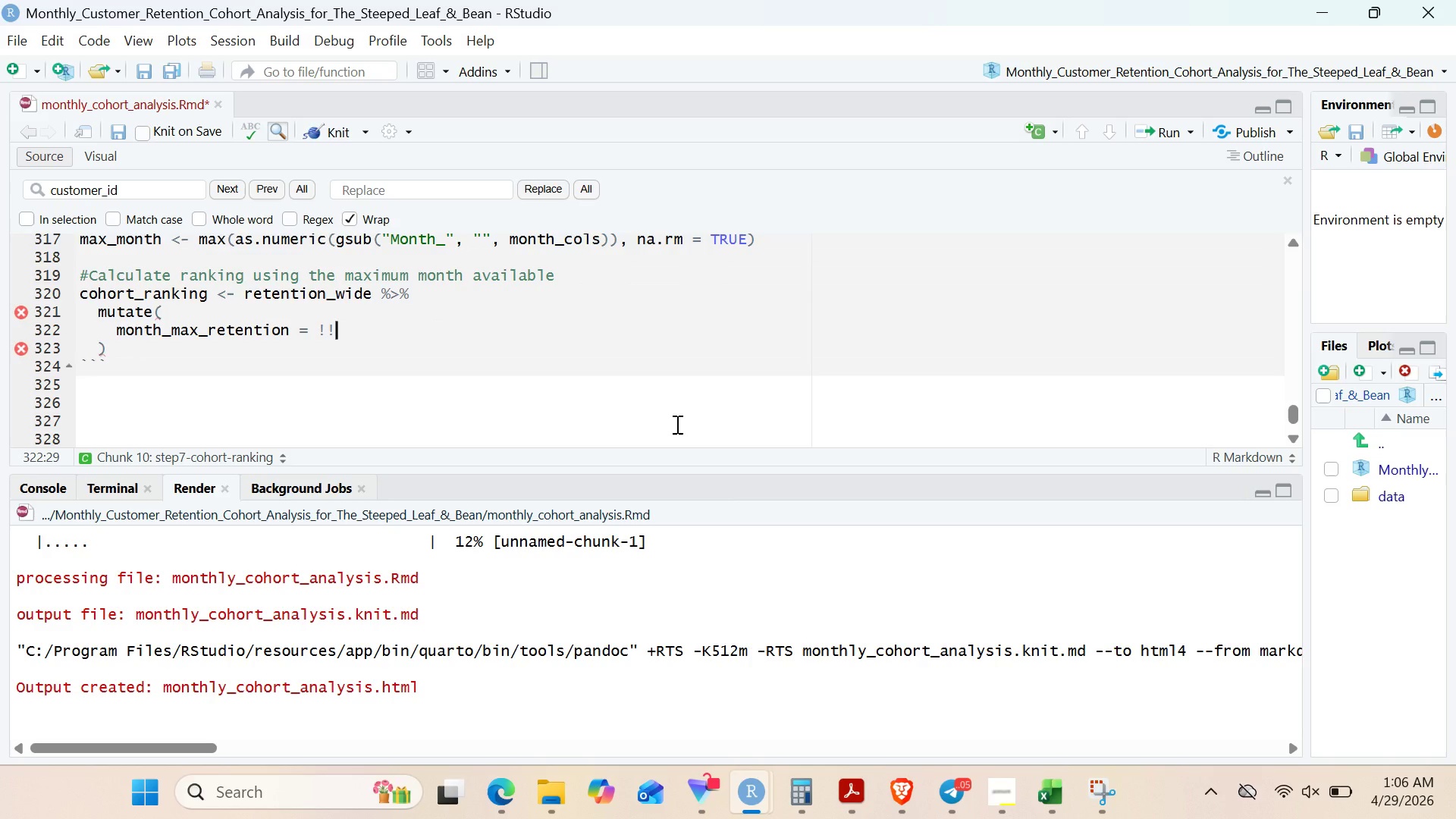 
type(sym)
 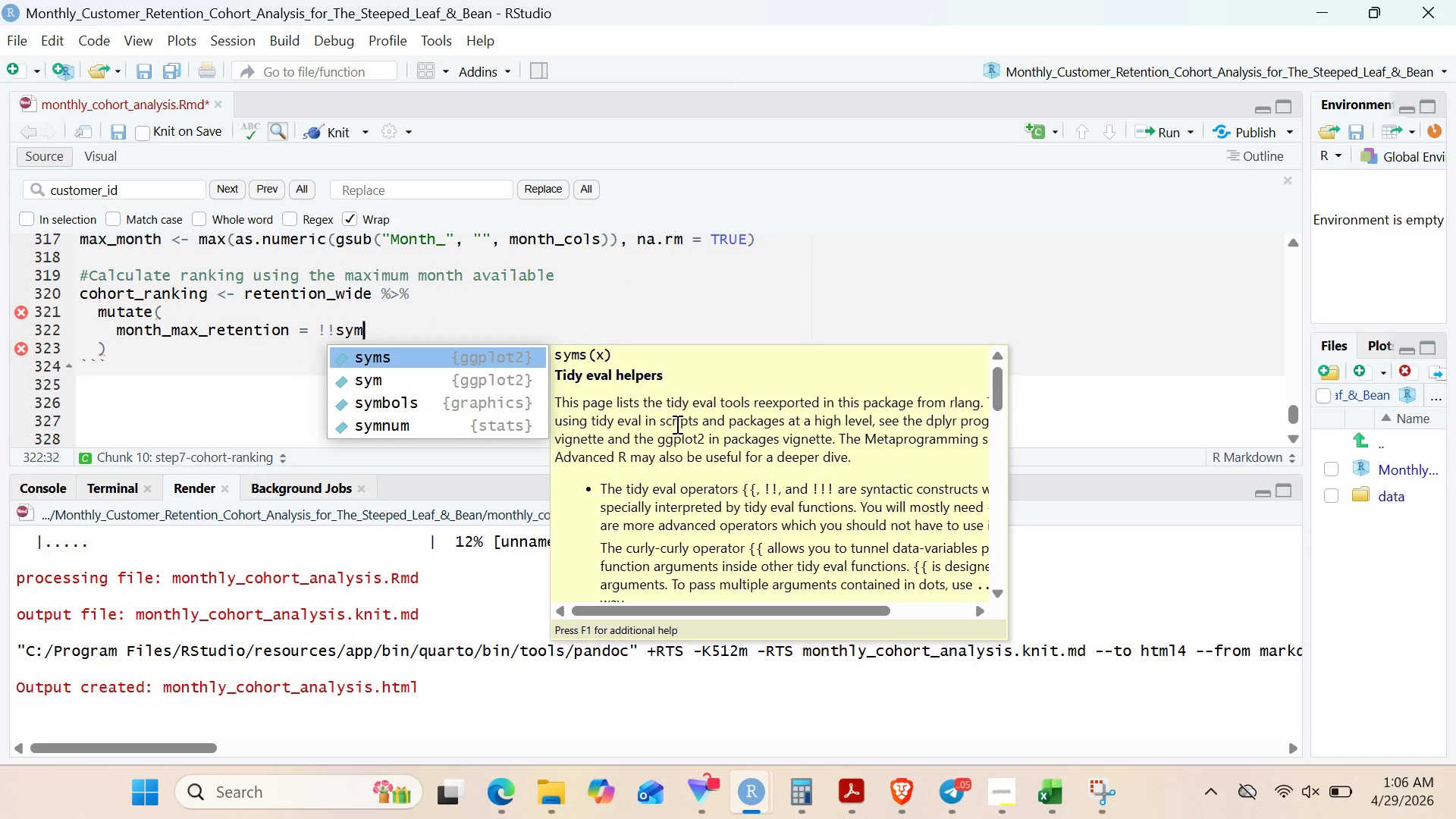 
wait(7.31)
 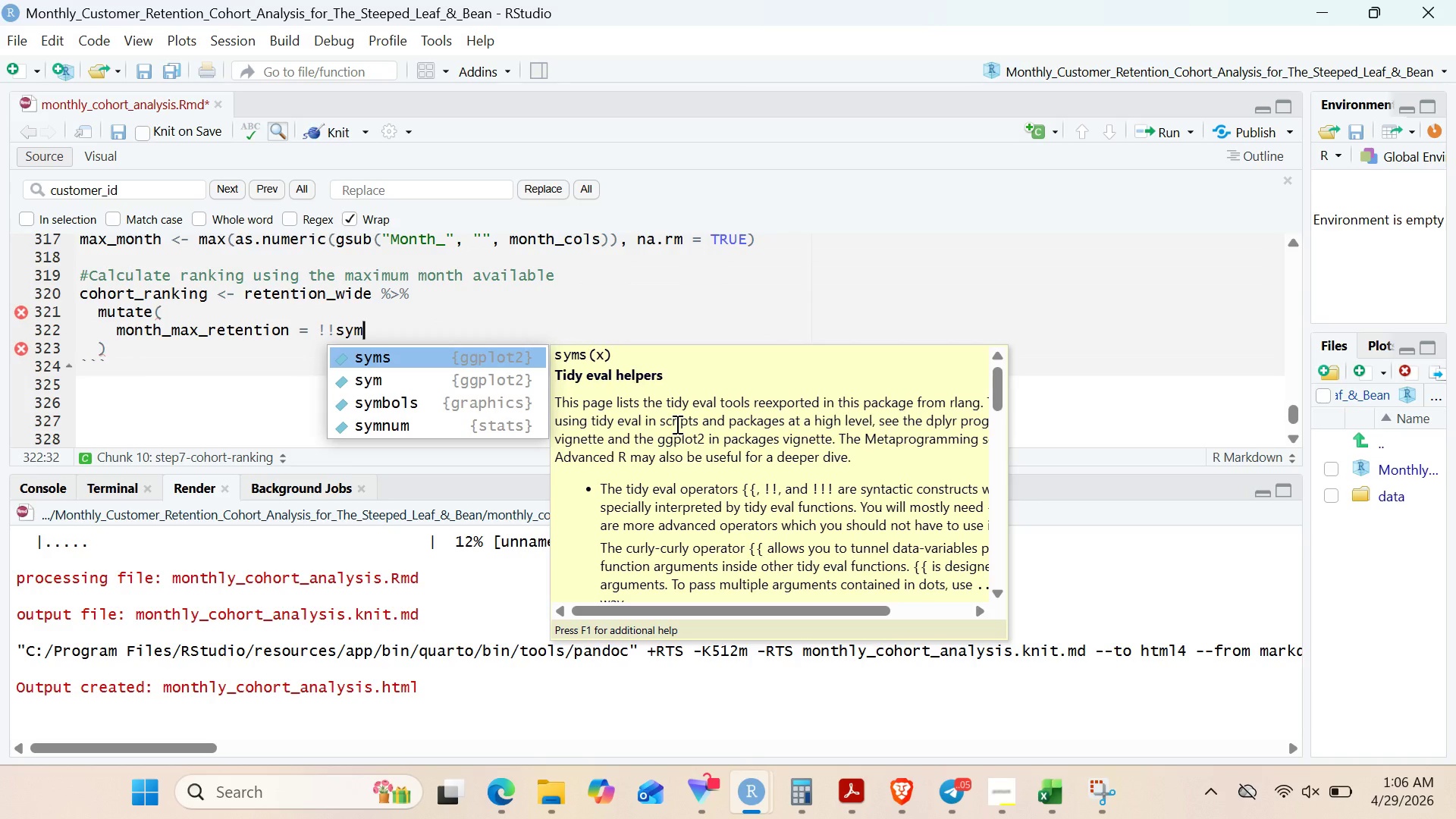 
type((paste0("Month_)
 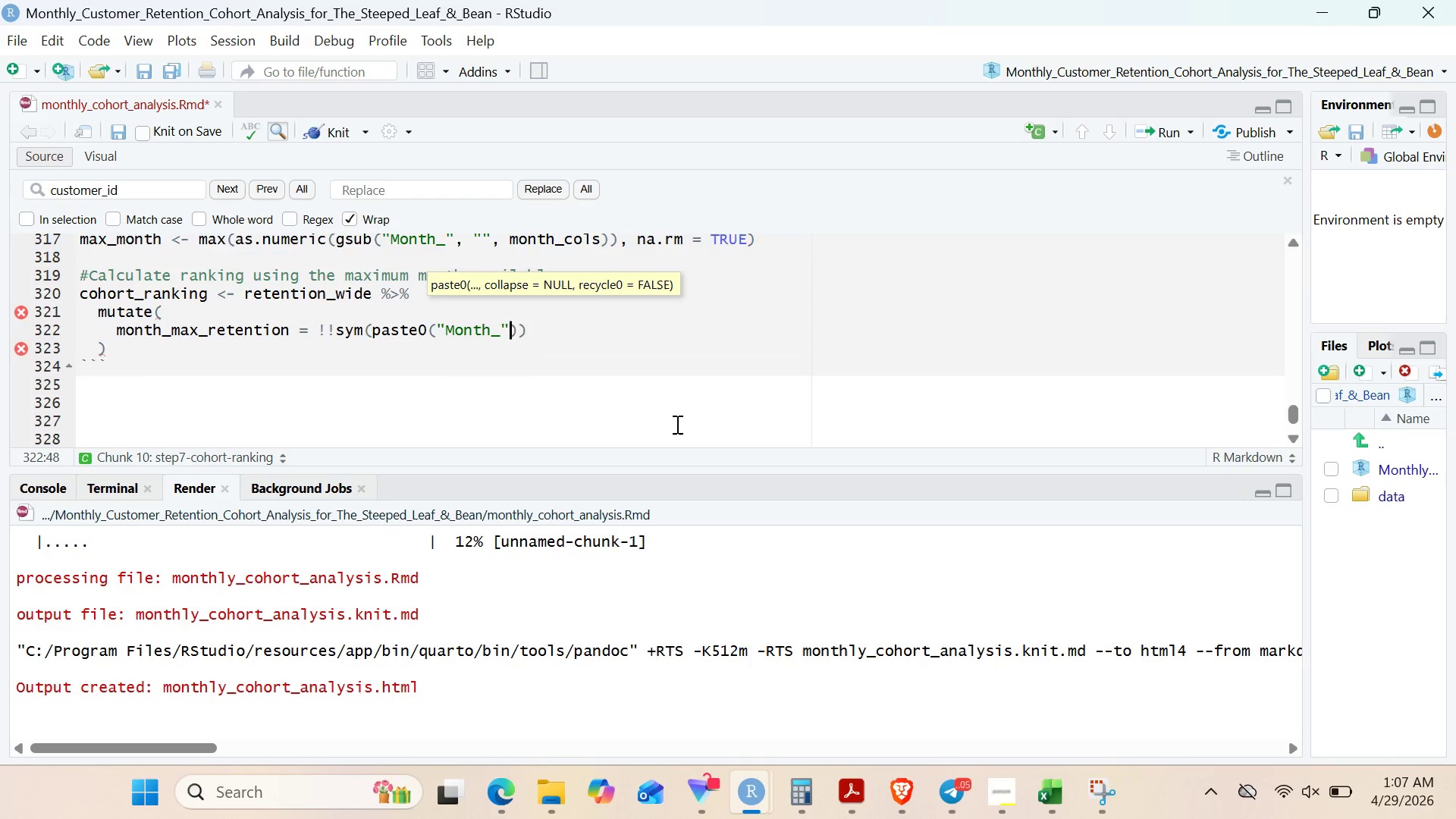 
key(ArrowRight)
 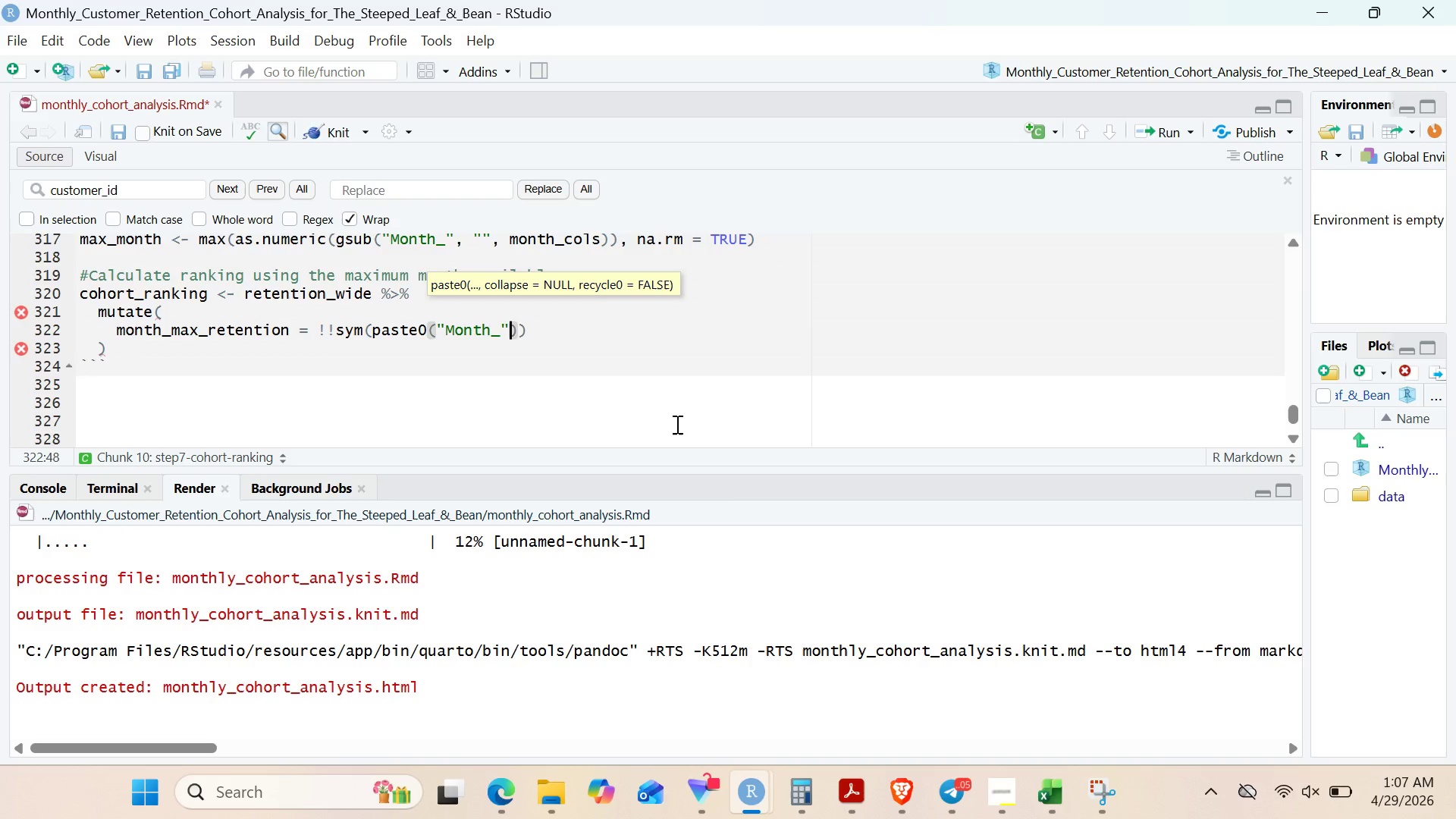 
type(, max_month)
 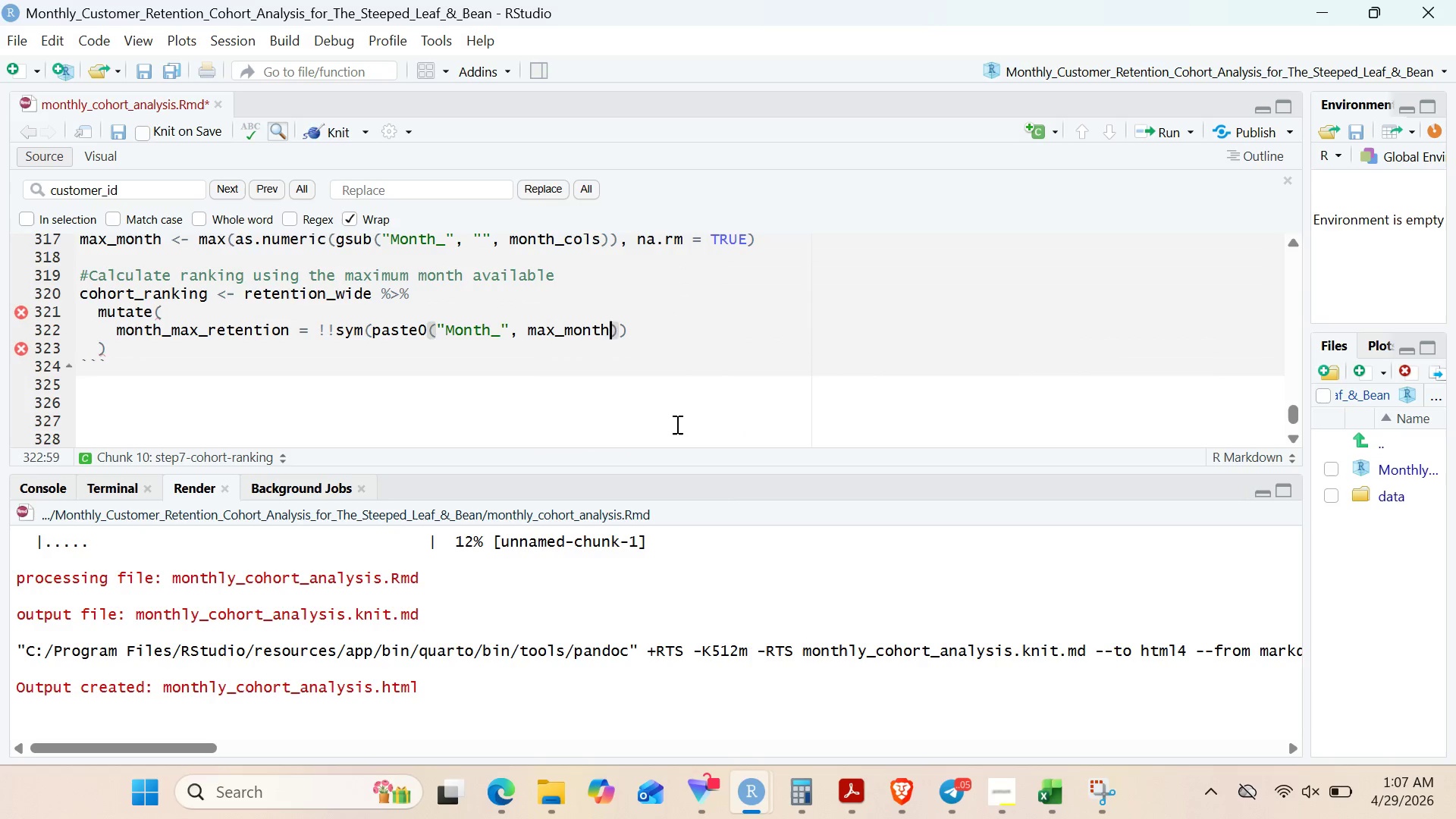 
key(ArrowRight)
 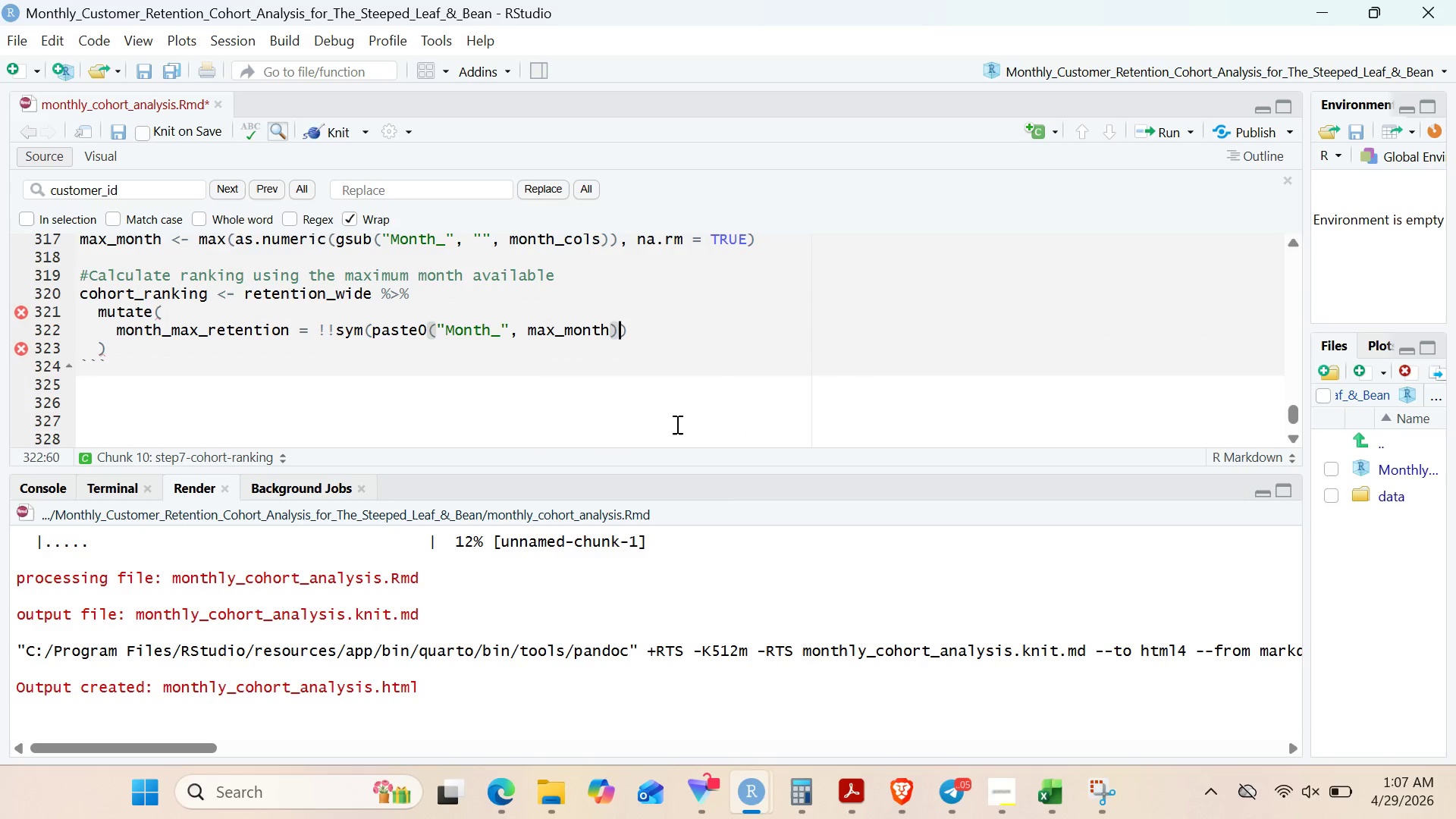 
key(ArrowRight)
 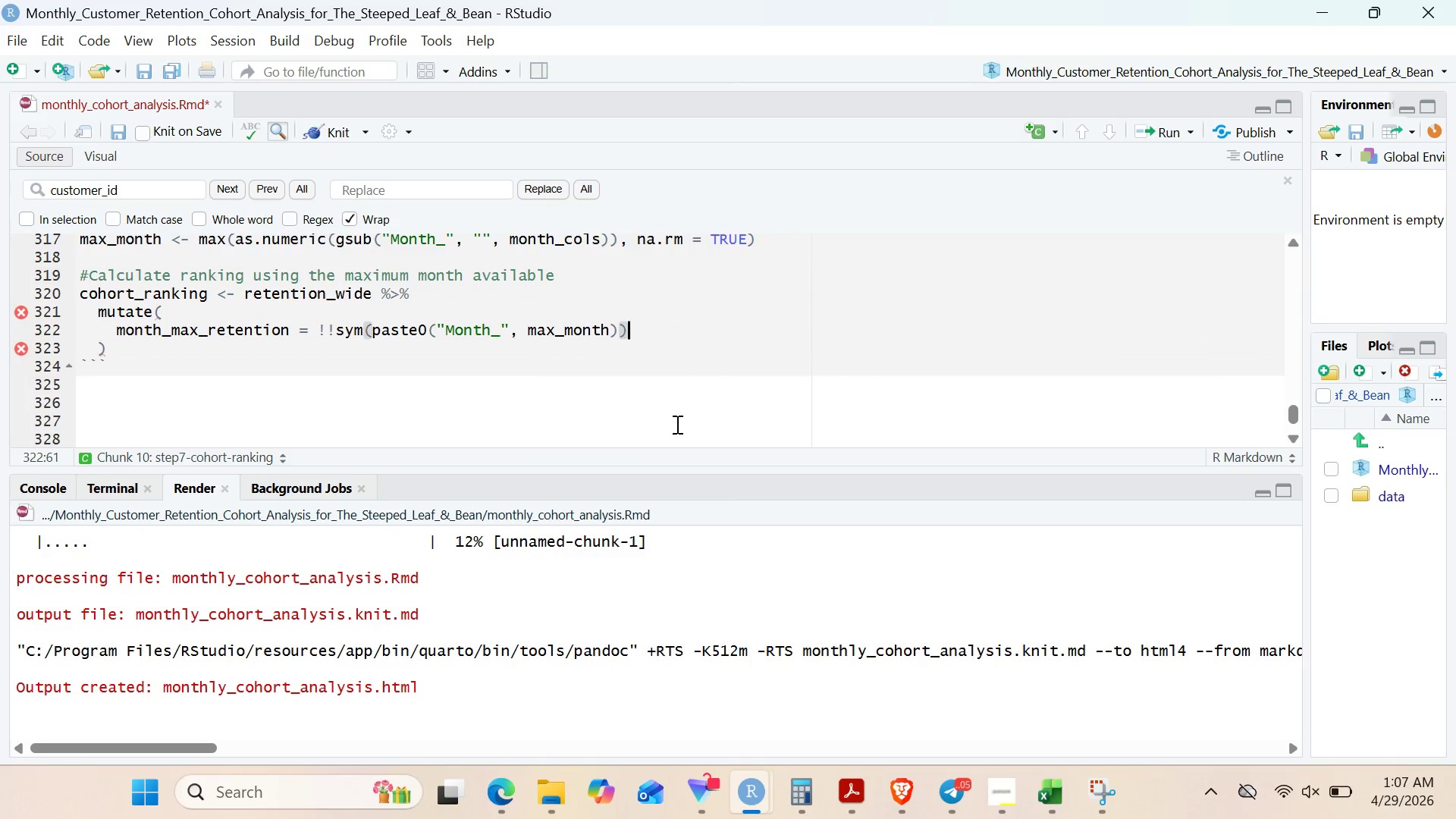 
key(Comma)
 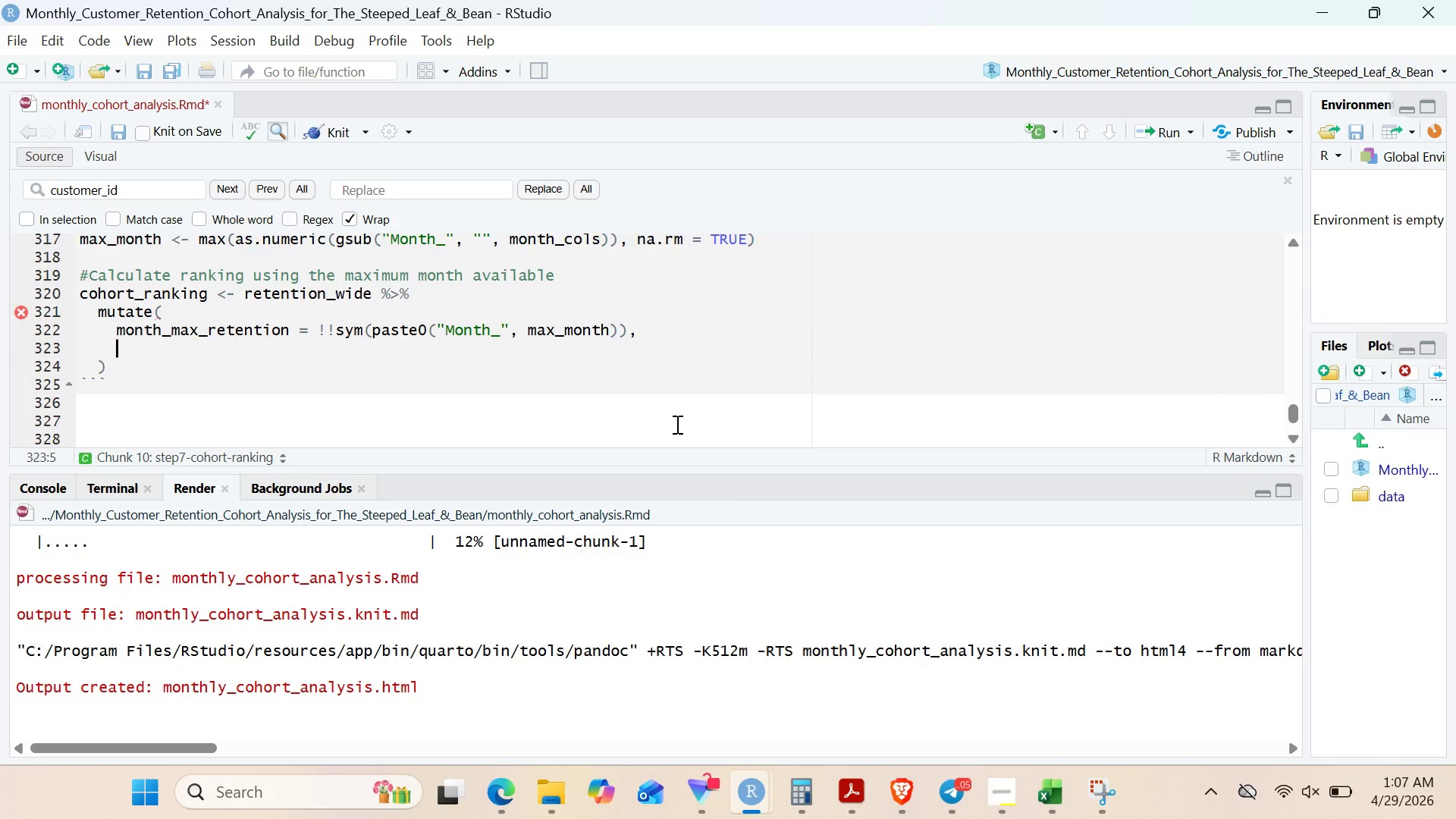 
key(Enter)
 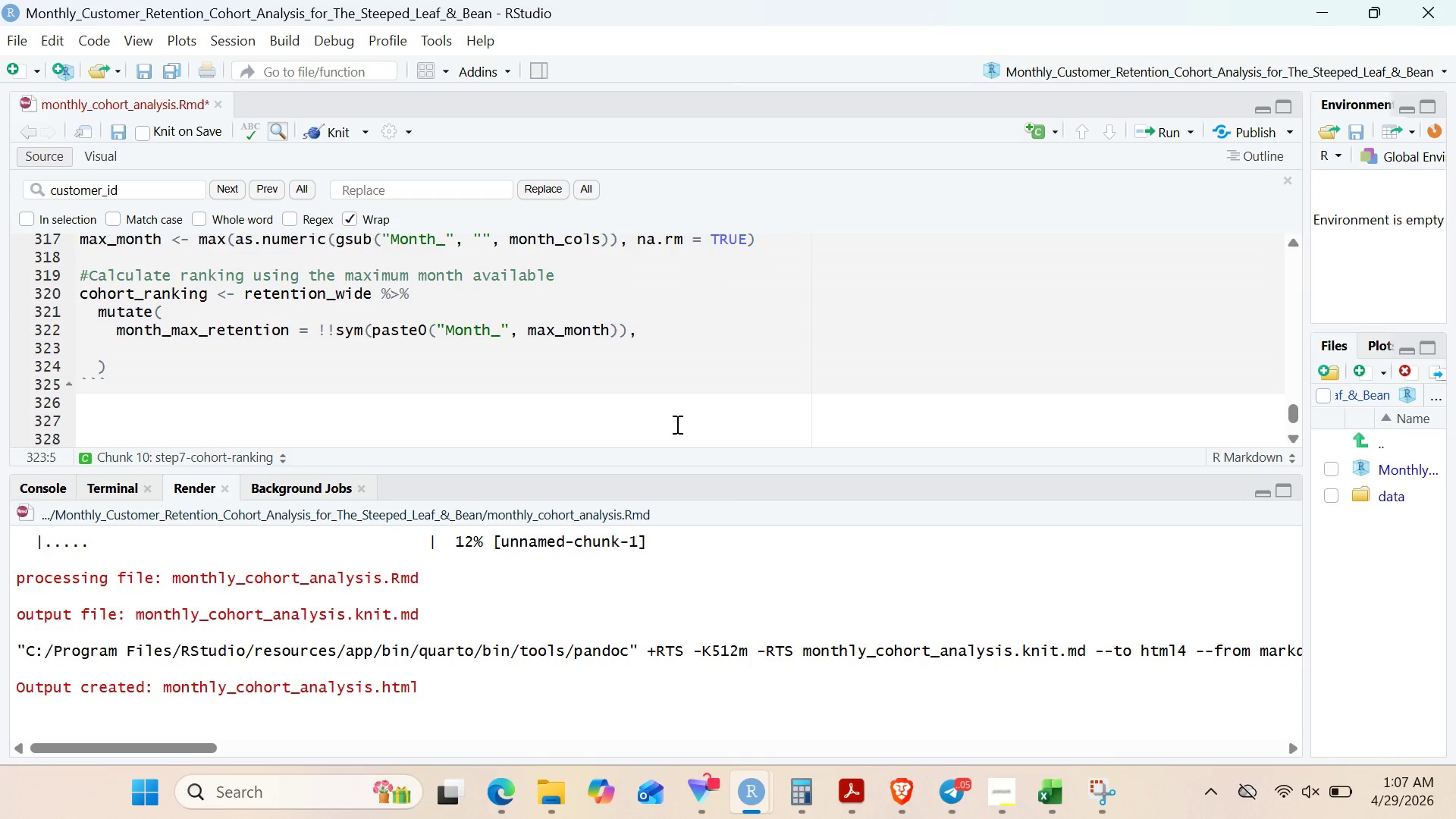 
type(month = )
 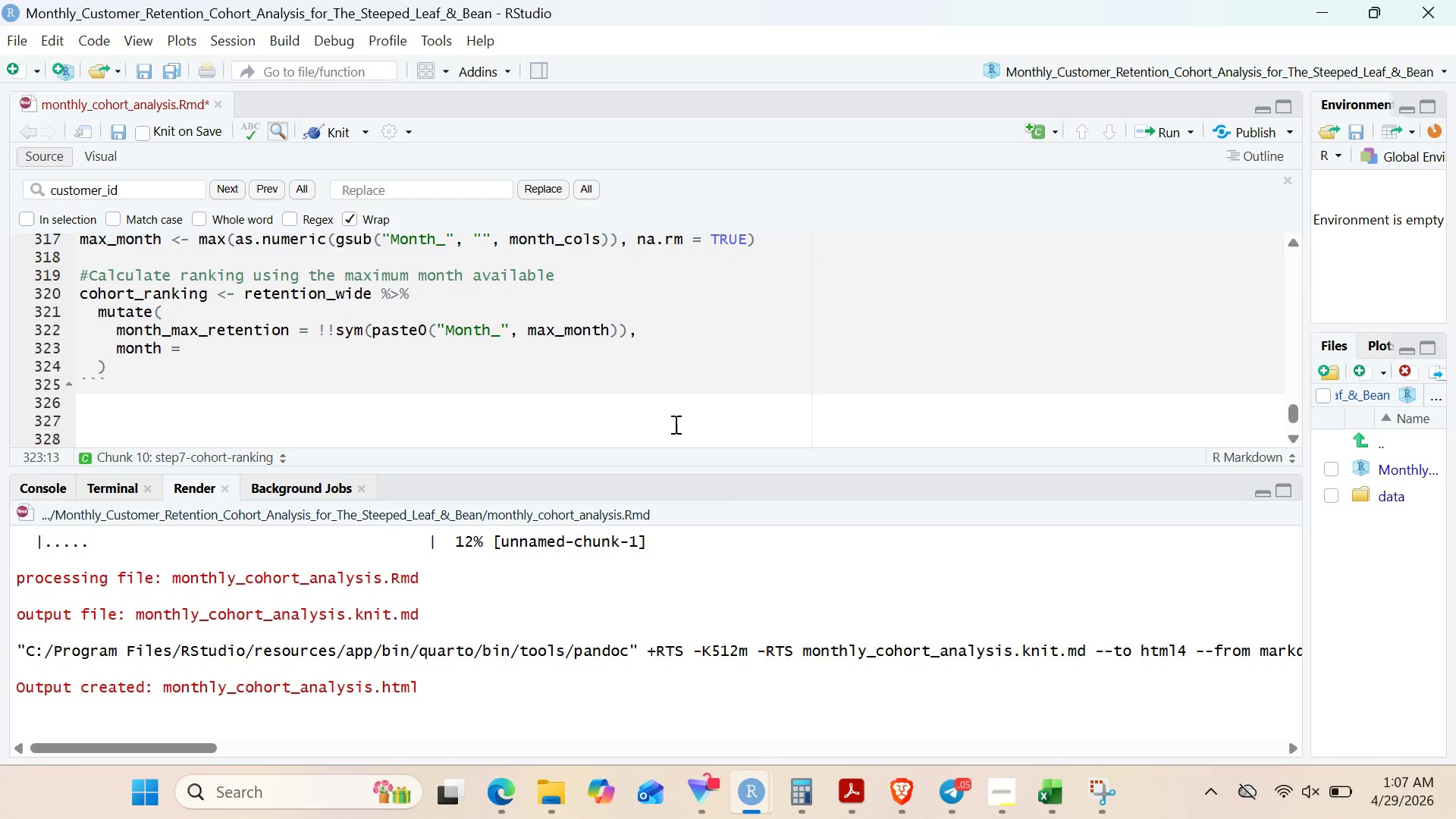 
wait(35.72)
 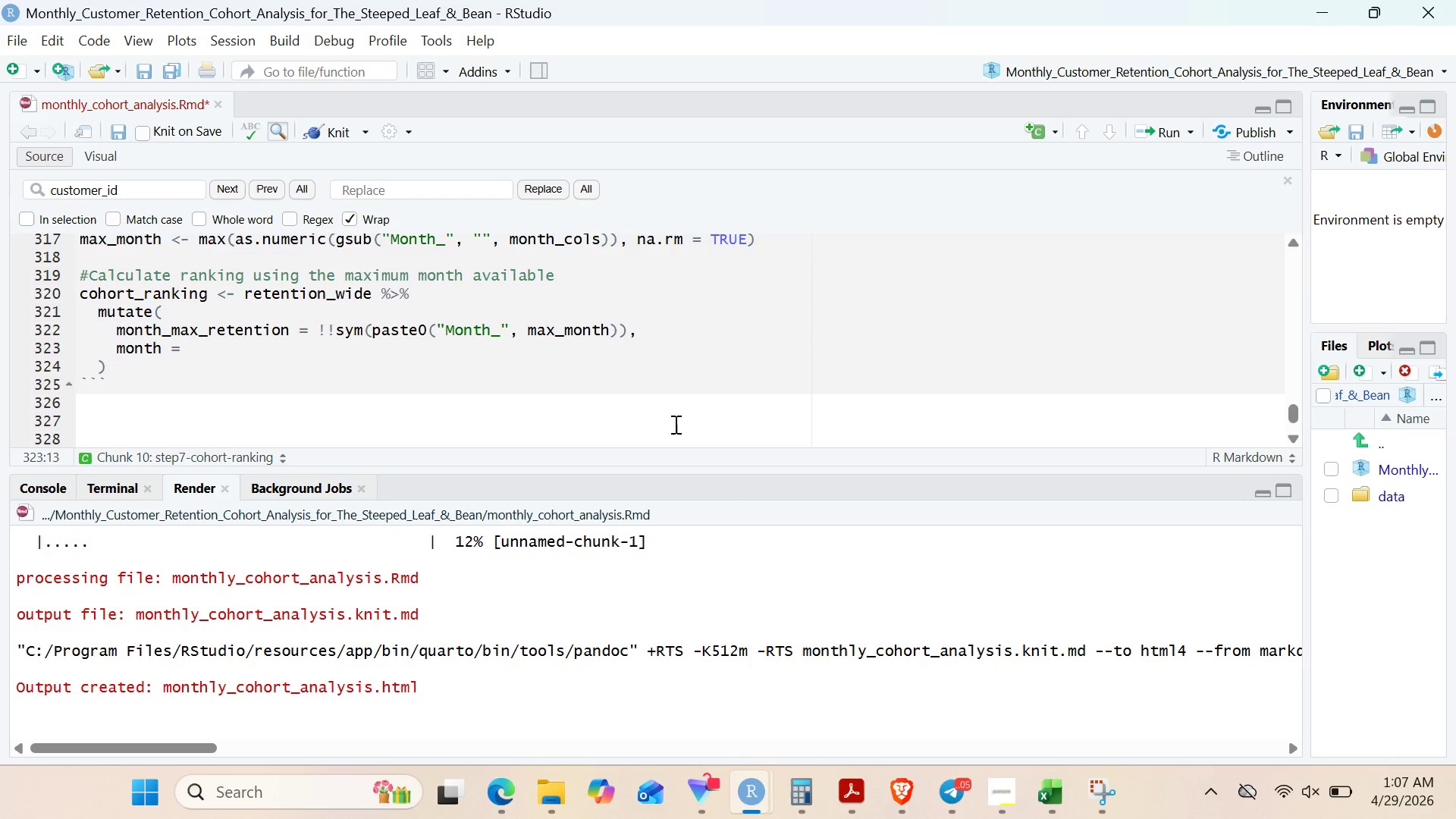 
key(ArrowLeft)
 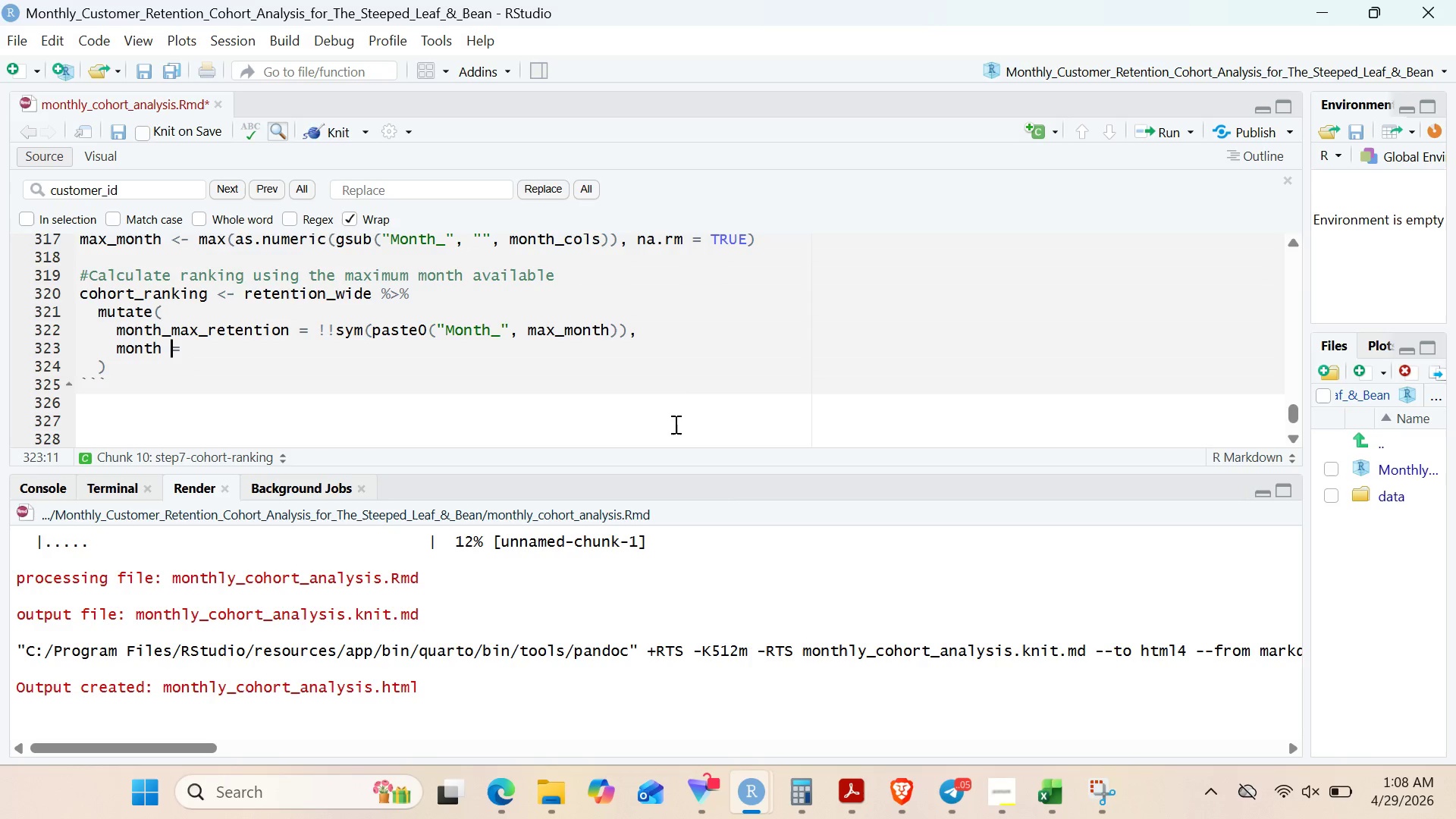 
key(ArrowLeft)
 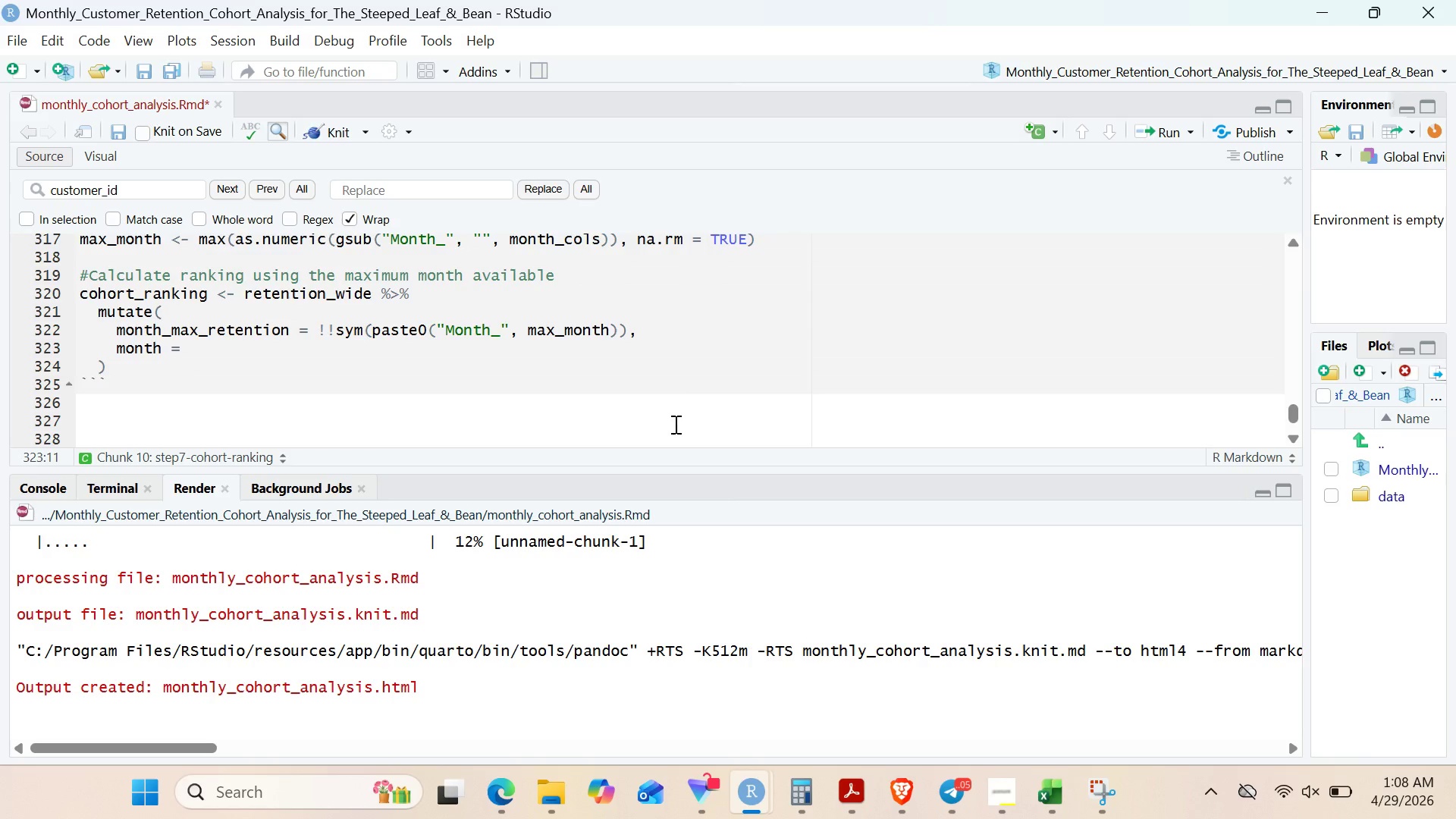 
key(ArrowLeft)
 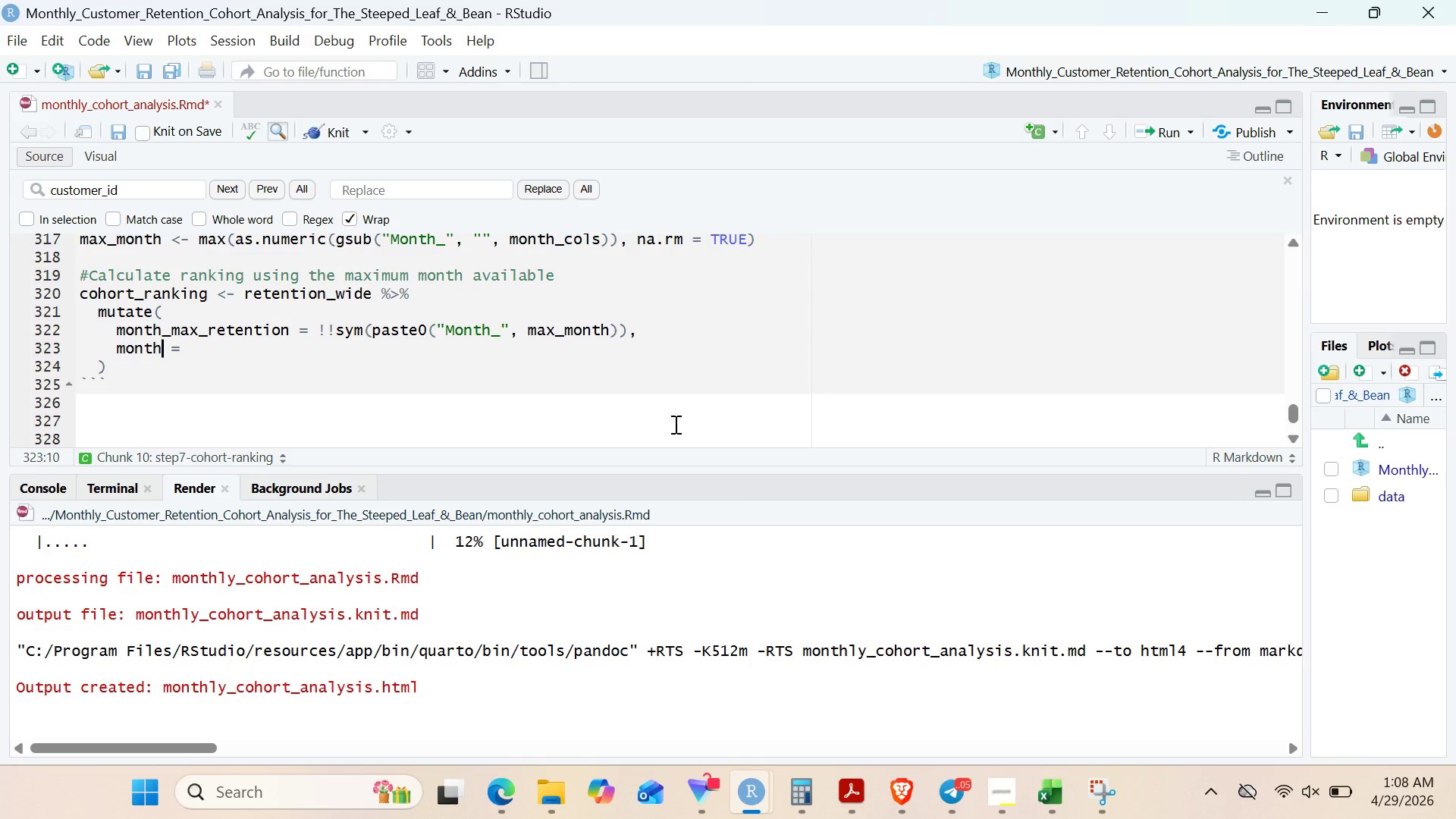 
type(_1_drop)
 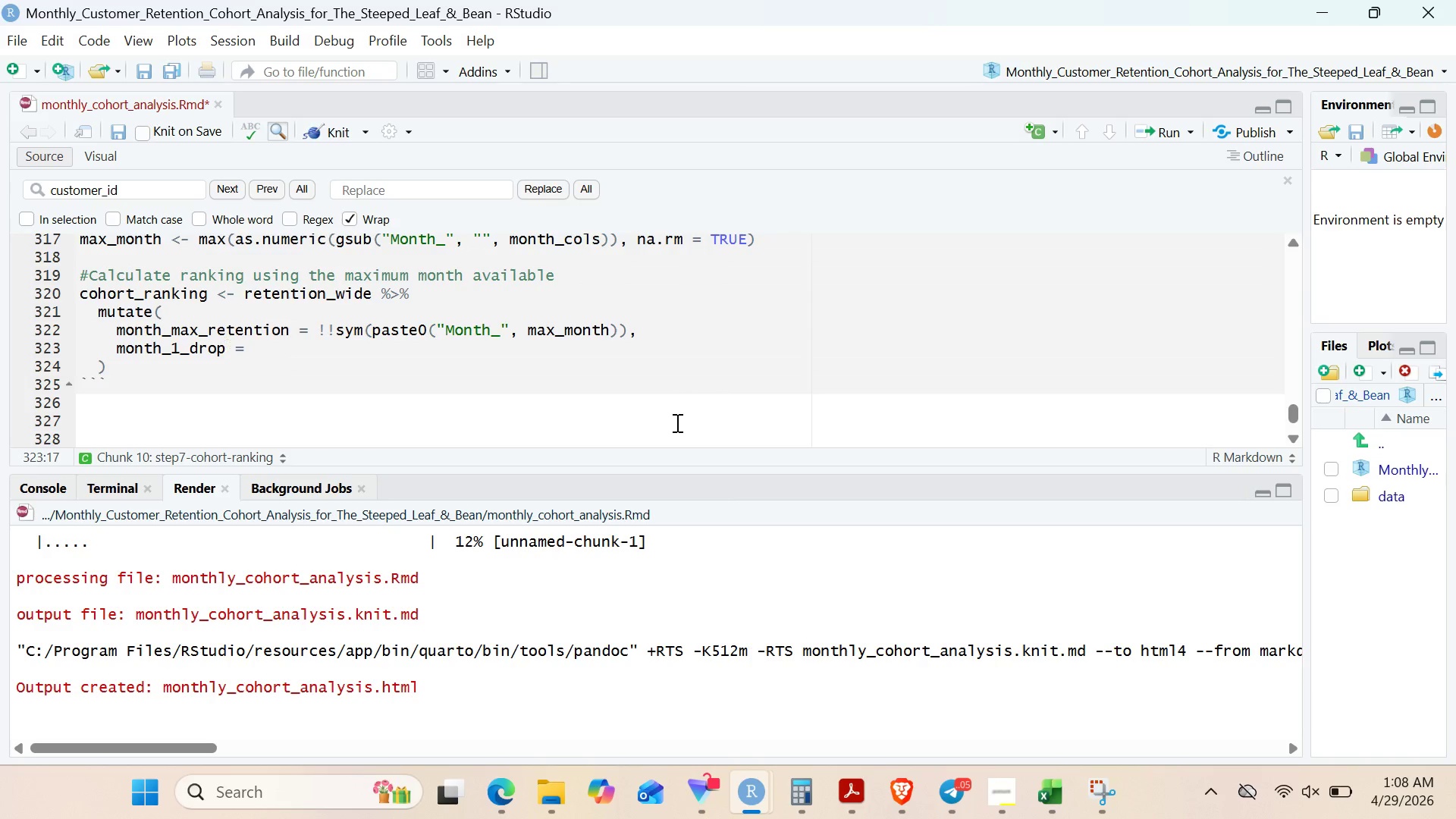 
wait(40.23)
 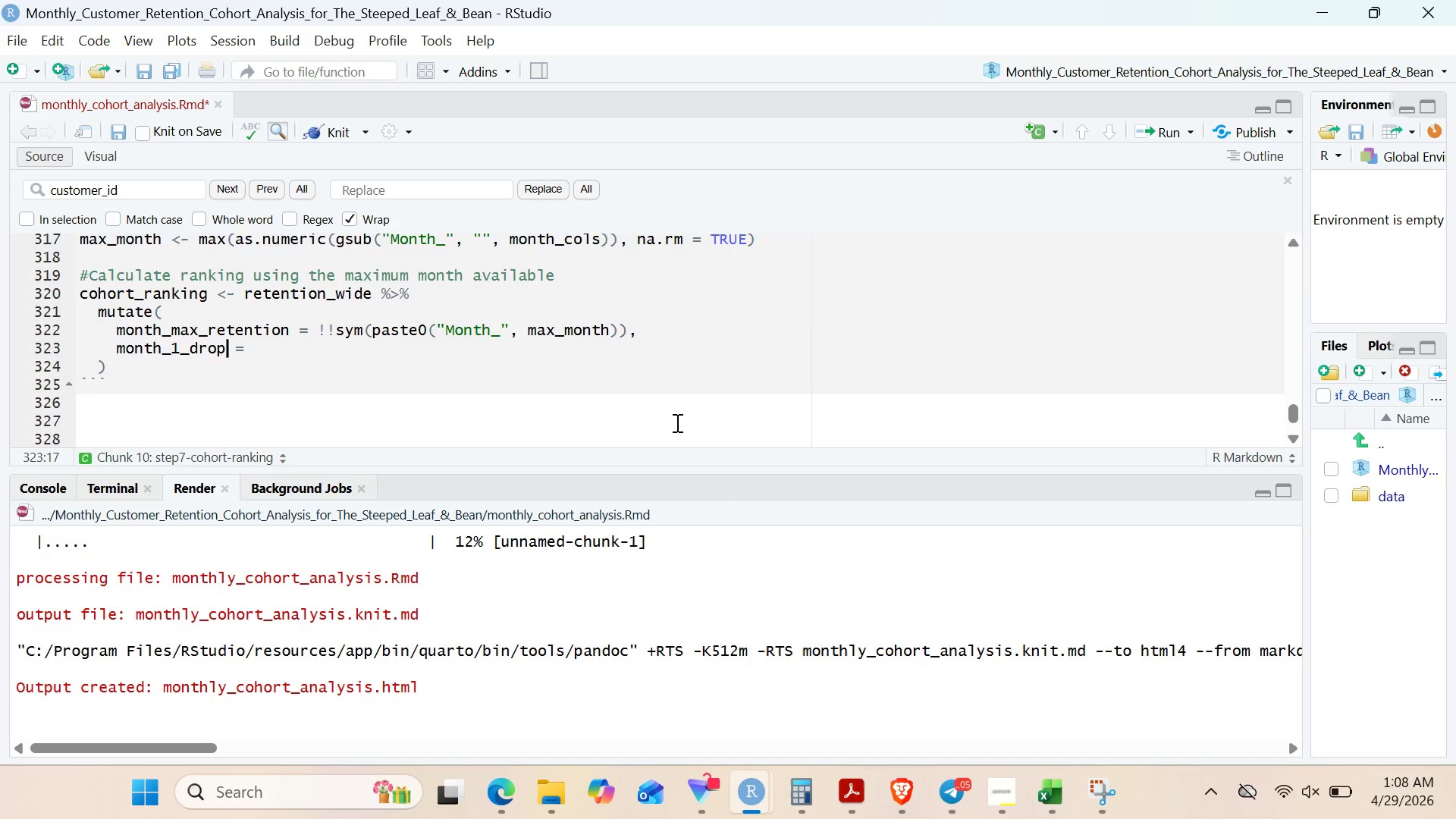 
key(ArrowRight)
 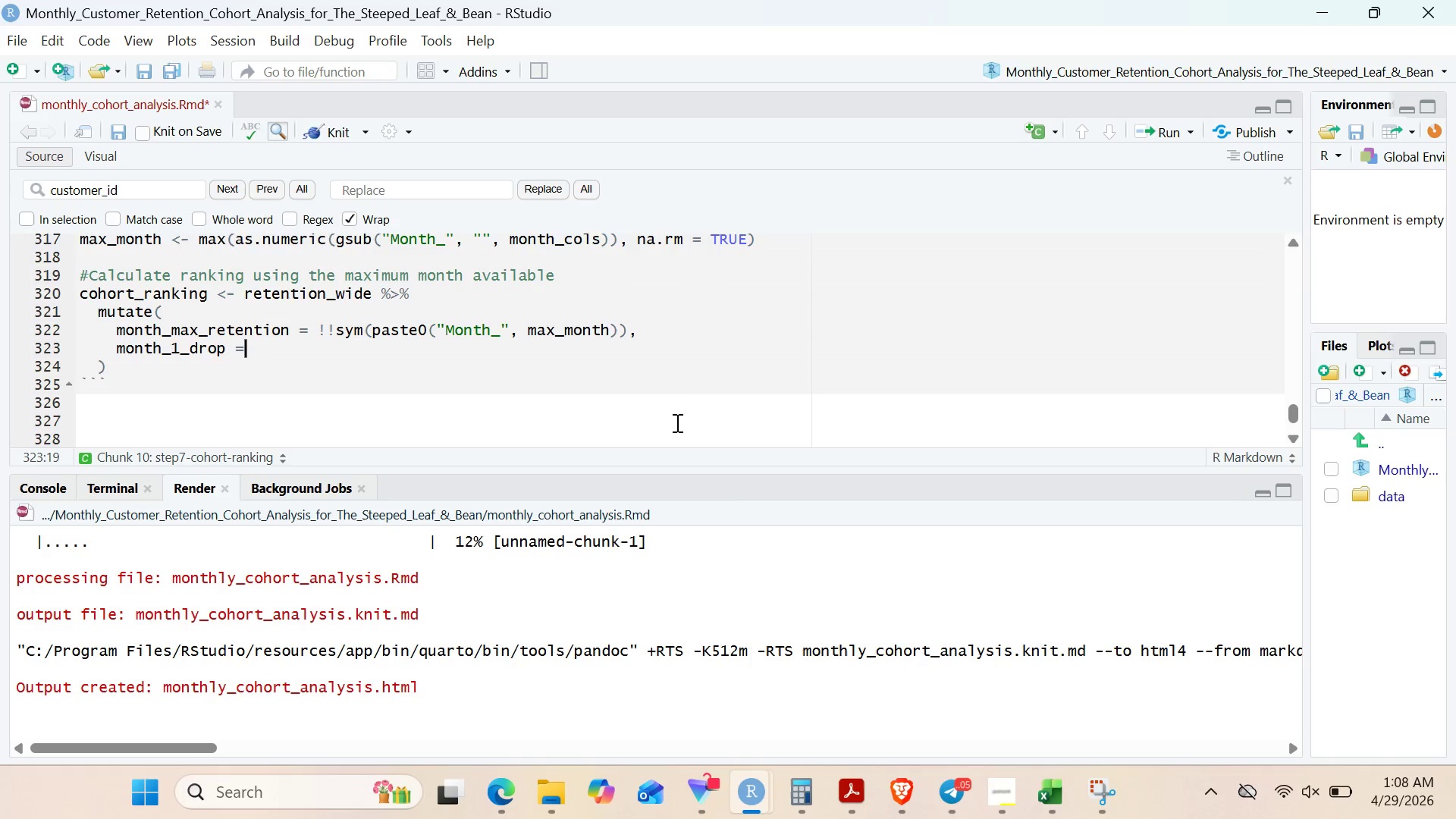 
key(ArrowRight)
 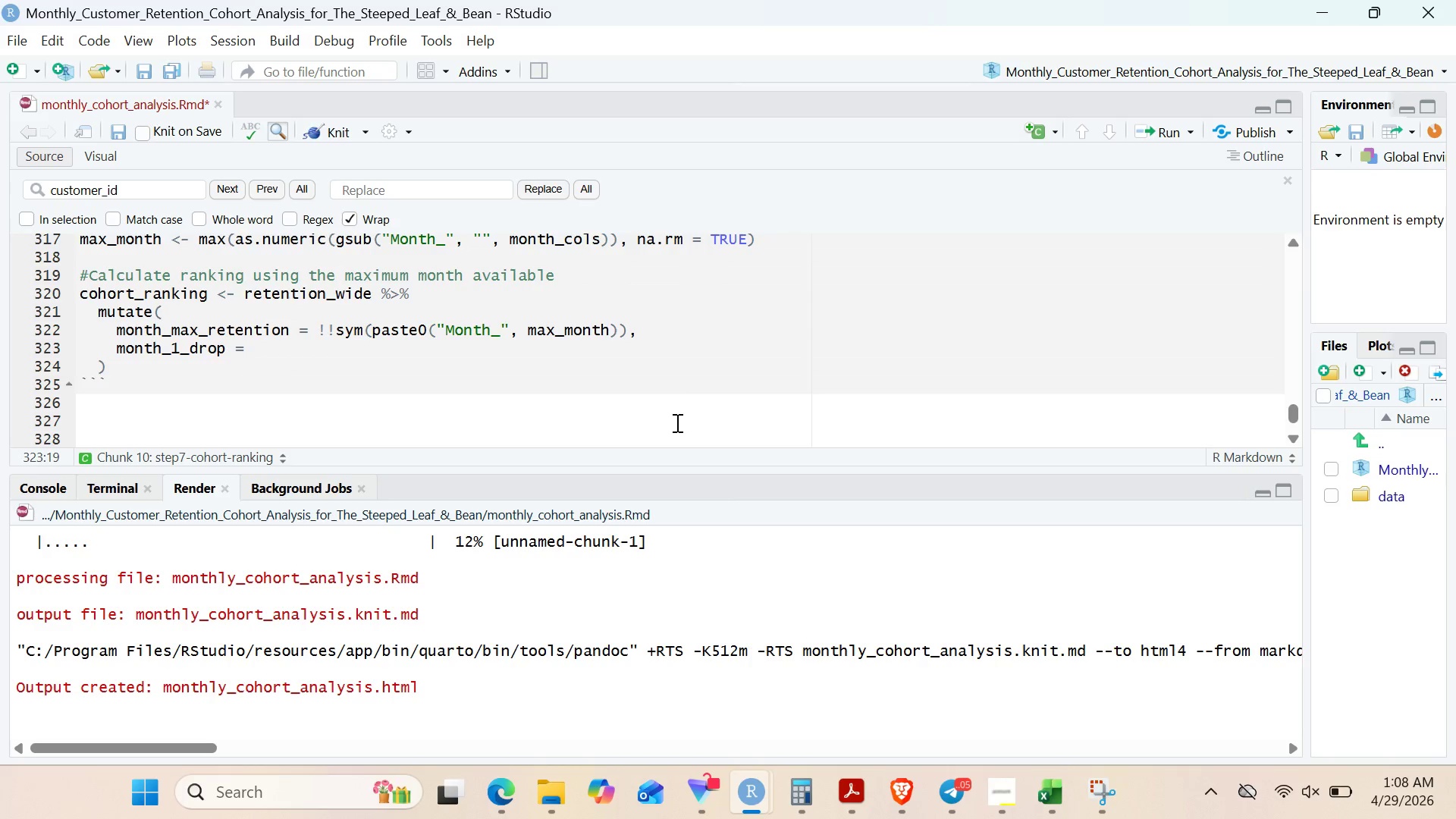 
type( 100 )
 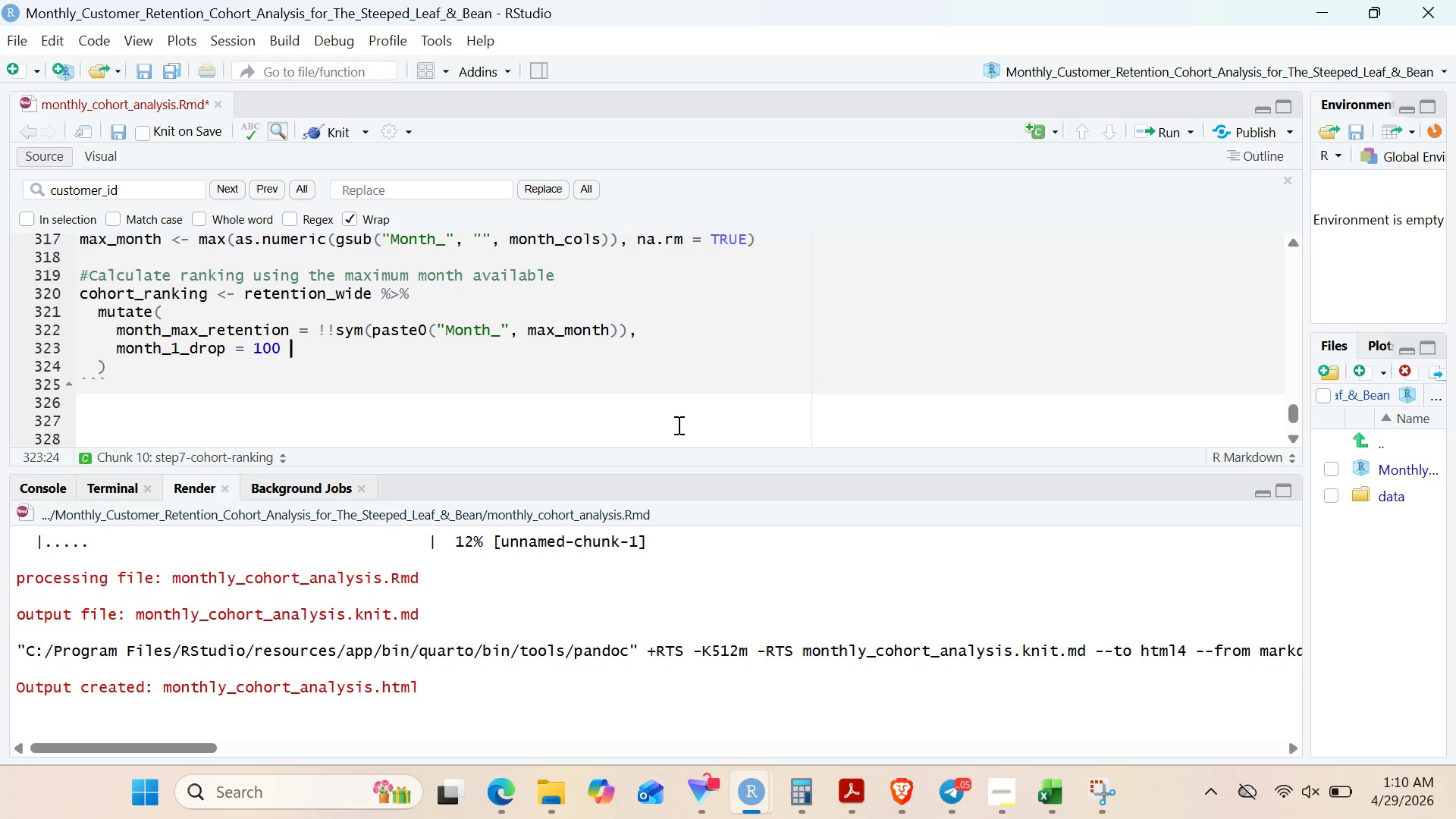 
wait(71.02)
 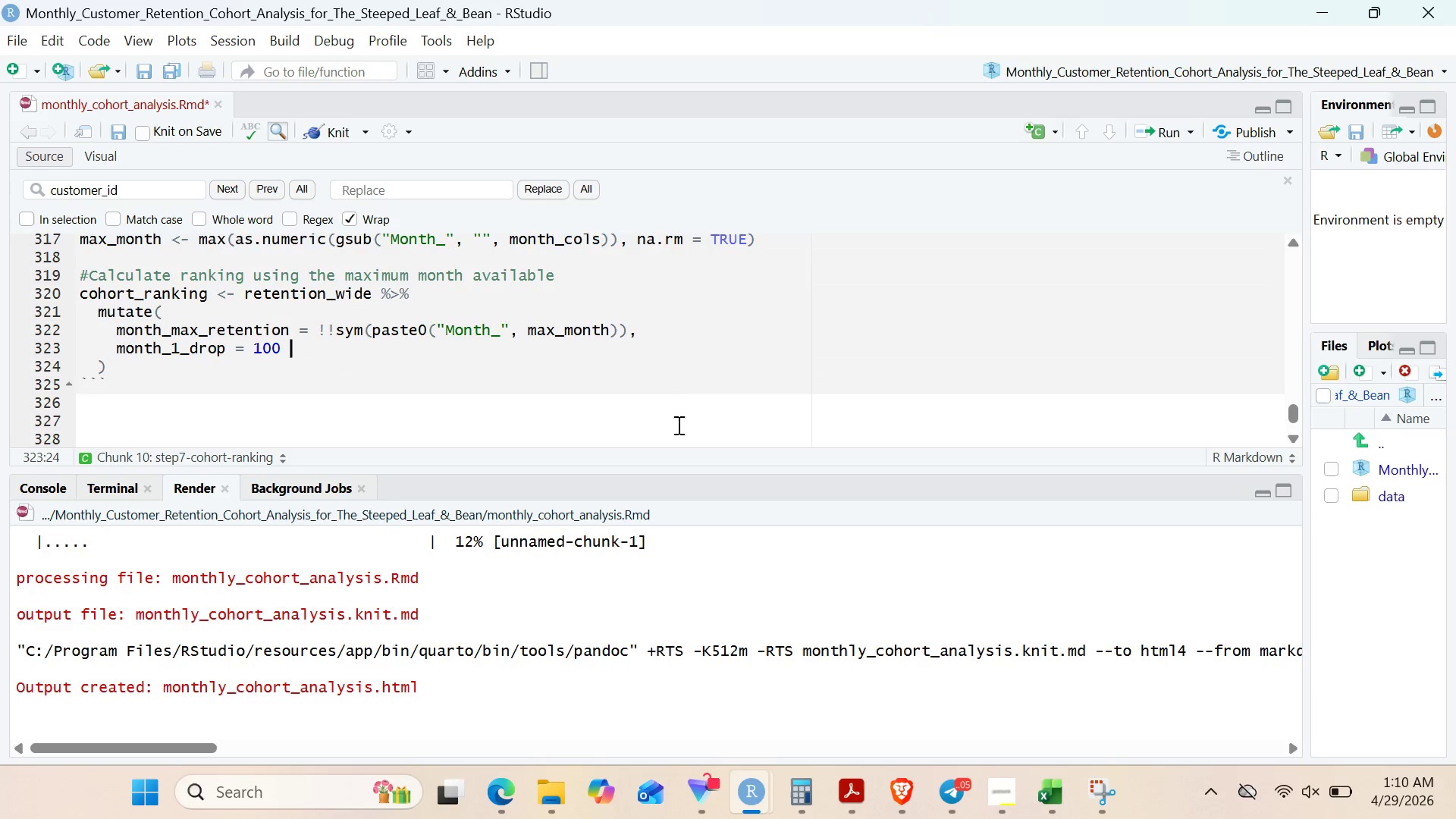 
type(-Month_1,)
 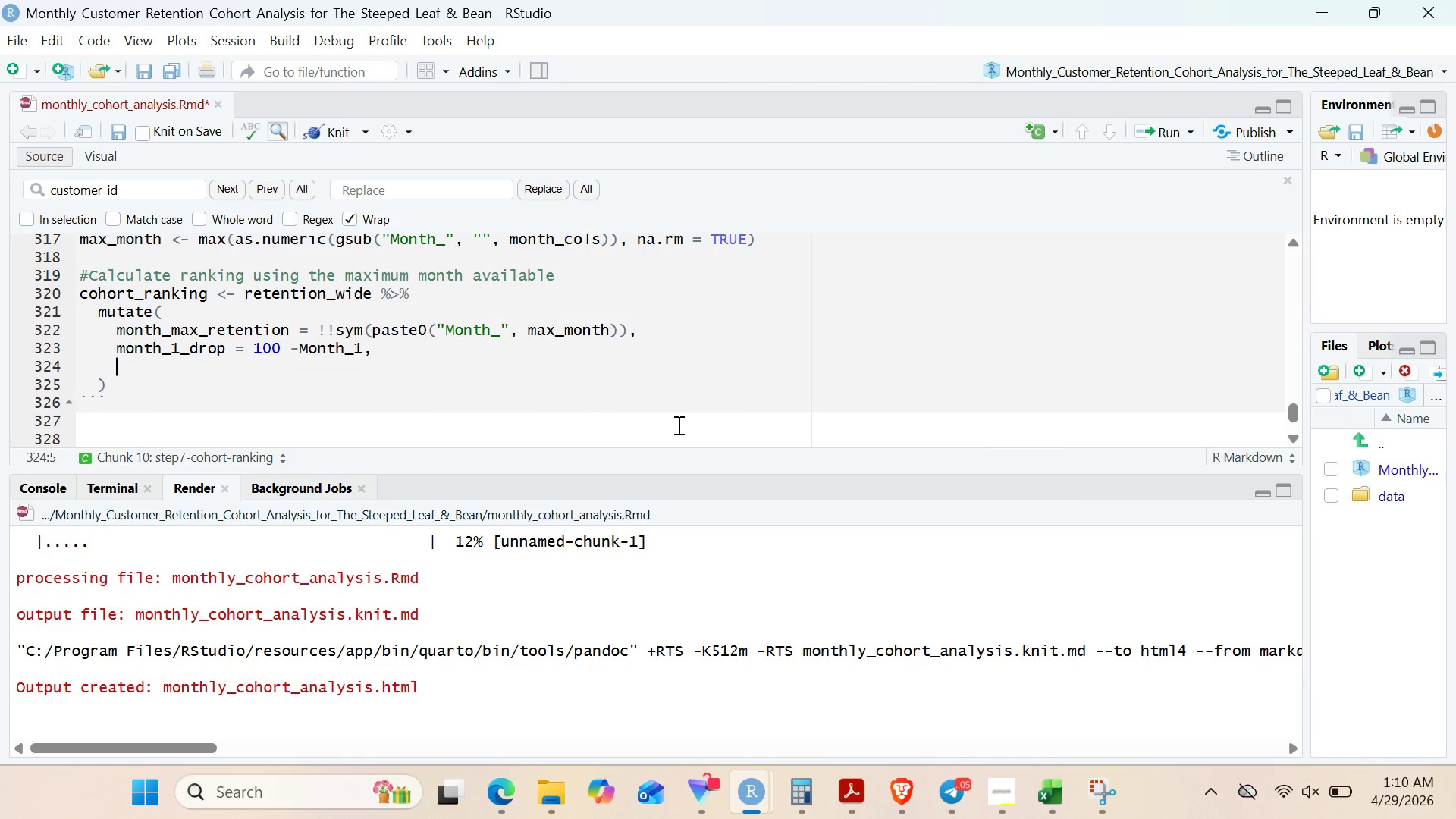 
 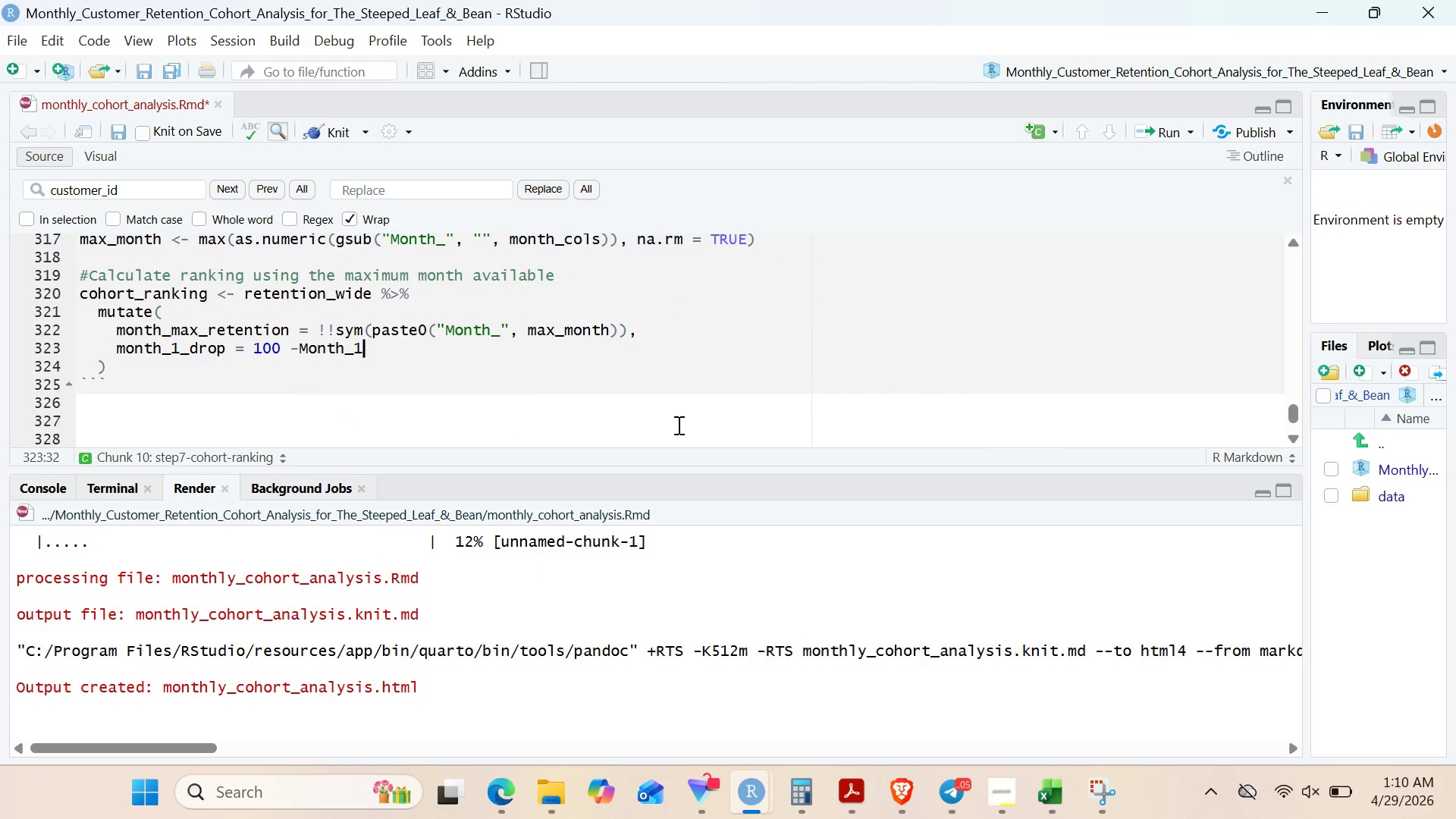 
key(Enter)
 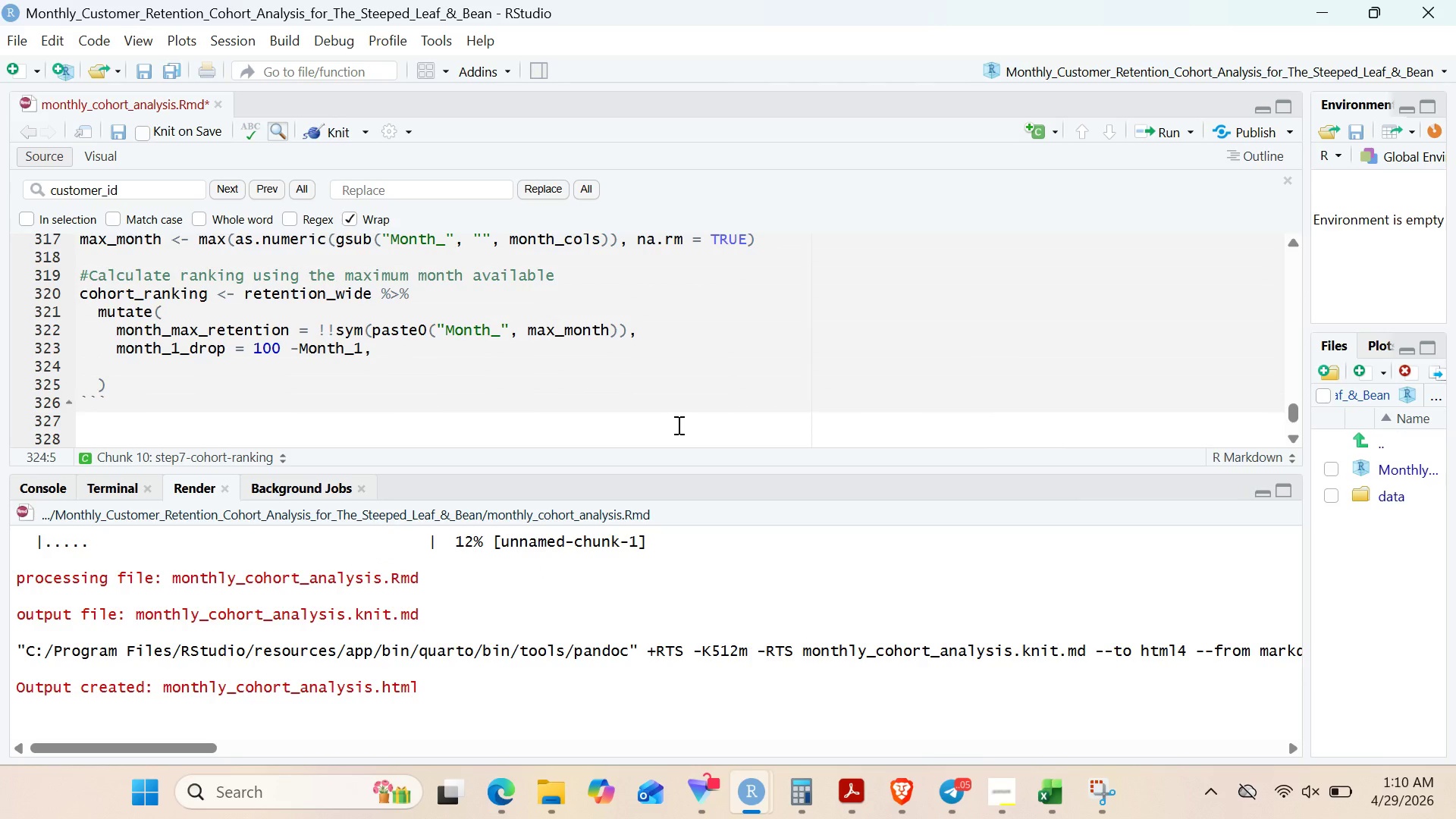 
type(tot)
 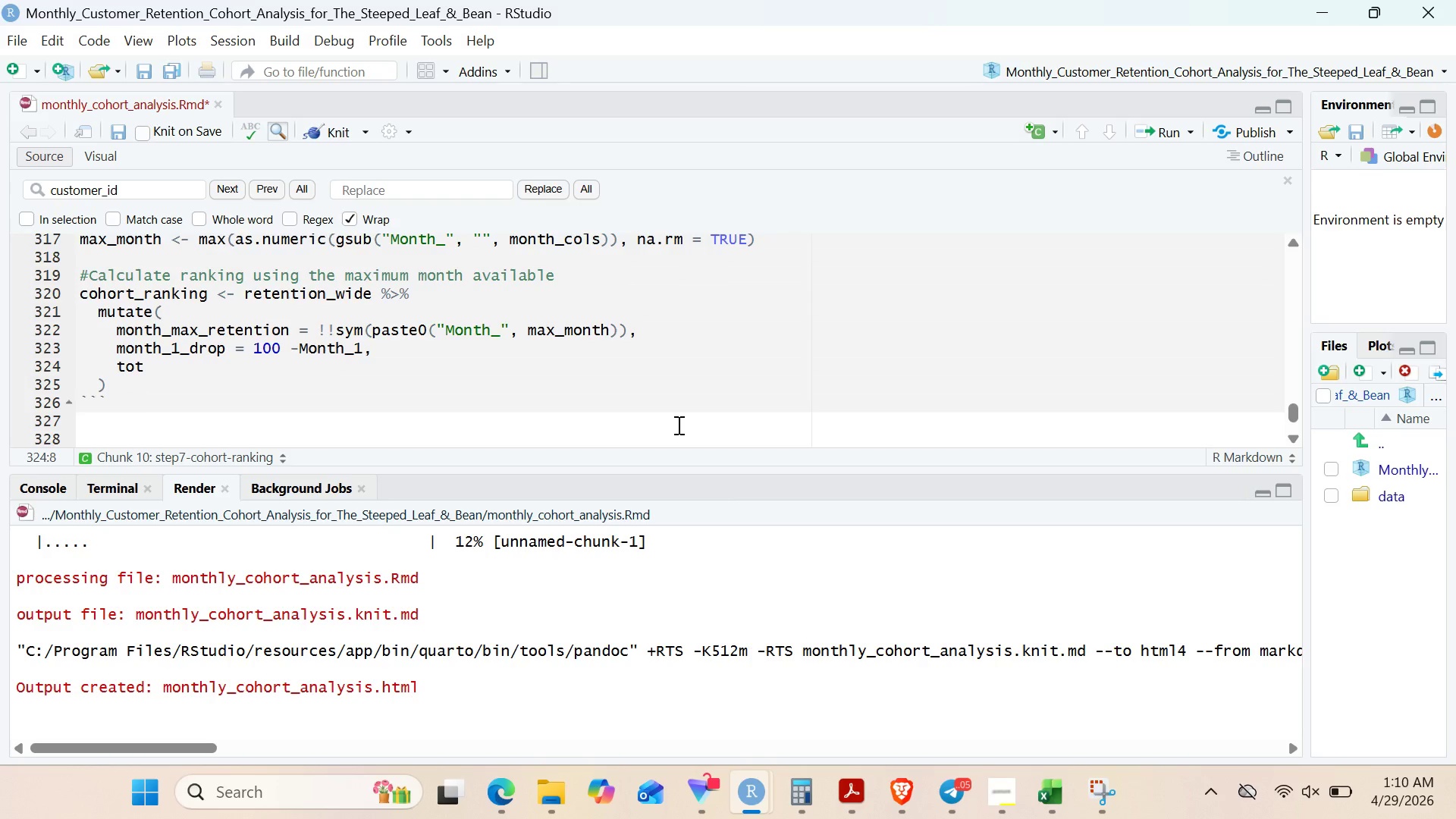 
wait(13.69)
 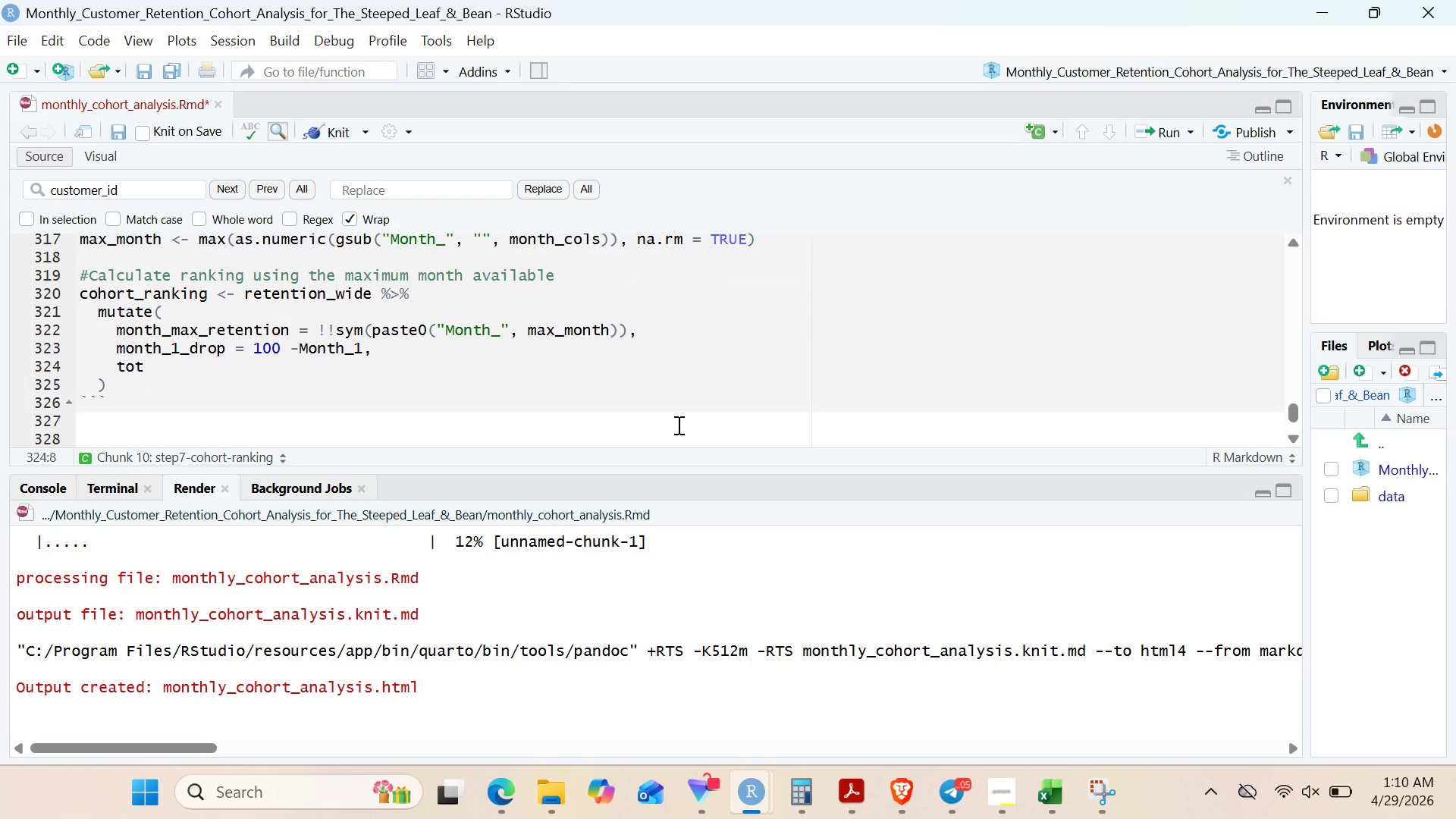 
type(al_decay = 100 - month_max_re)
 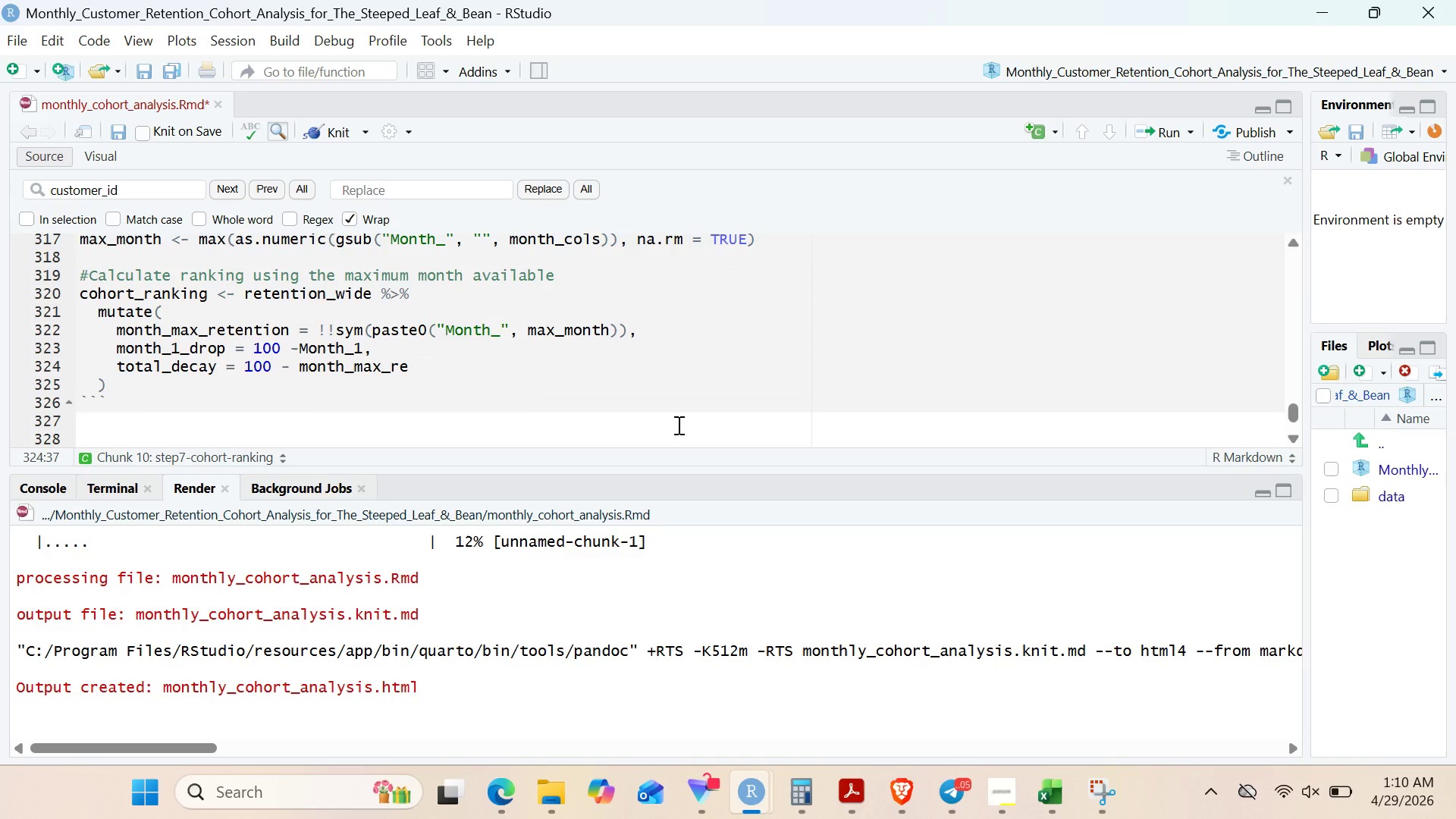 
wait(15.7)
 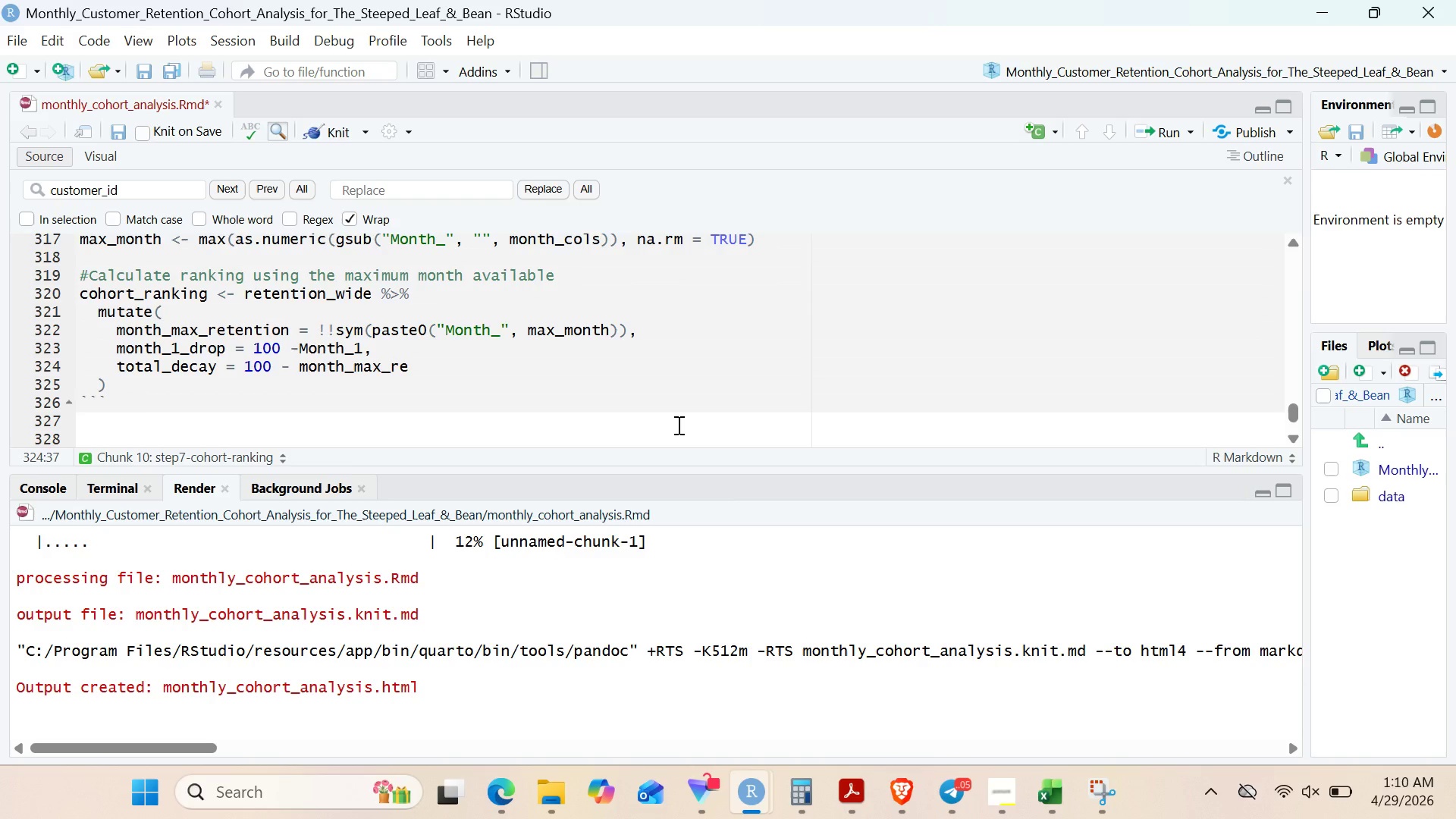 
type(tention)
 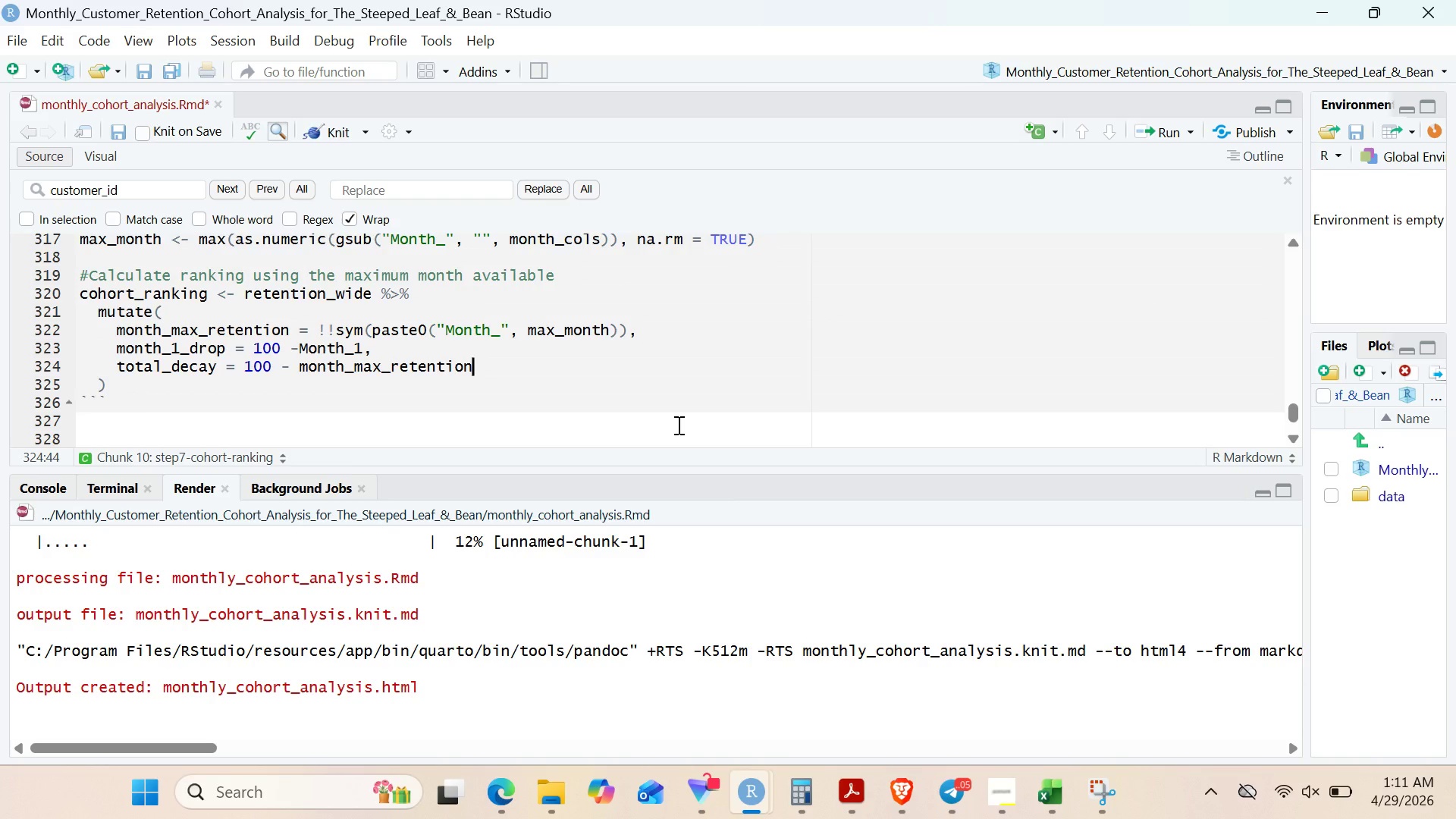 
wait(9.11)
 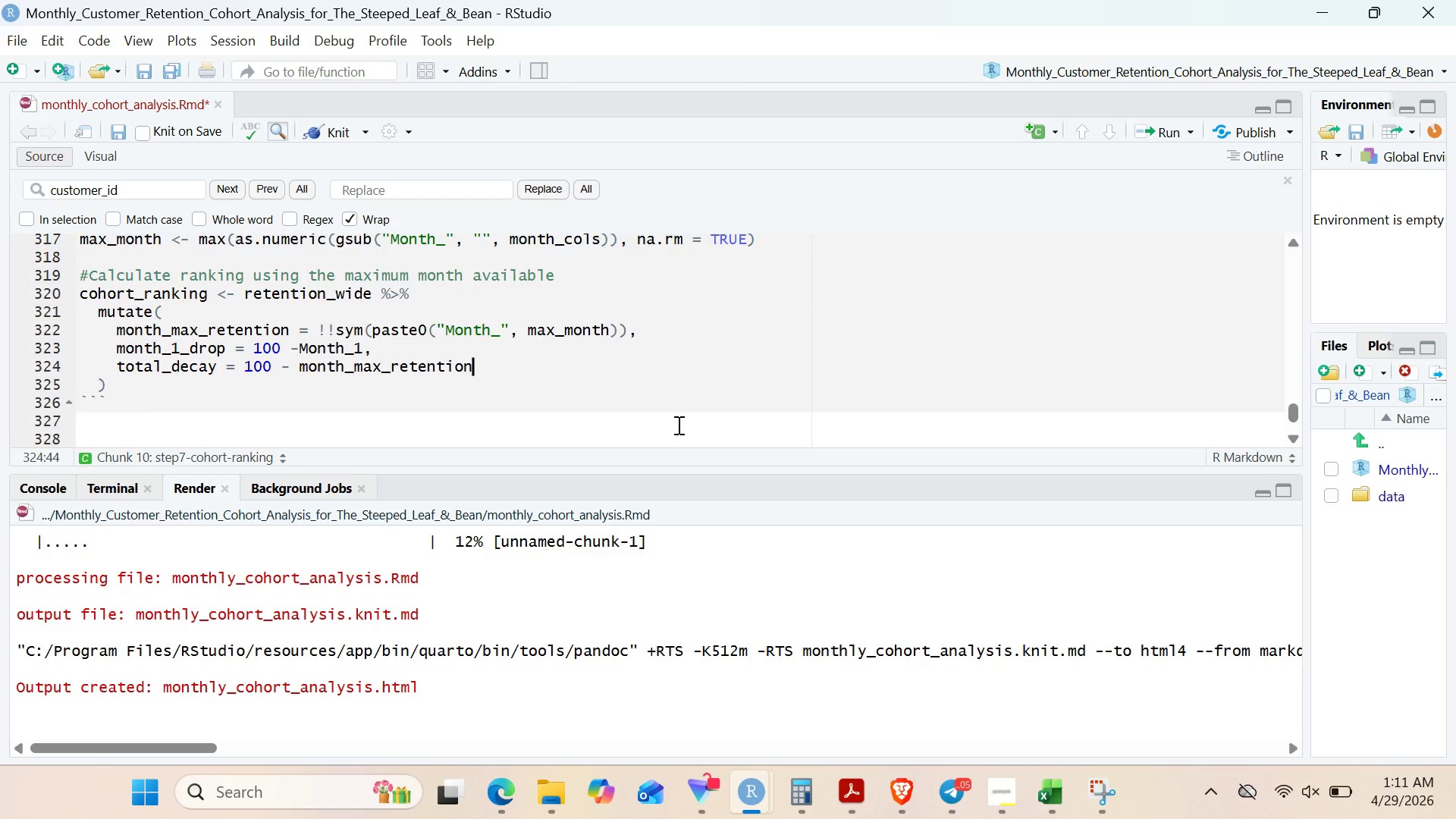 
left_click([133, 386])
 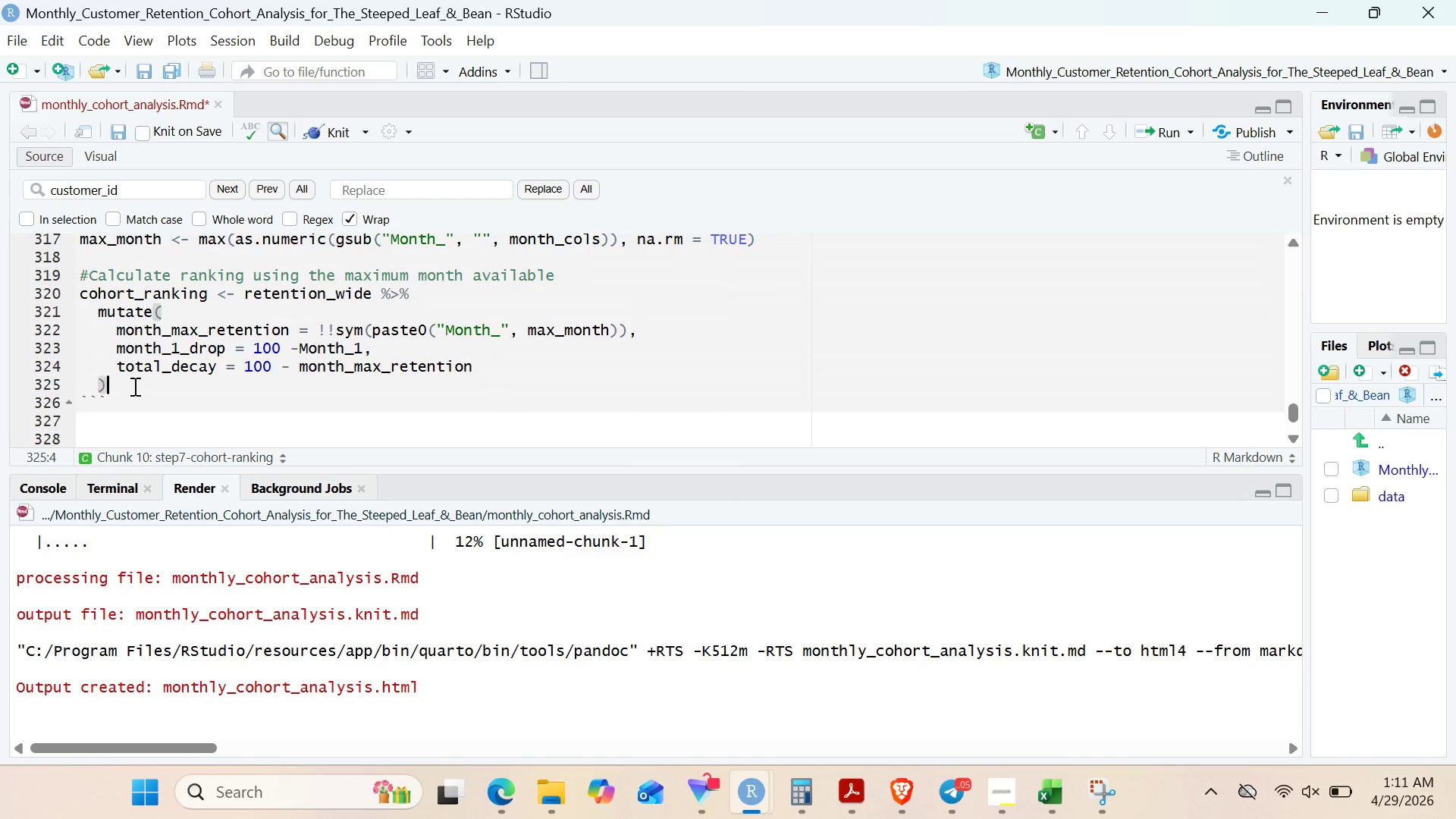 
key(Shift+5)
 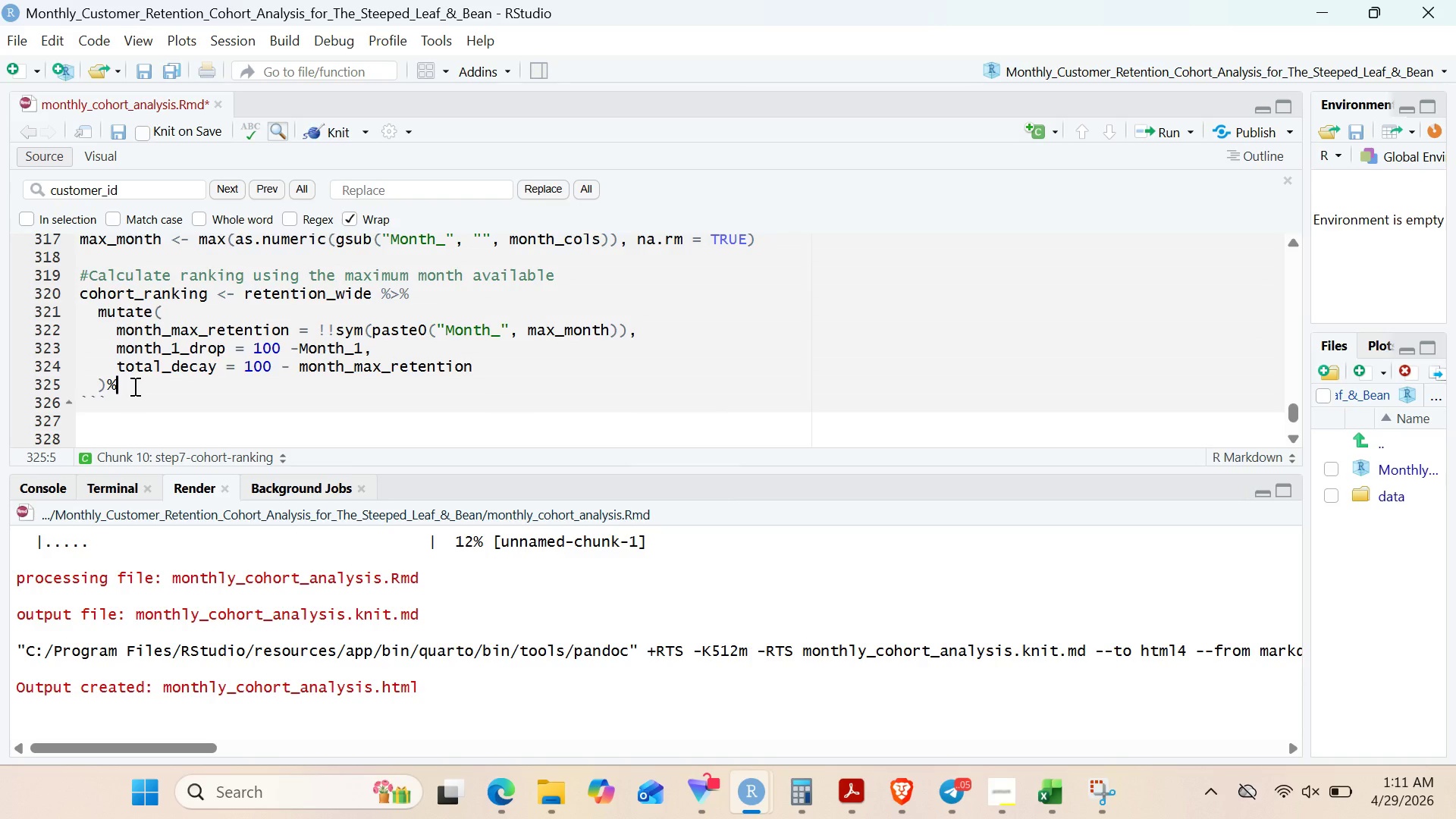 
key(Shift+Period)
 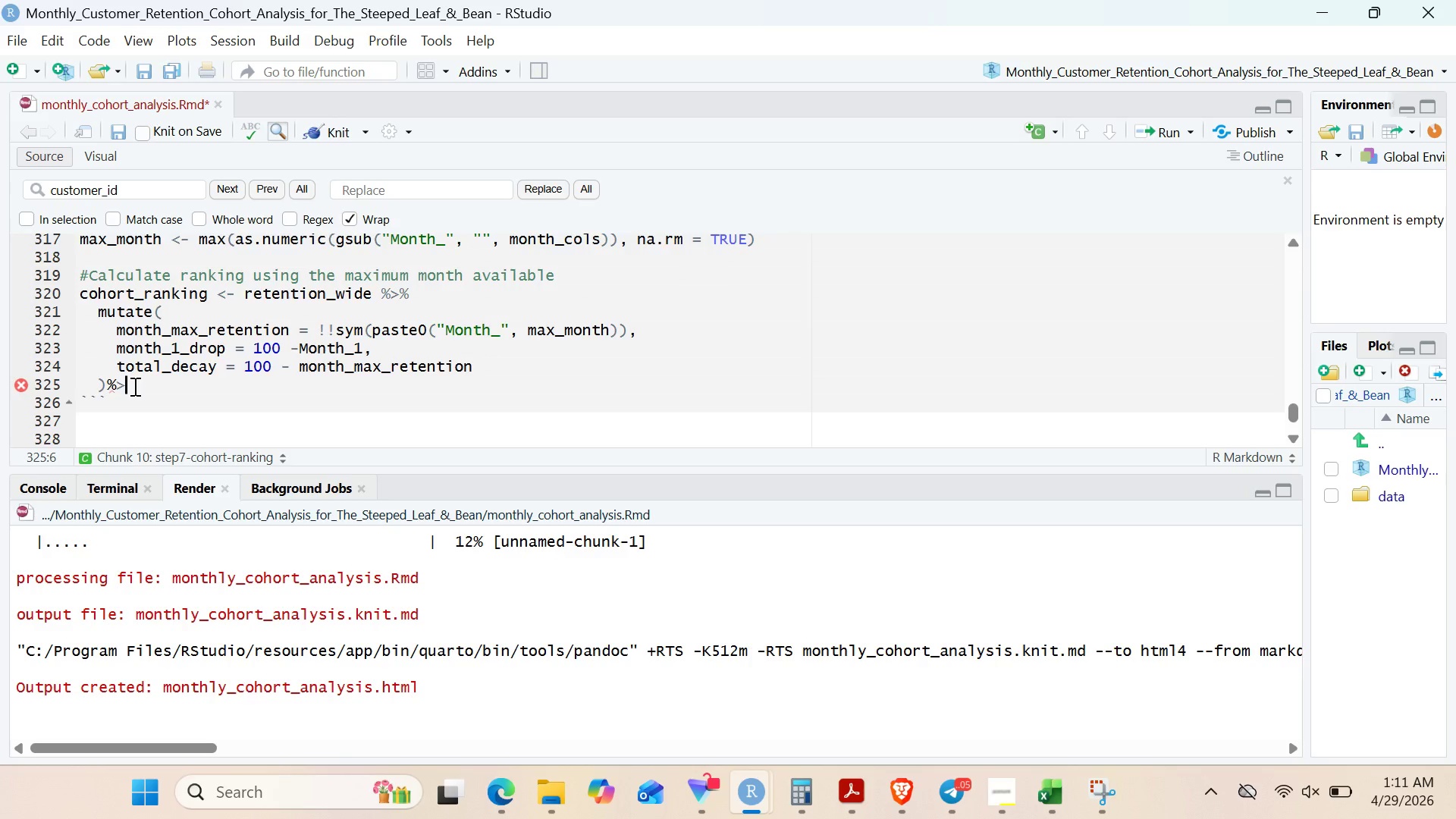 
wait(9.61)
 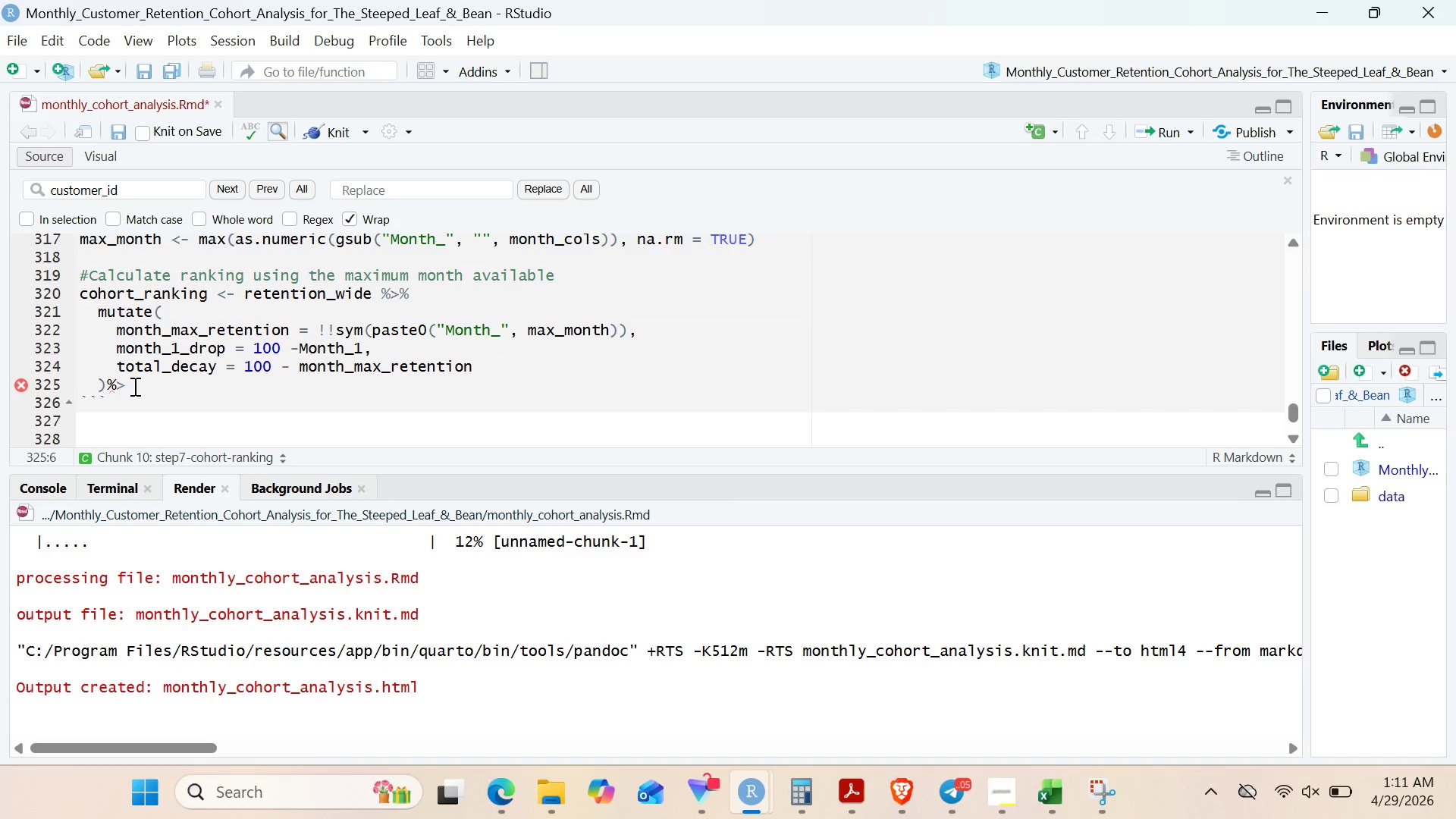 
key(Shift+5)
 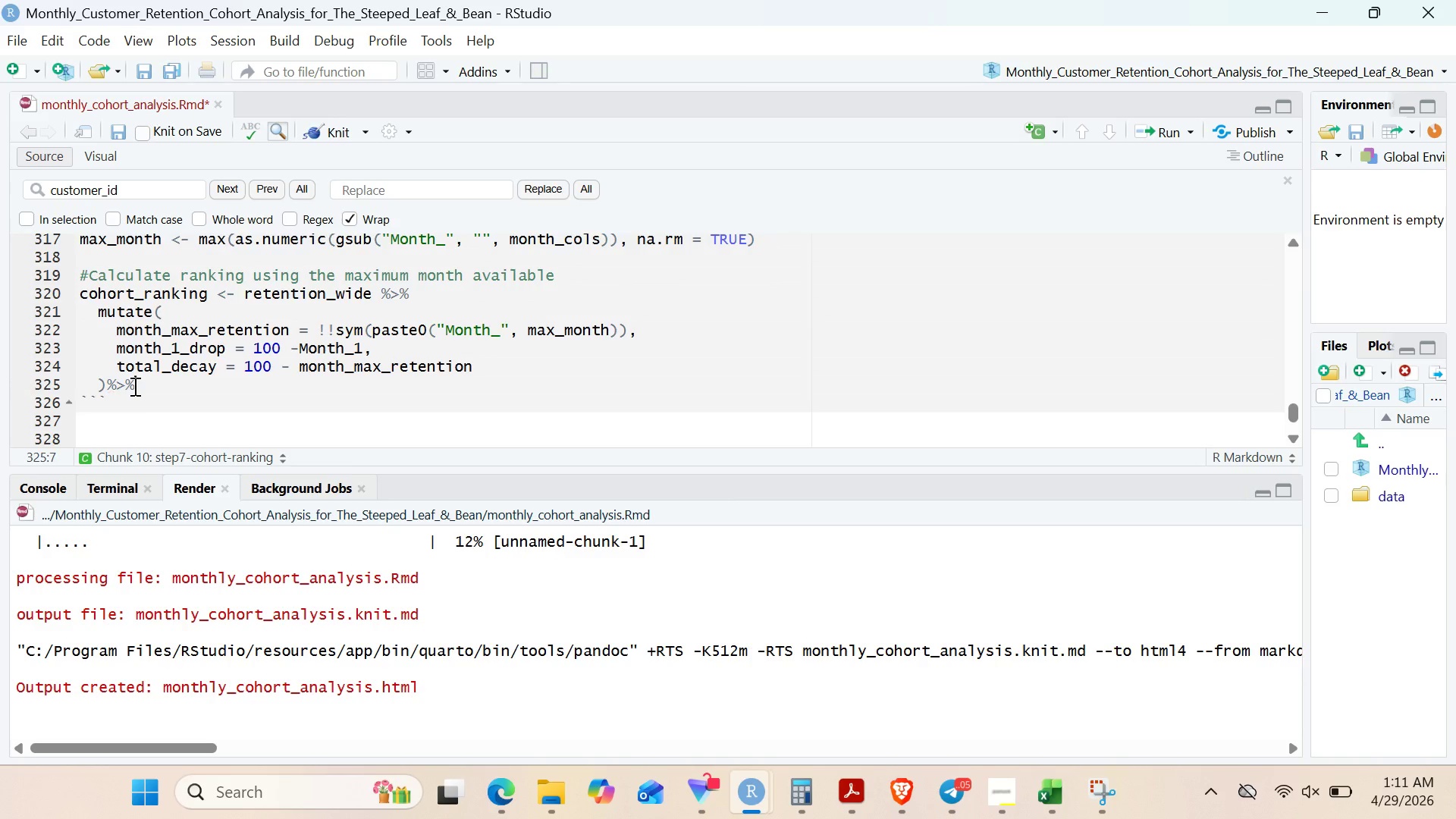 
key(Enter)
 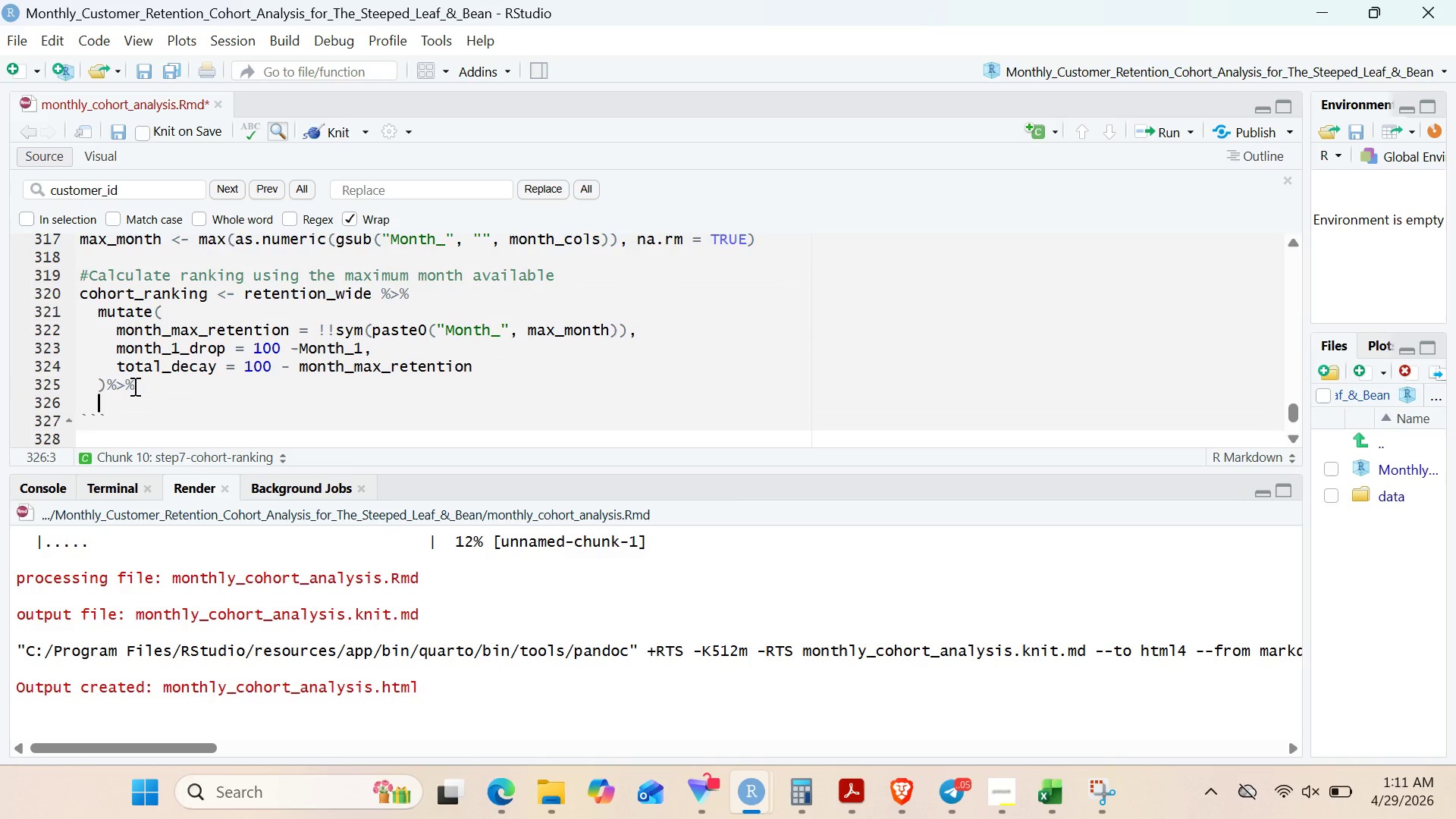 
type(select(Cohort = cohort_month)
 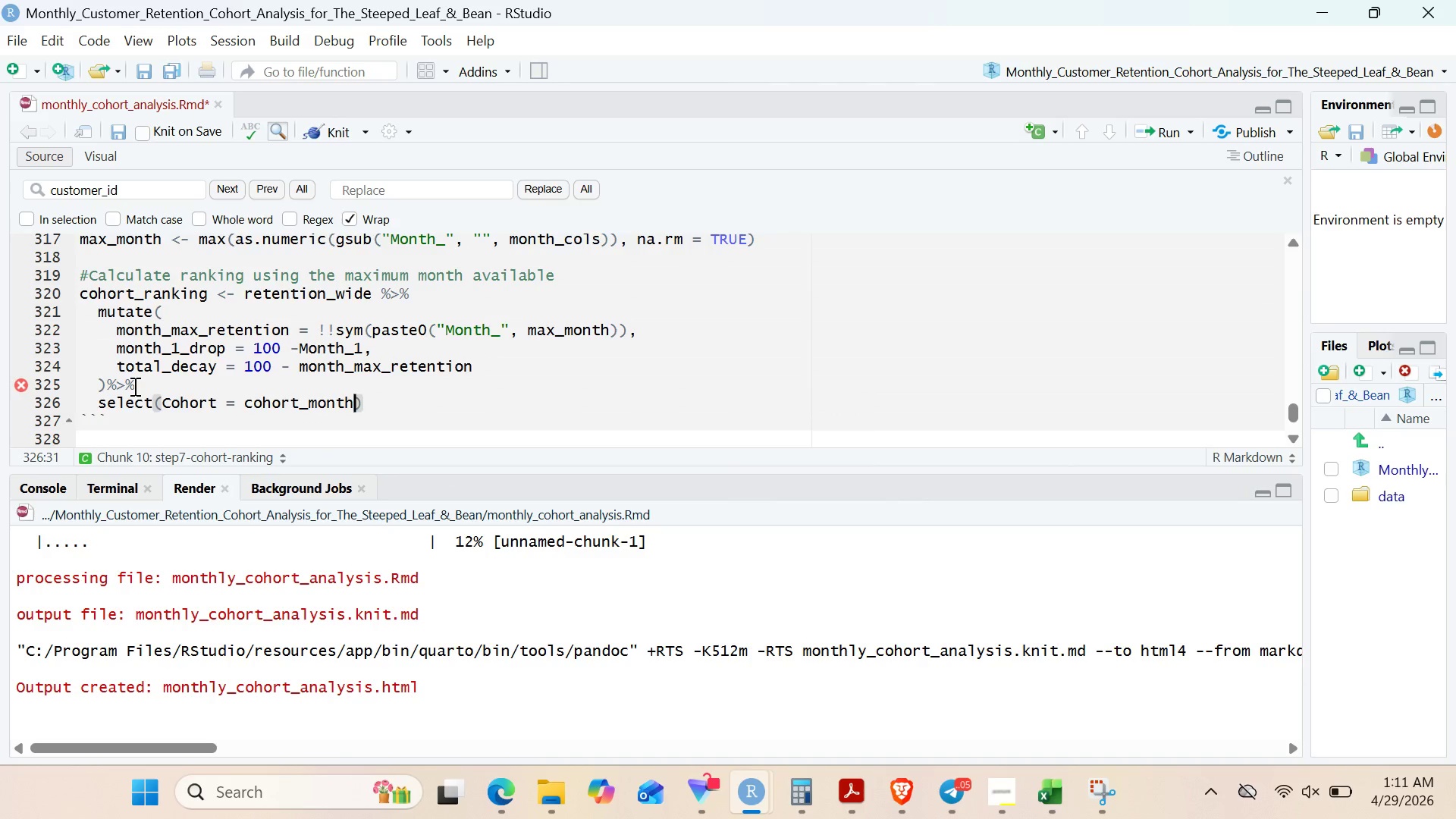 
key(Comma)
 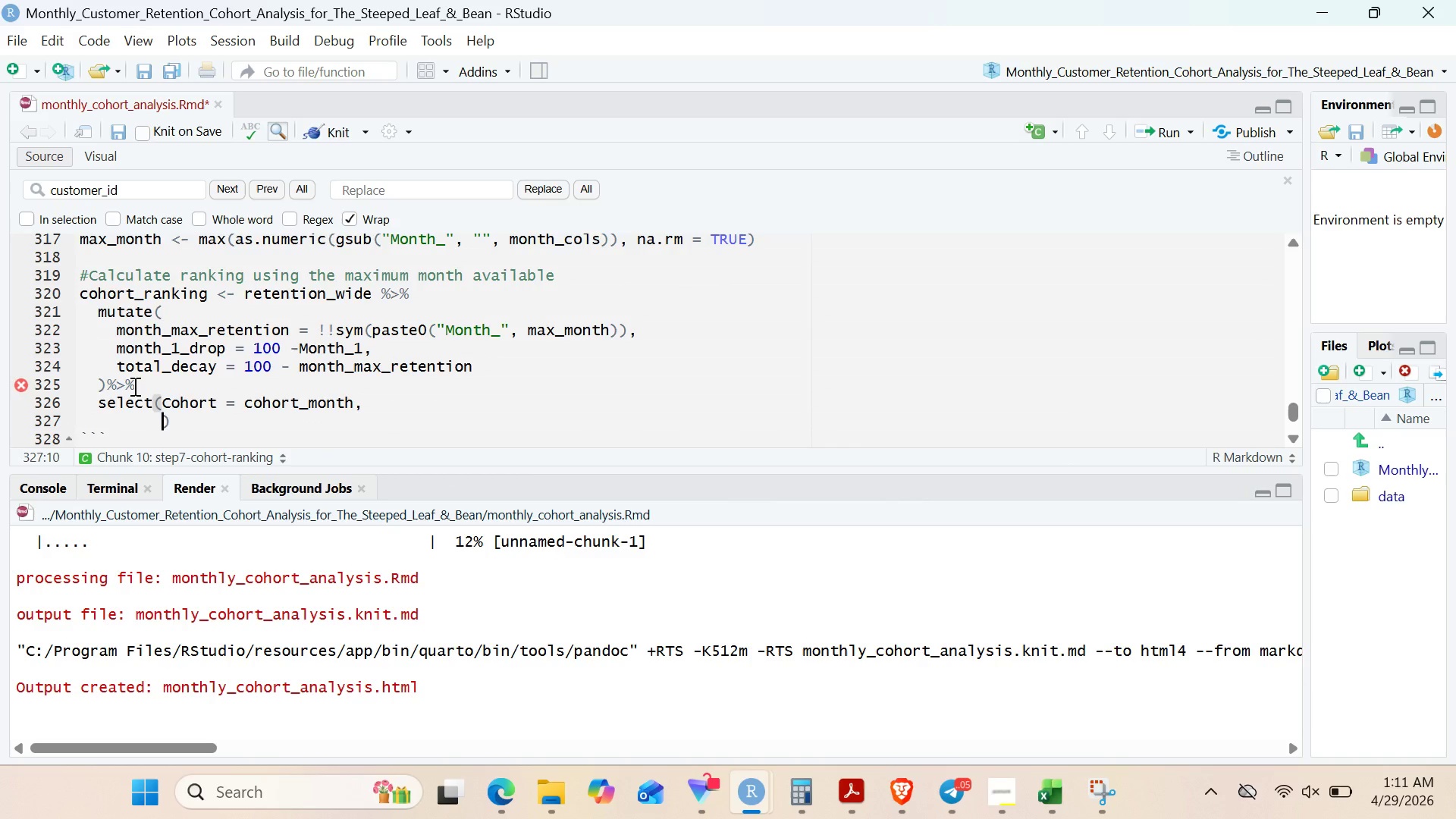 
key(Enter)
 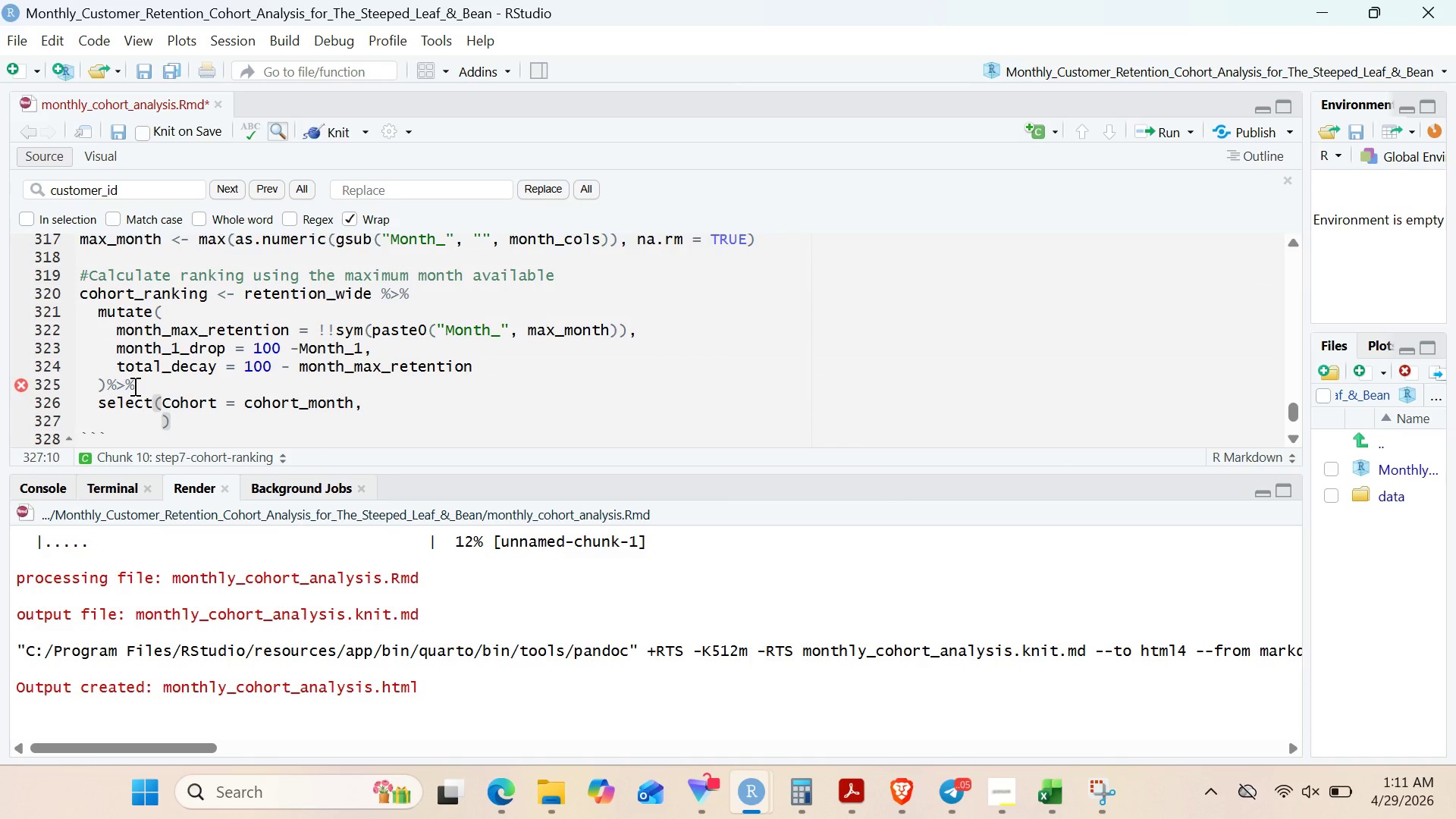 
type(`Max Month Retention` = month_ma)
 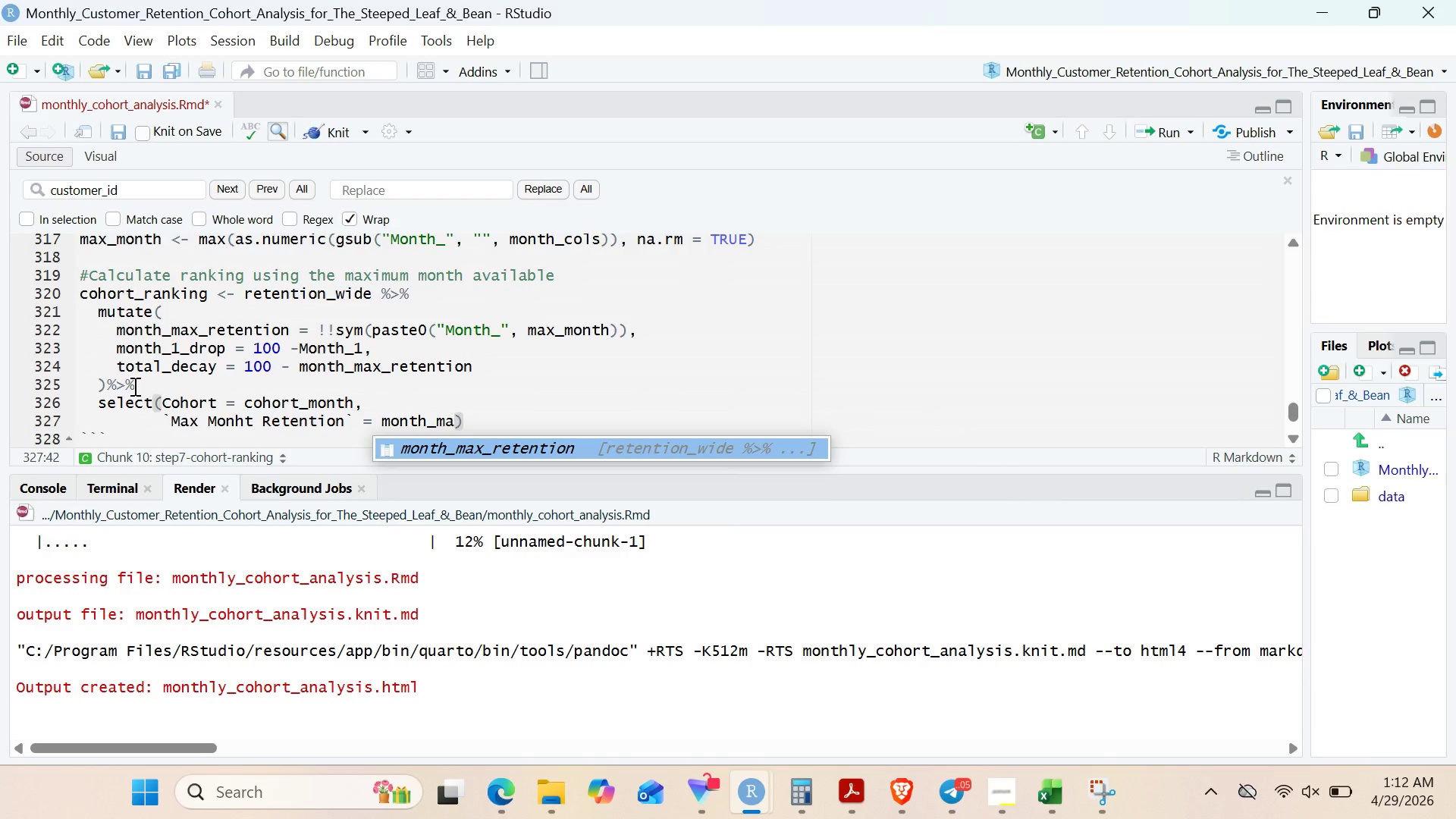 
key(Enter)
 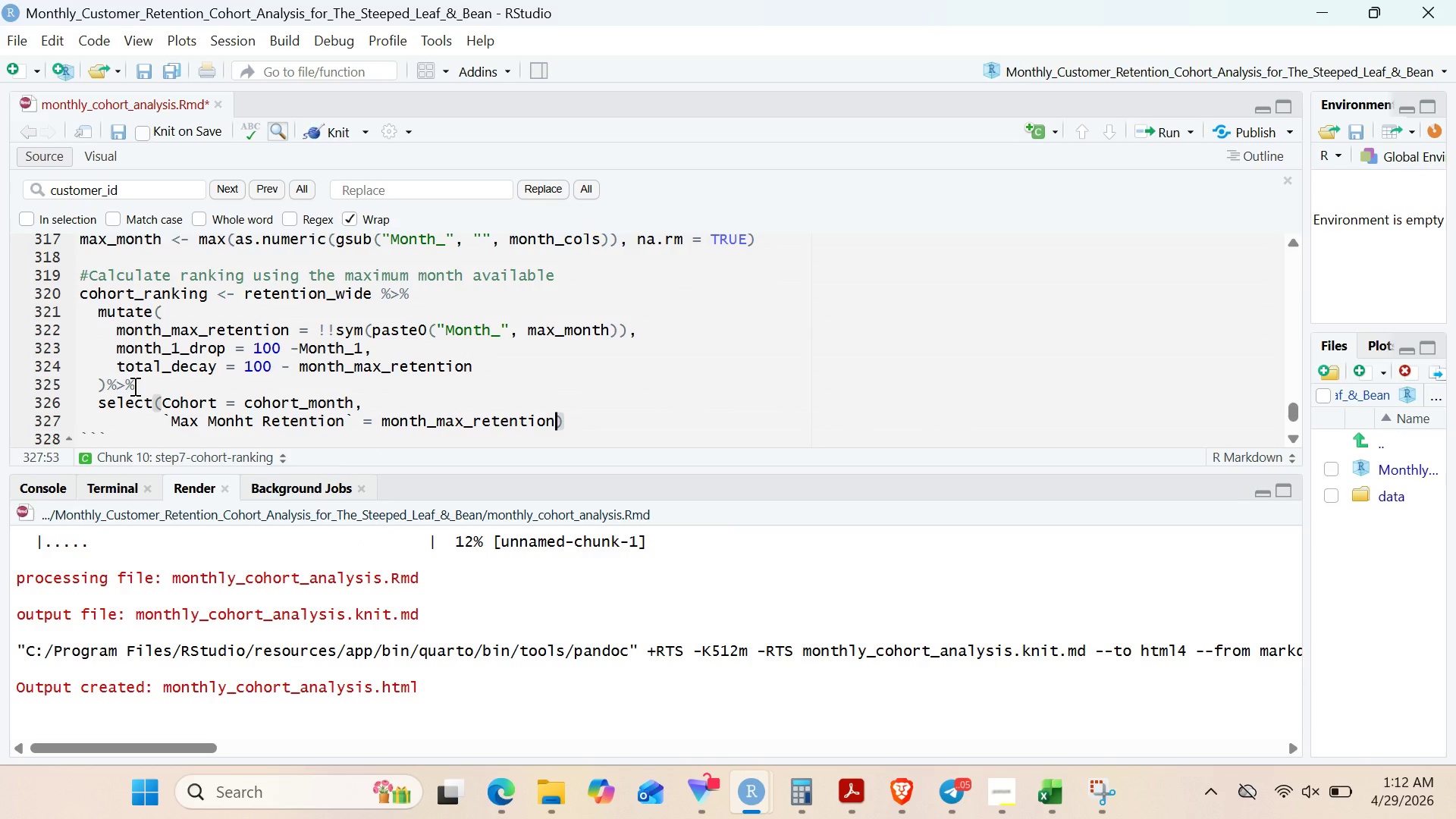 
wait(8.36)
 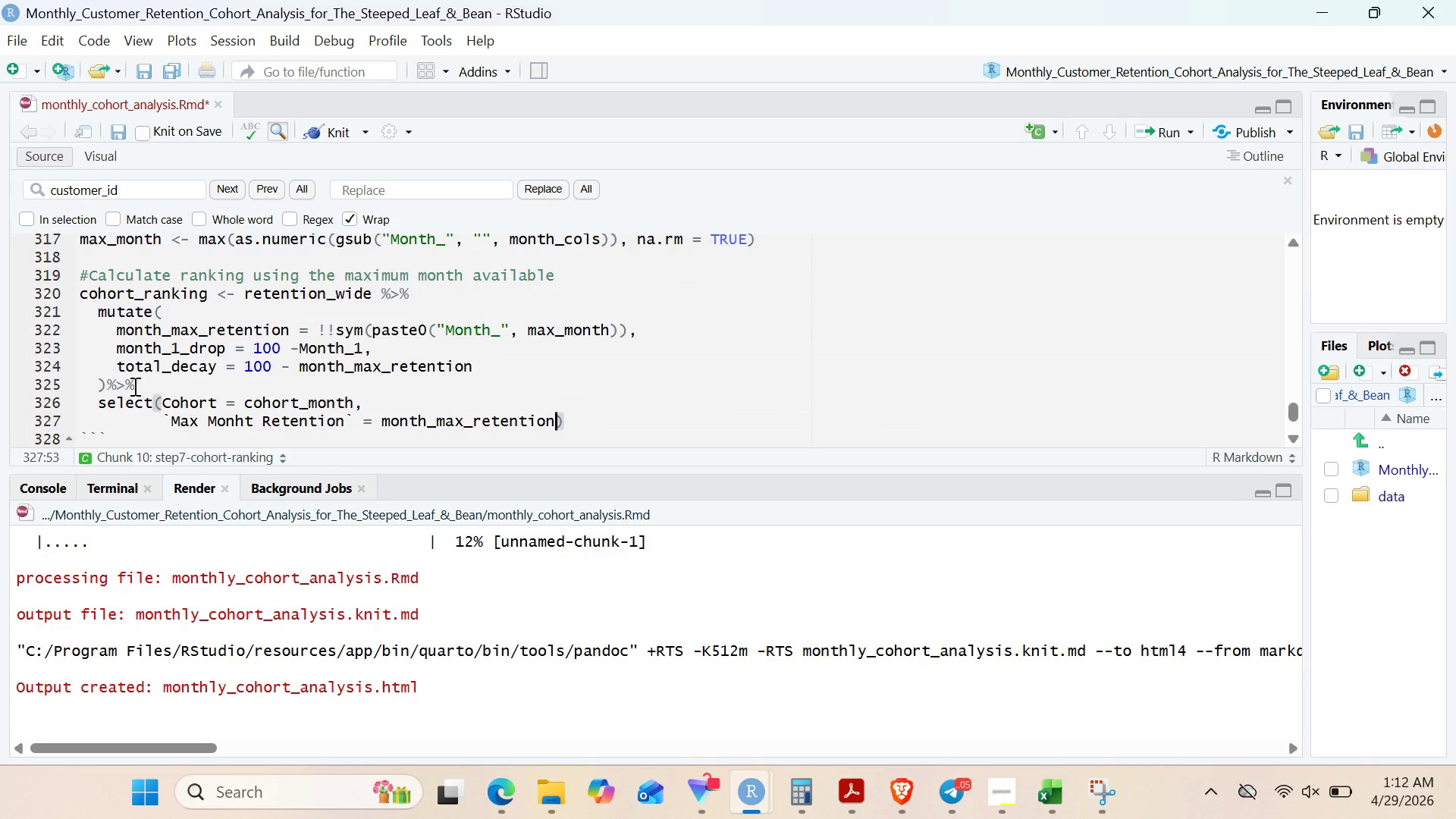 
key(Comma)
 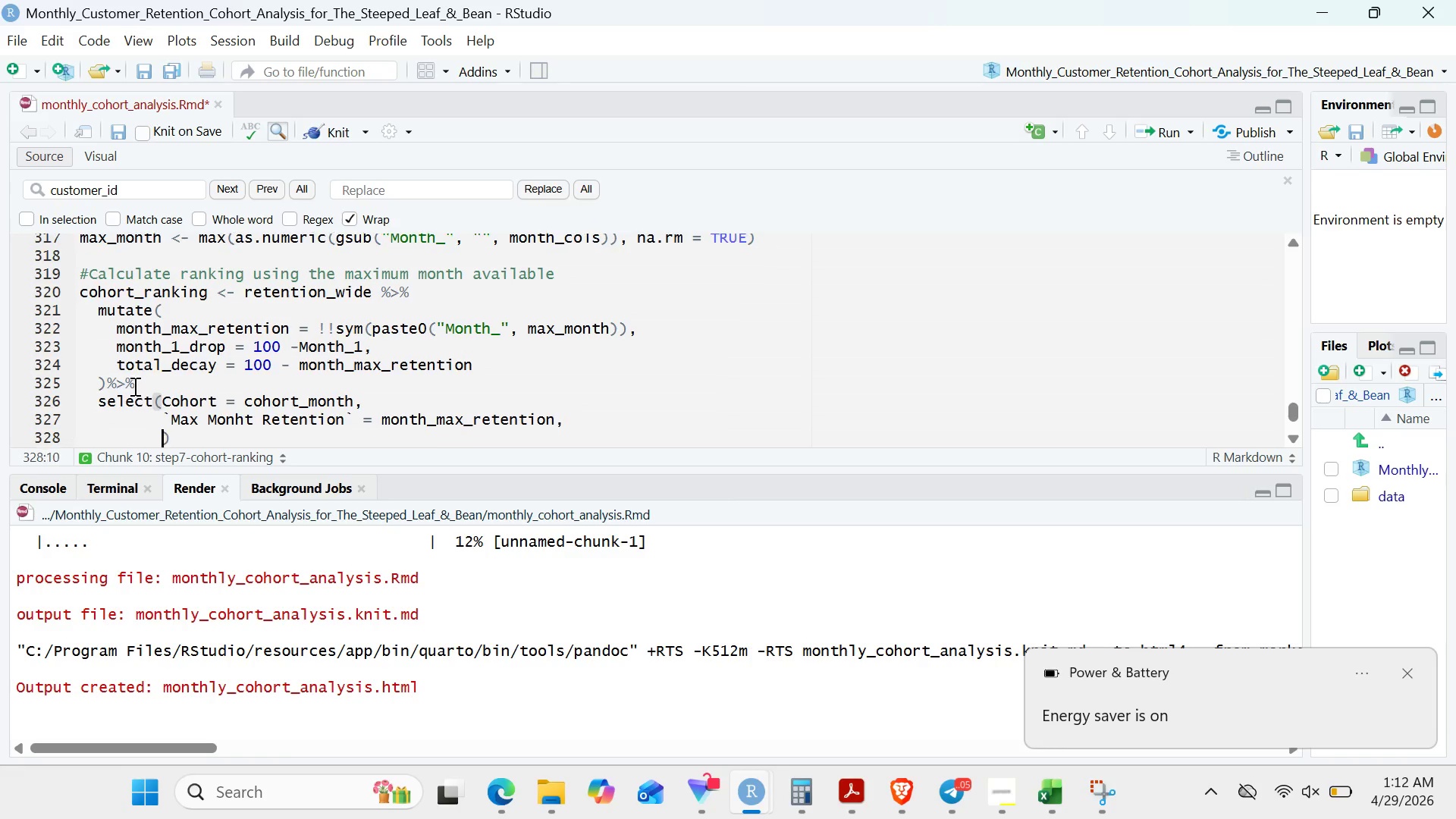 
key(Enter)
 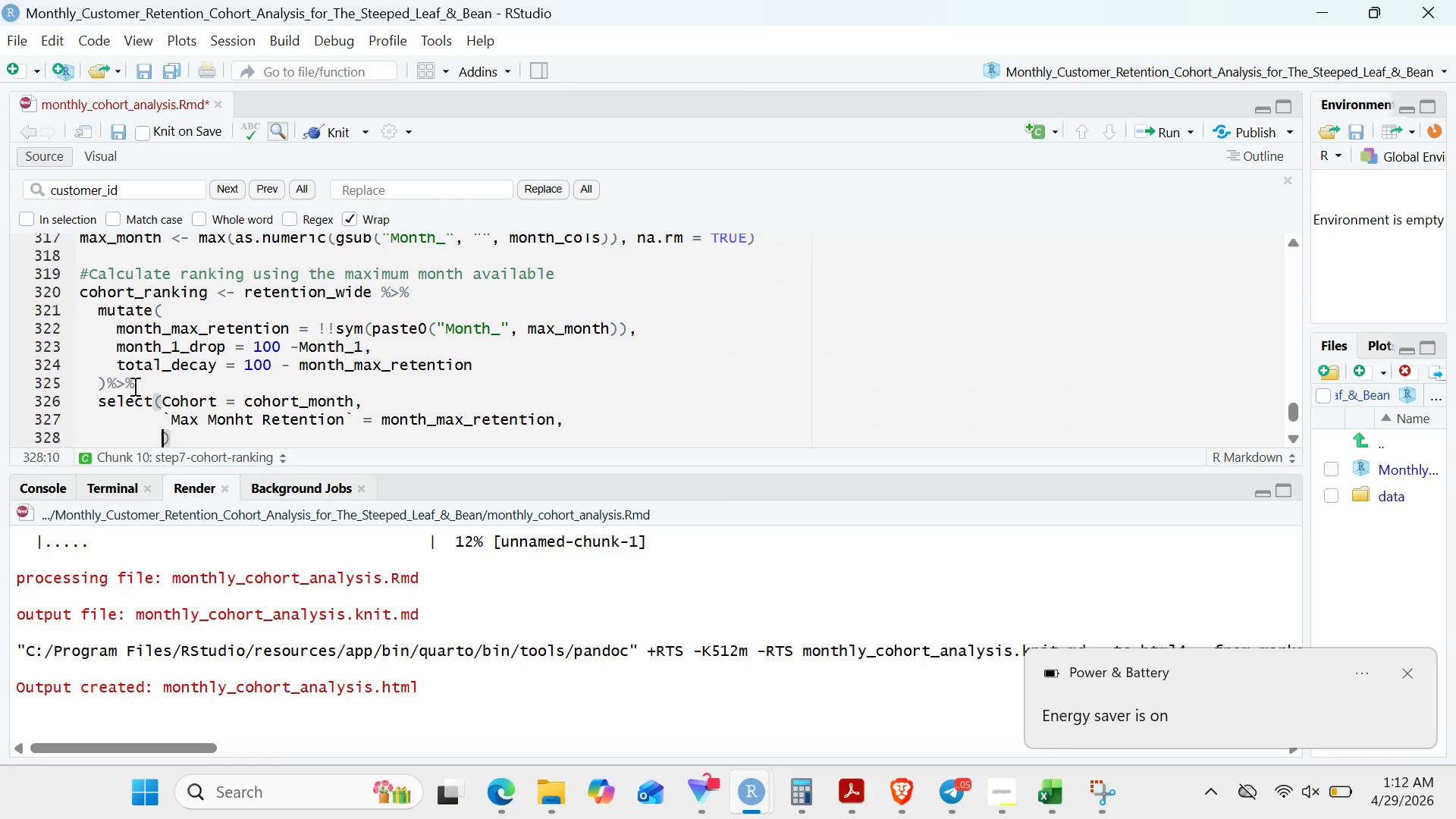 
key(Backquote)
 